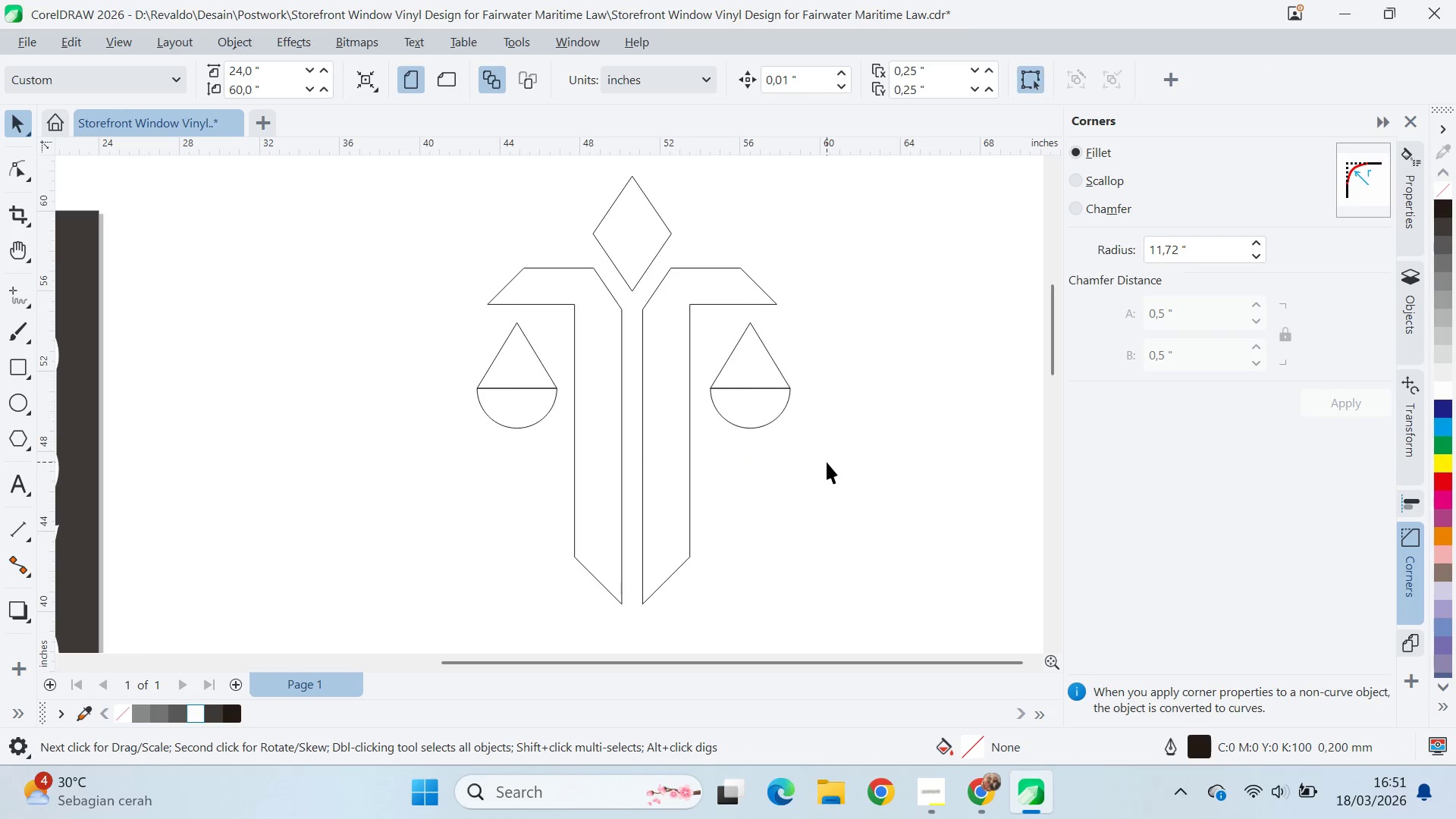 
hold_key(key=ShiftLeft, duration=5.42)
left_click([817, 425])
 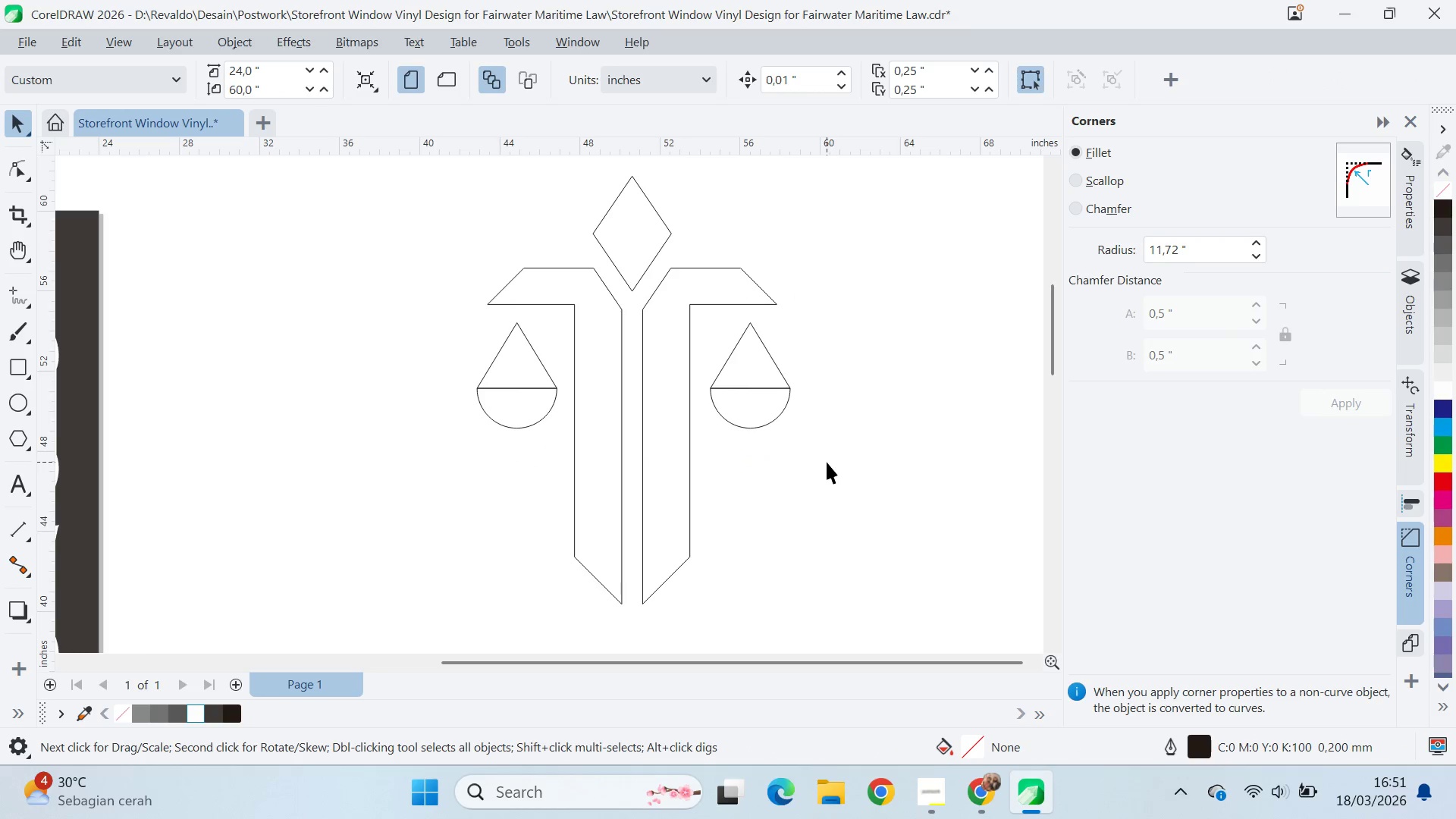 
left_click_drag(start_coordinate=[827, 462], to_coordinate=[694, 300])
 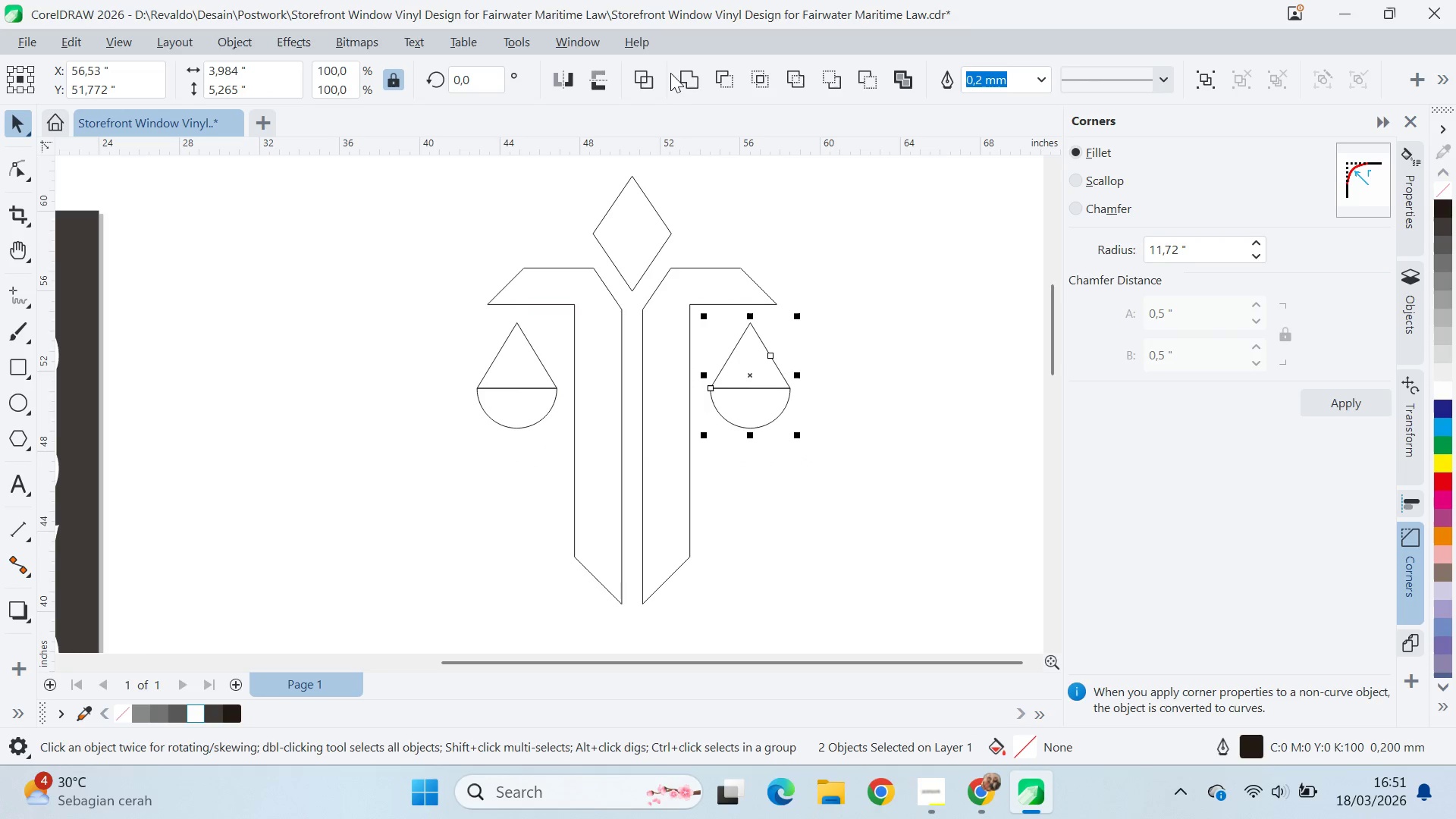 
double_click([681, 83])
 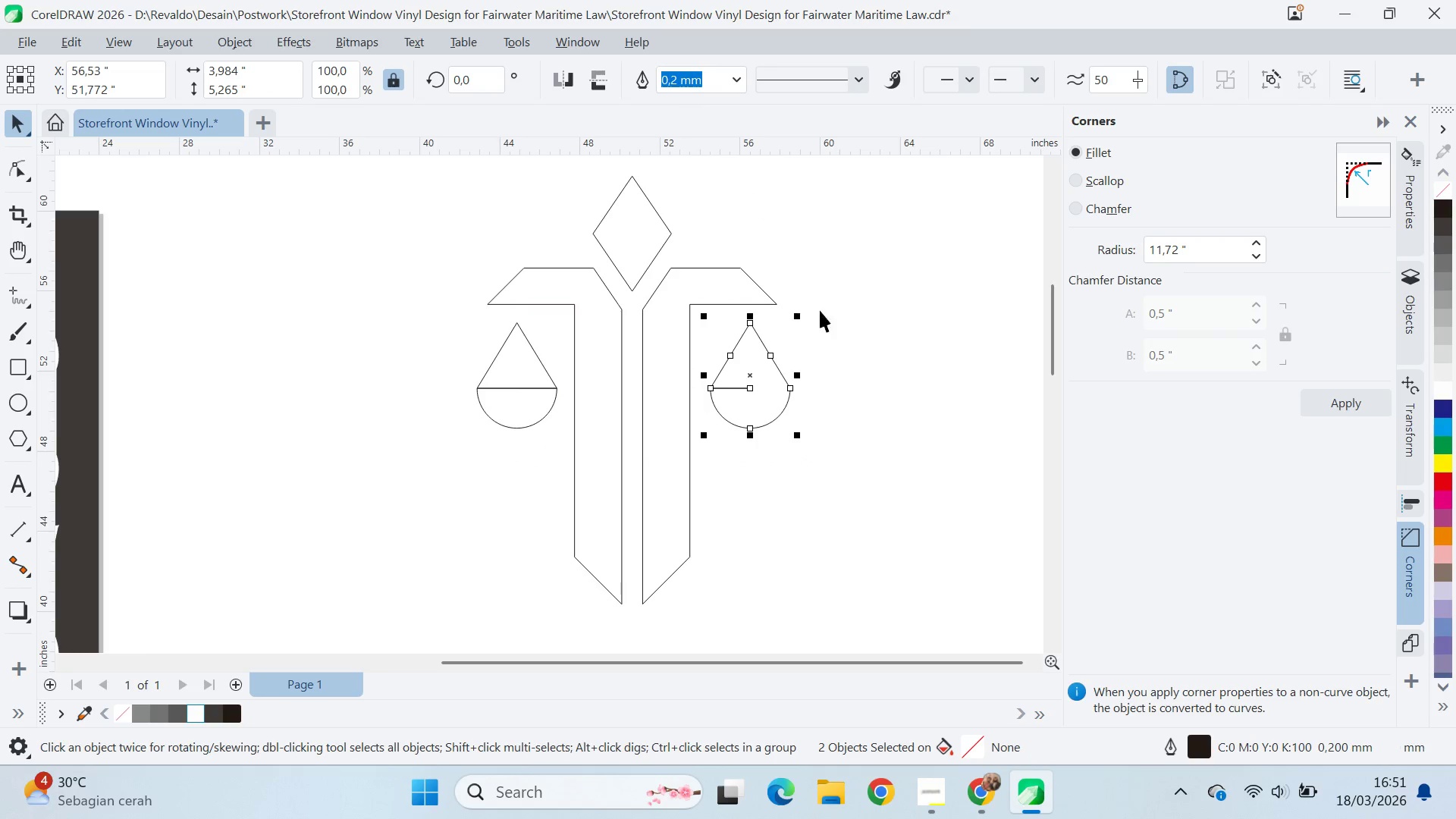 
triple_click([830, 330])
 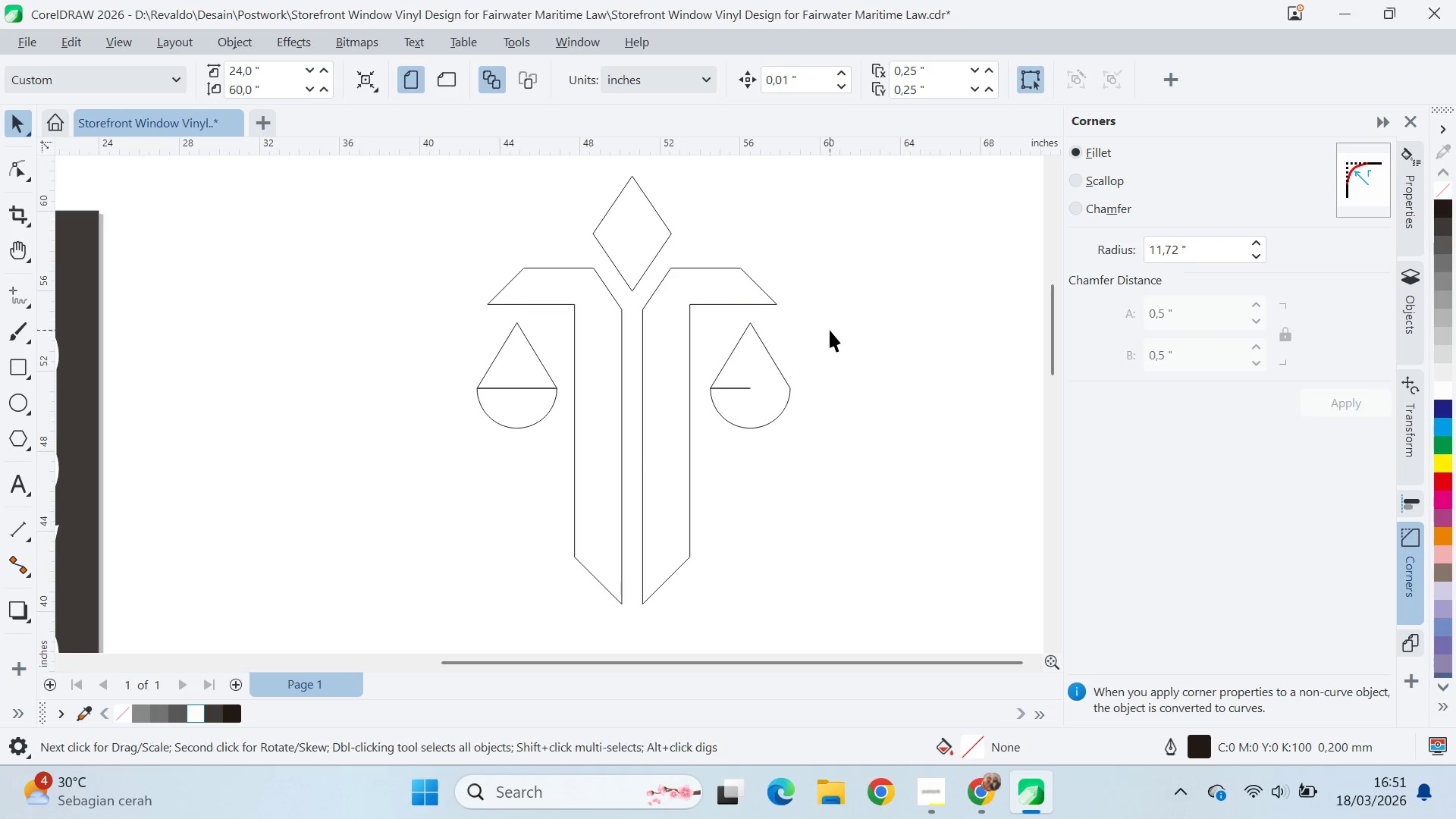 
key(Control+Z)
 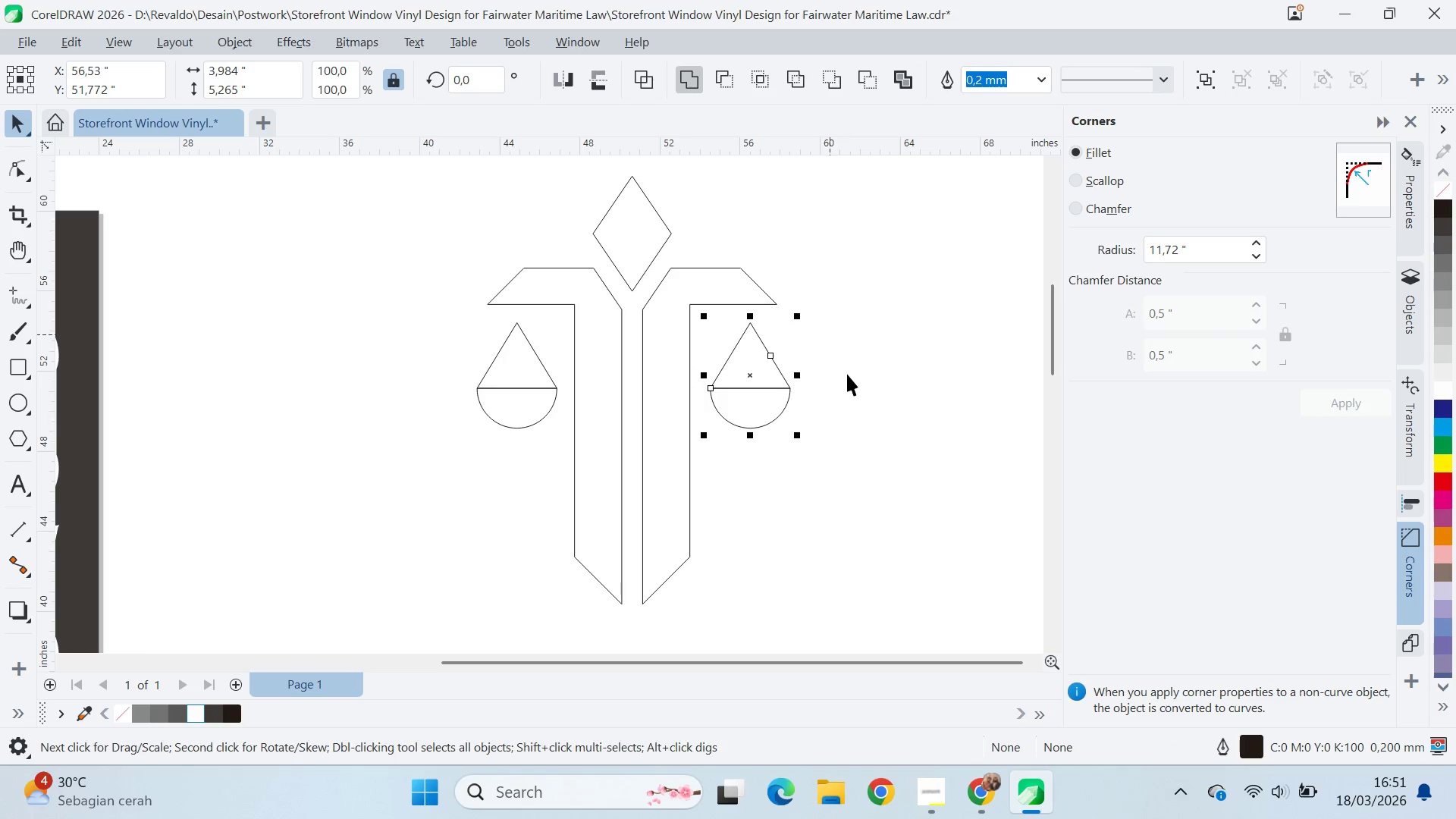 
left_click([847, 374])
 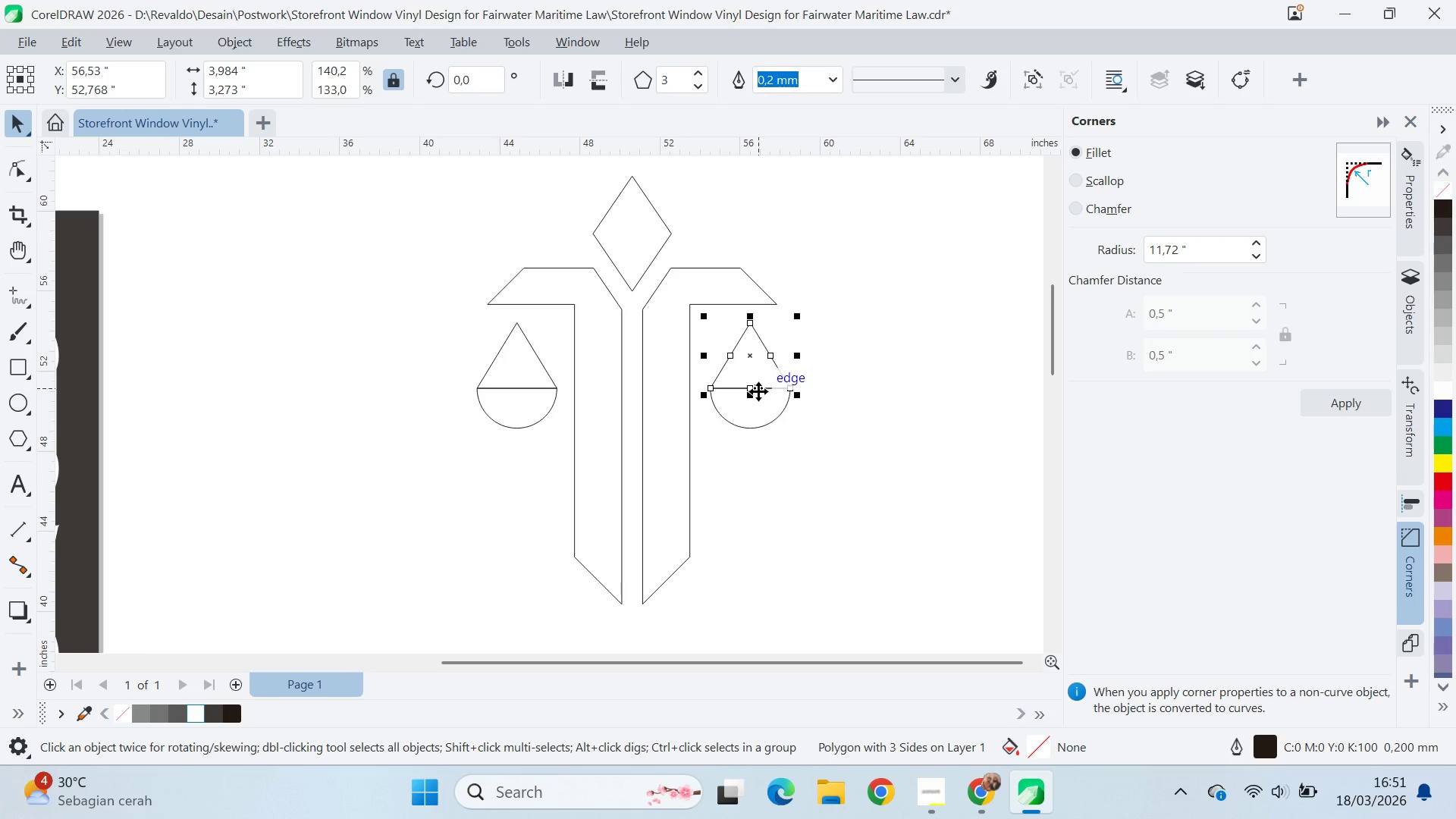 
left_click_drag(start_coordinate=[751, 388], to_coordinate=[750, 362])
 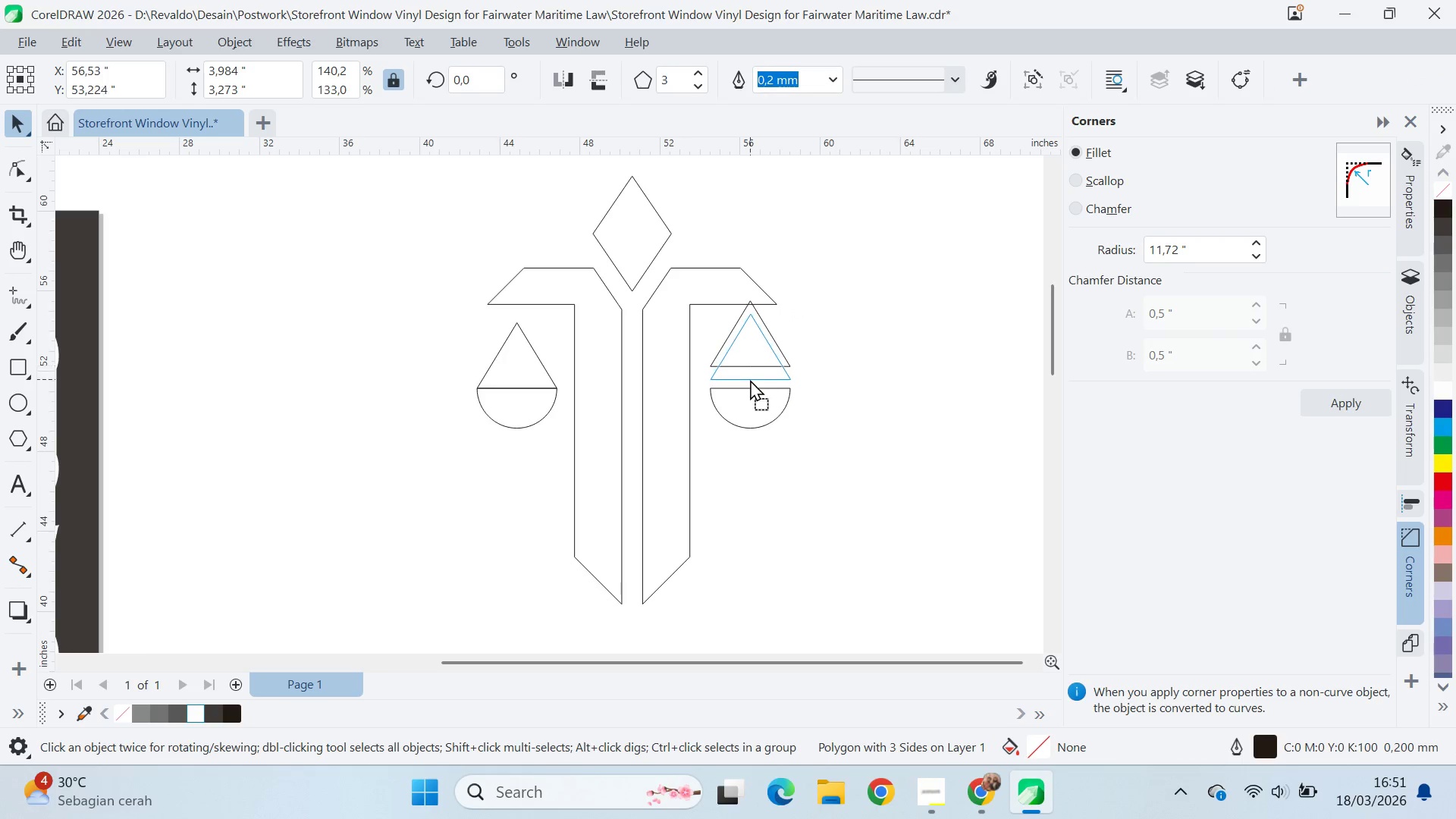 
hold_key(key=ShiftLeft, duration=0.44)
 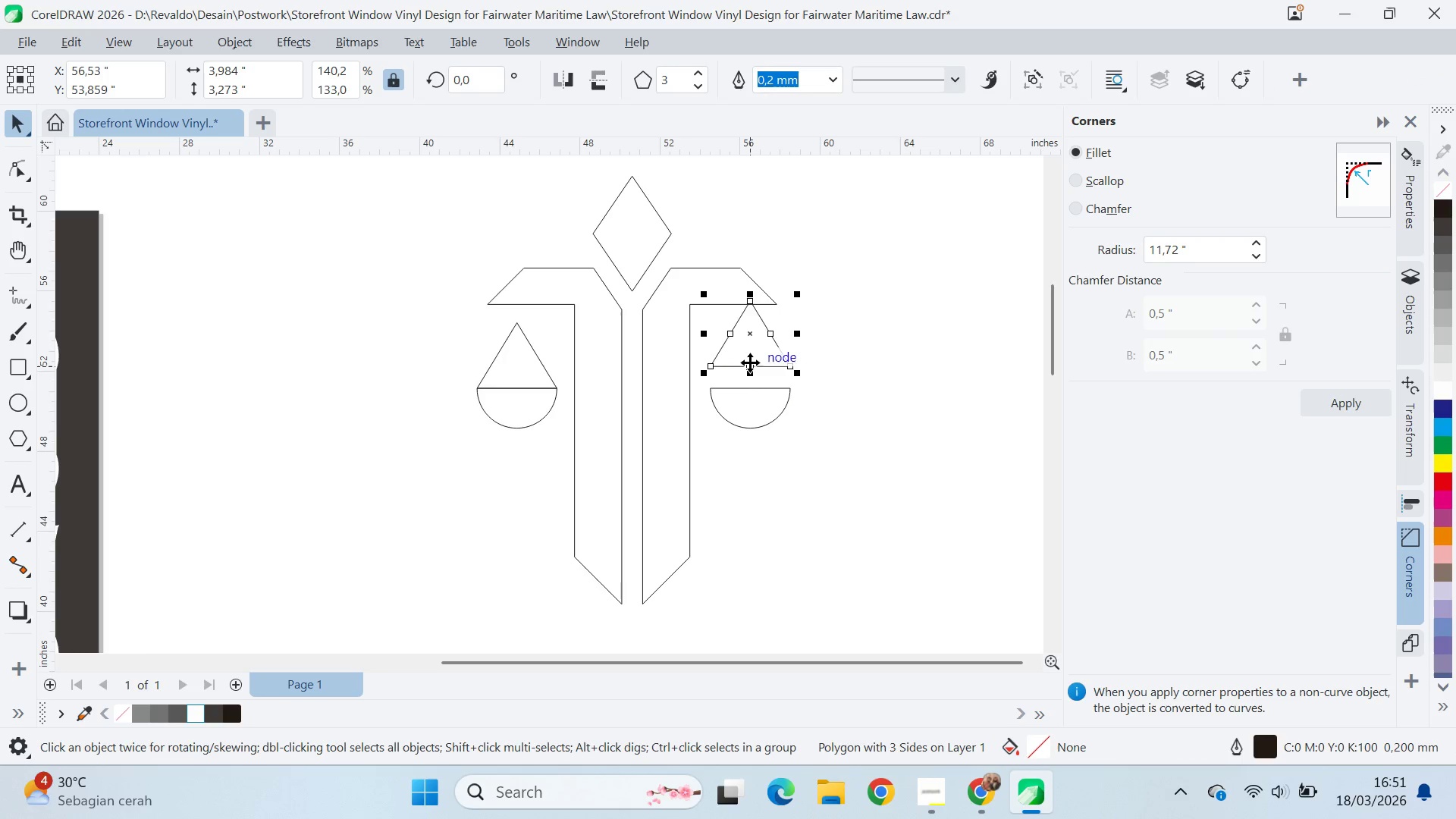 
left_click_drag(start_coordinate=[750, 362], to_coordinate=[749, 388])
 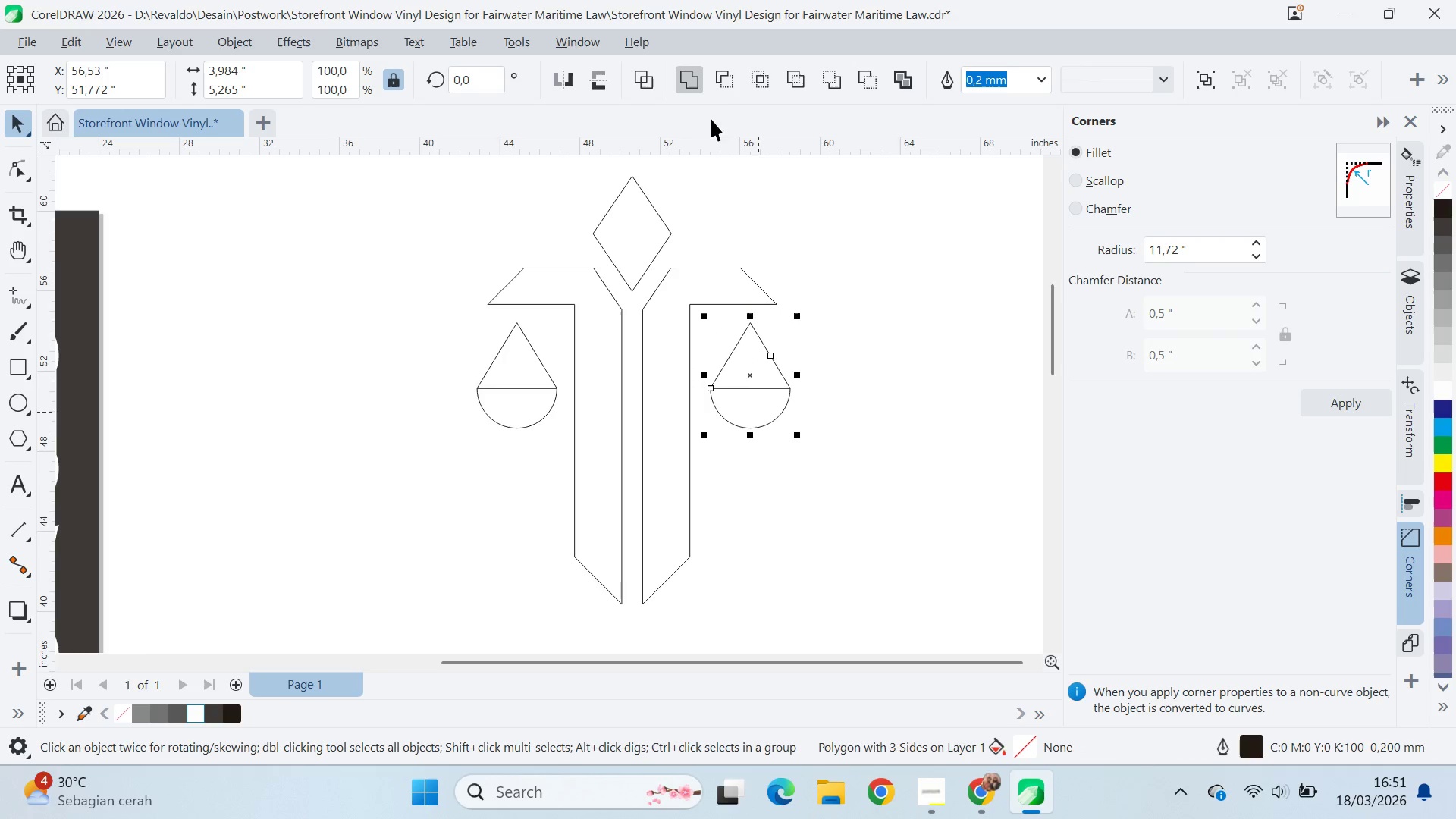 
hold_key(key=ShiftLeft, duration=1.39)
 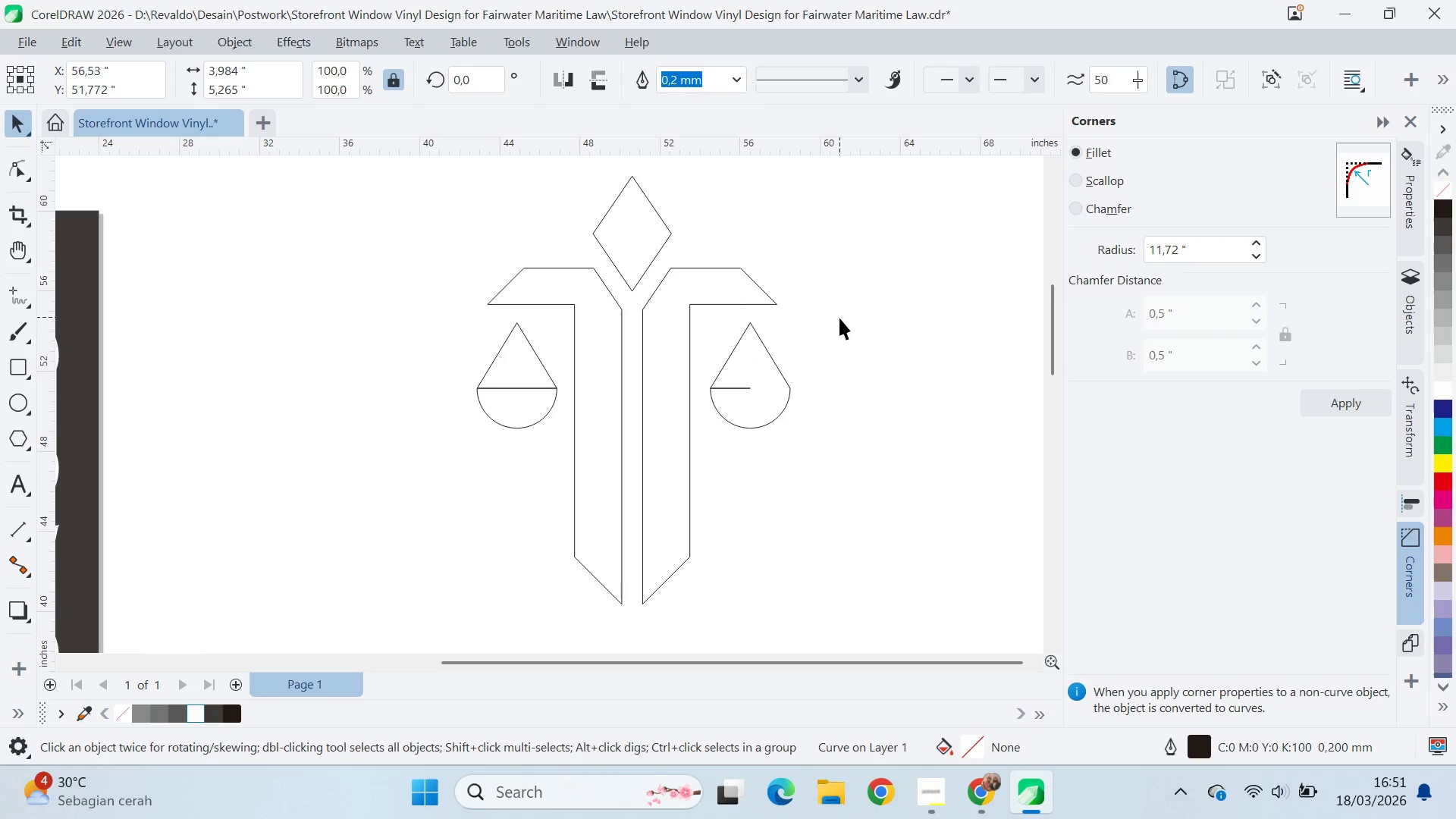 
triple_click([744, 381])
 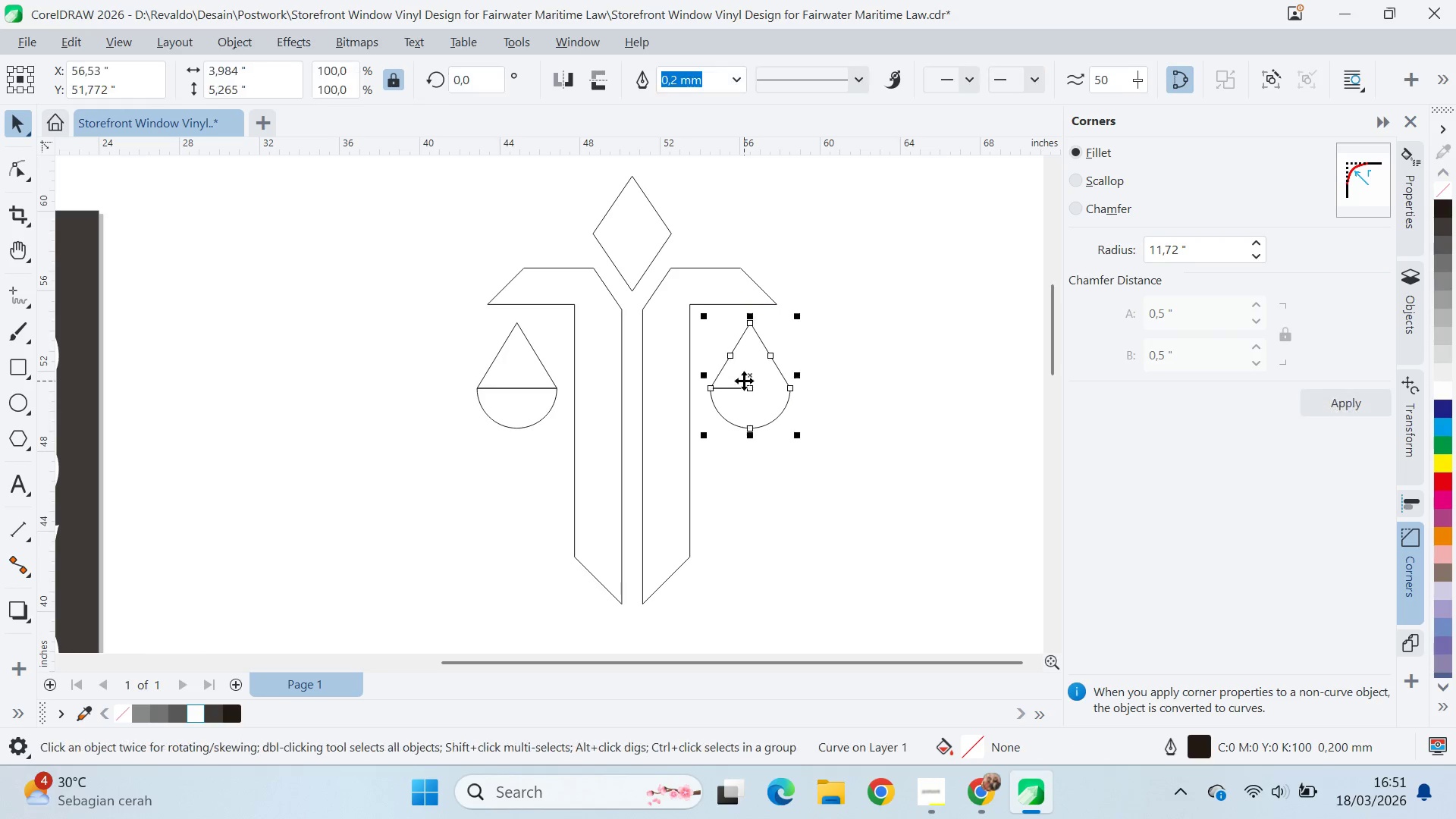 
triple_click([744, 381])
 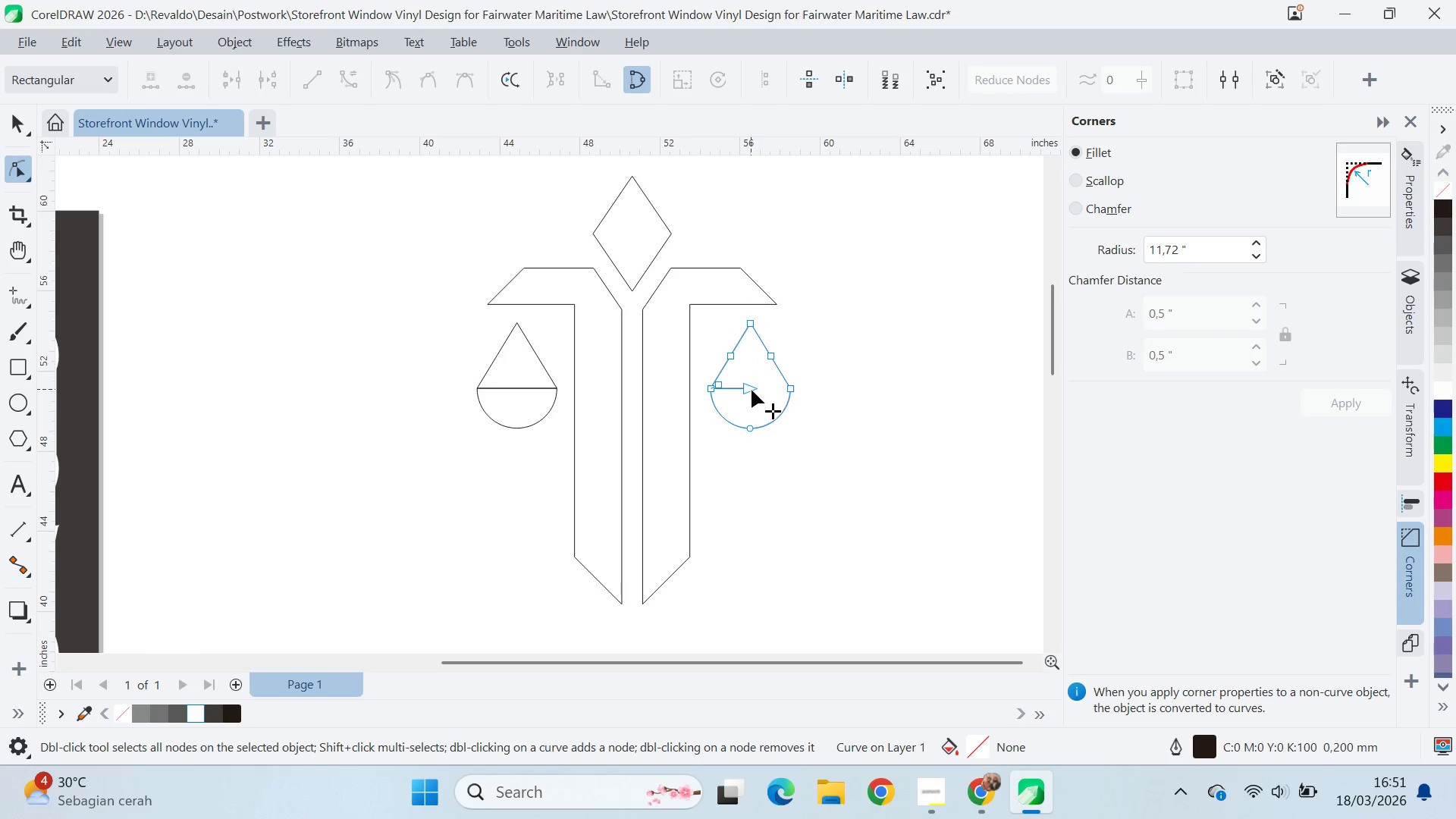 
double_click([752, 390])
 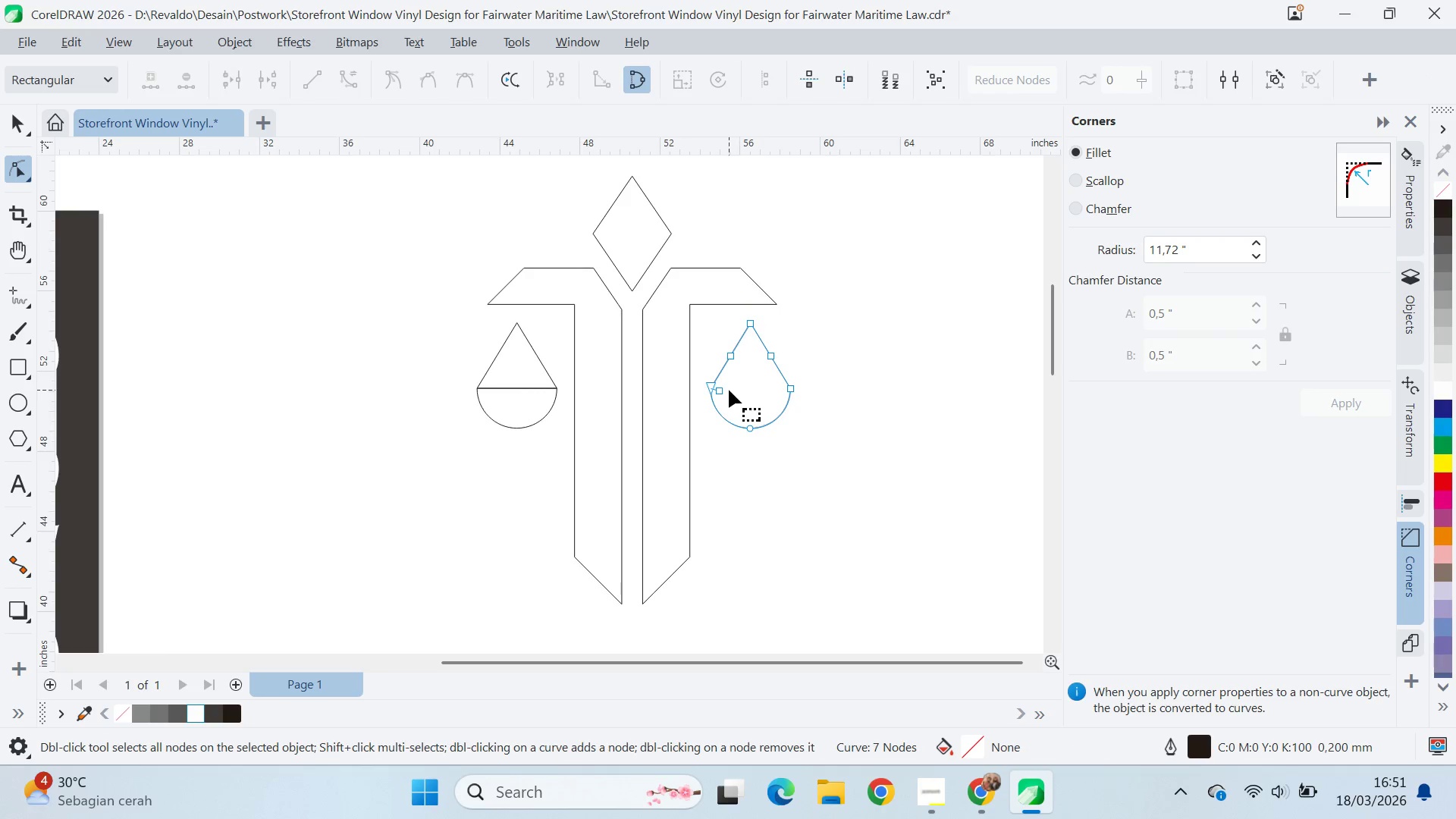 
left_click([652, 379])
 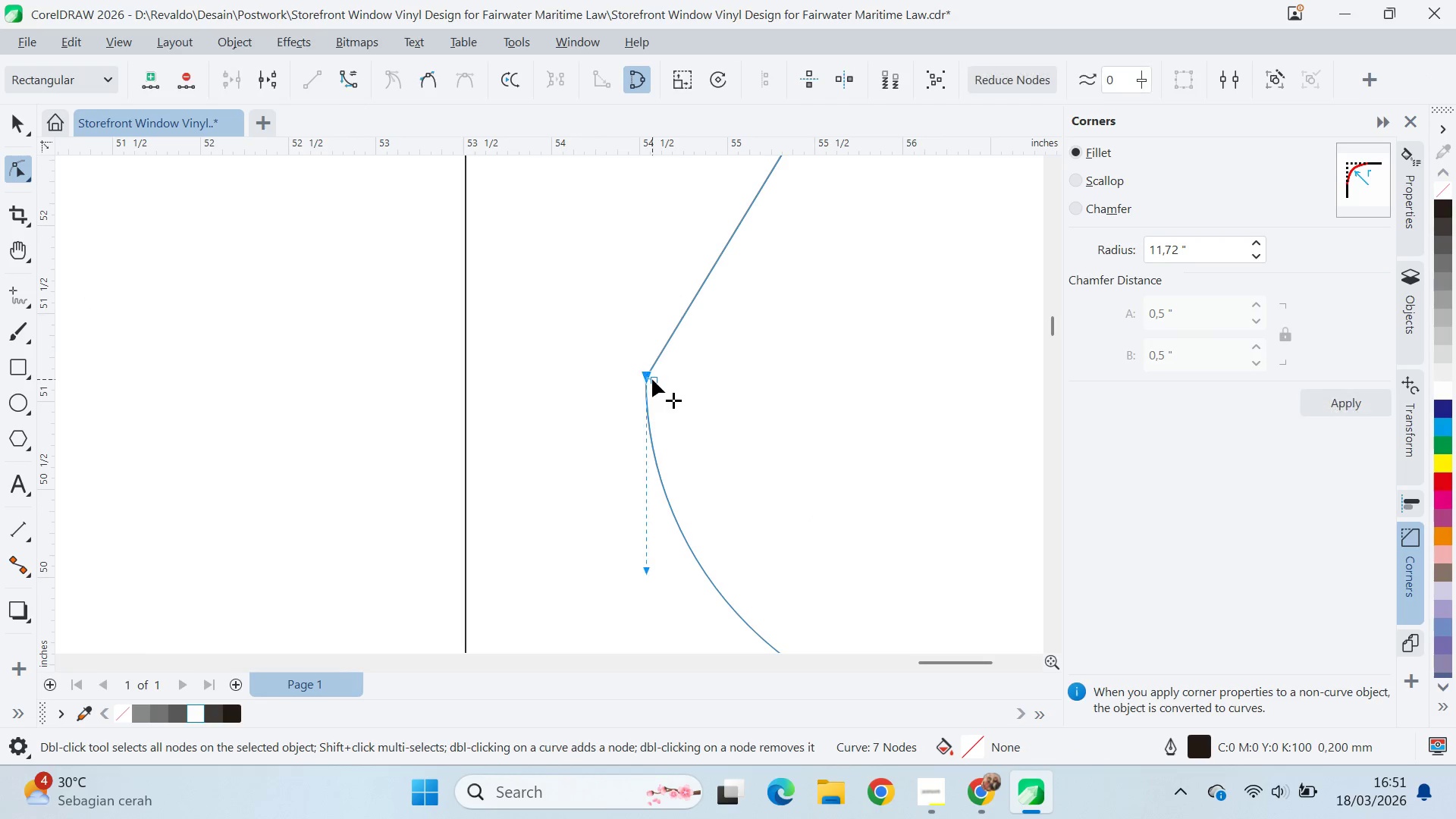 
scroll: coordinate [675, 386], scroll_direction: up, amount: 16.0
 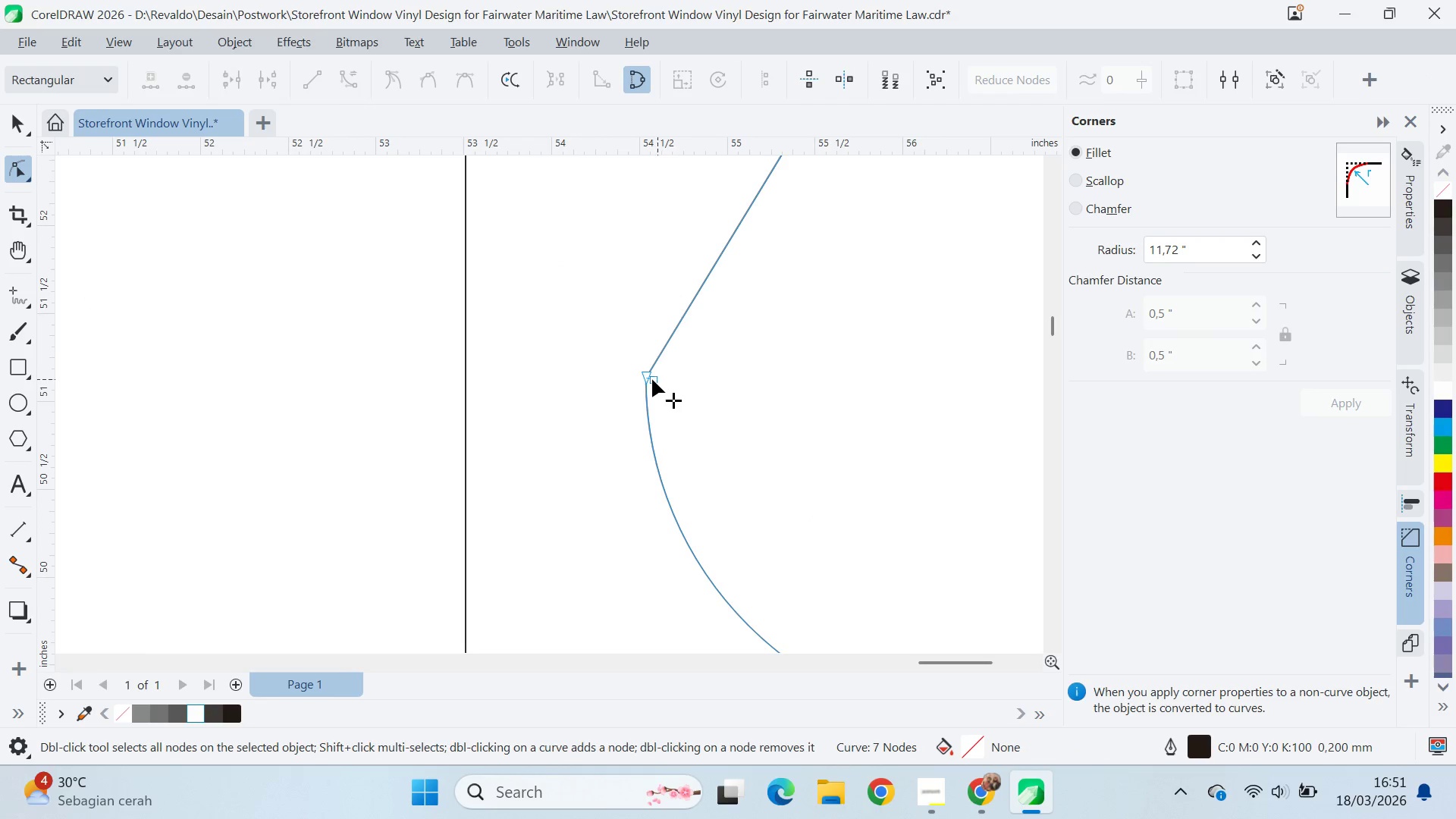 
double_click([652, 379])
 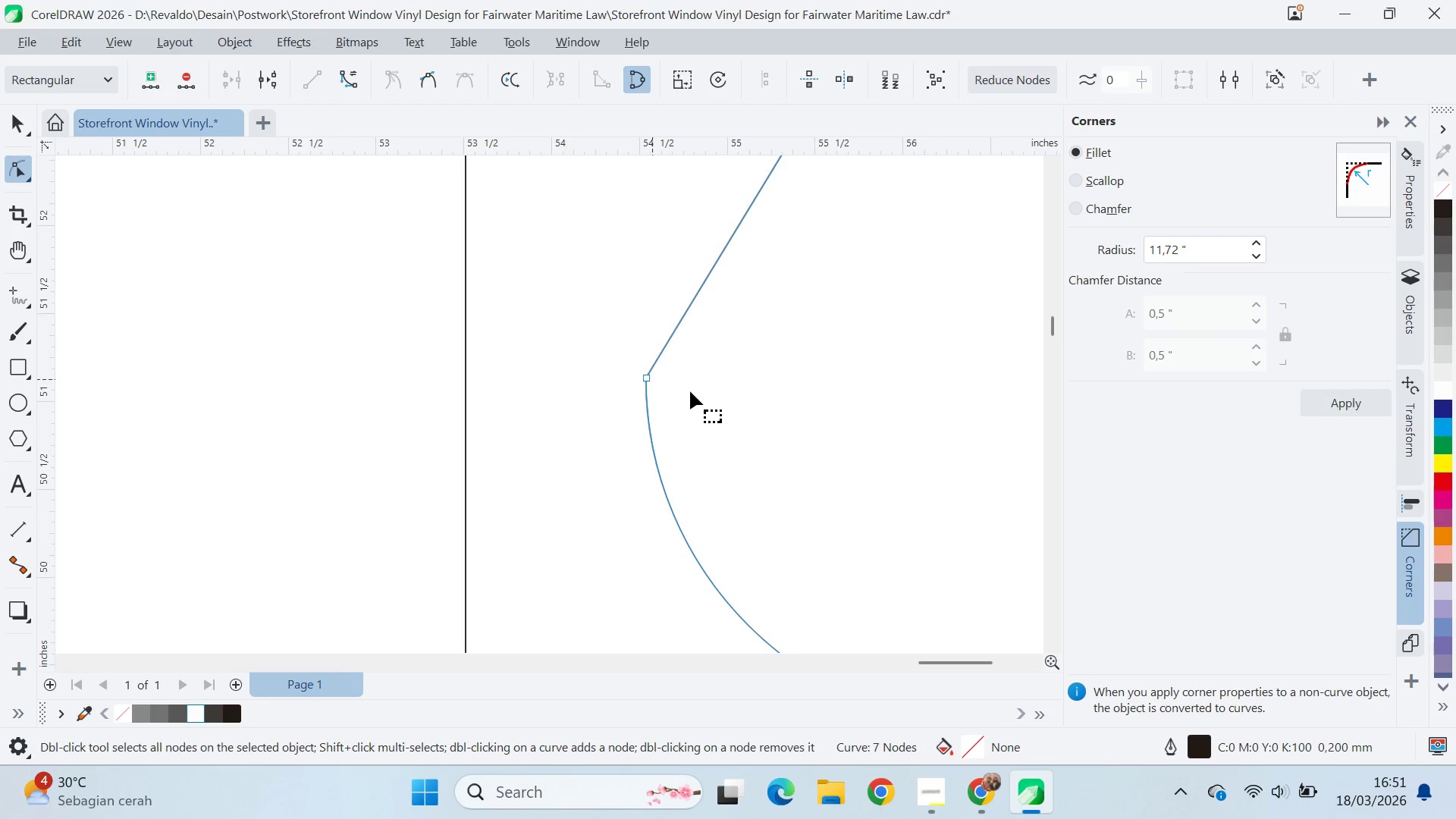 
hold_key(key=ControlLeft, duration=0.41)
 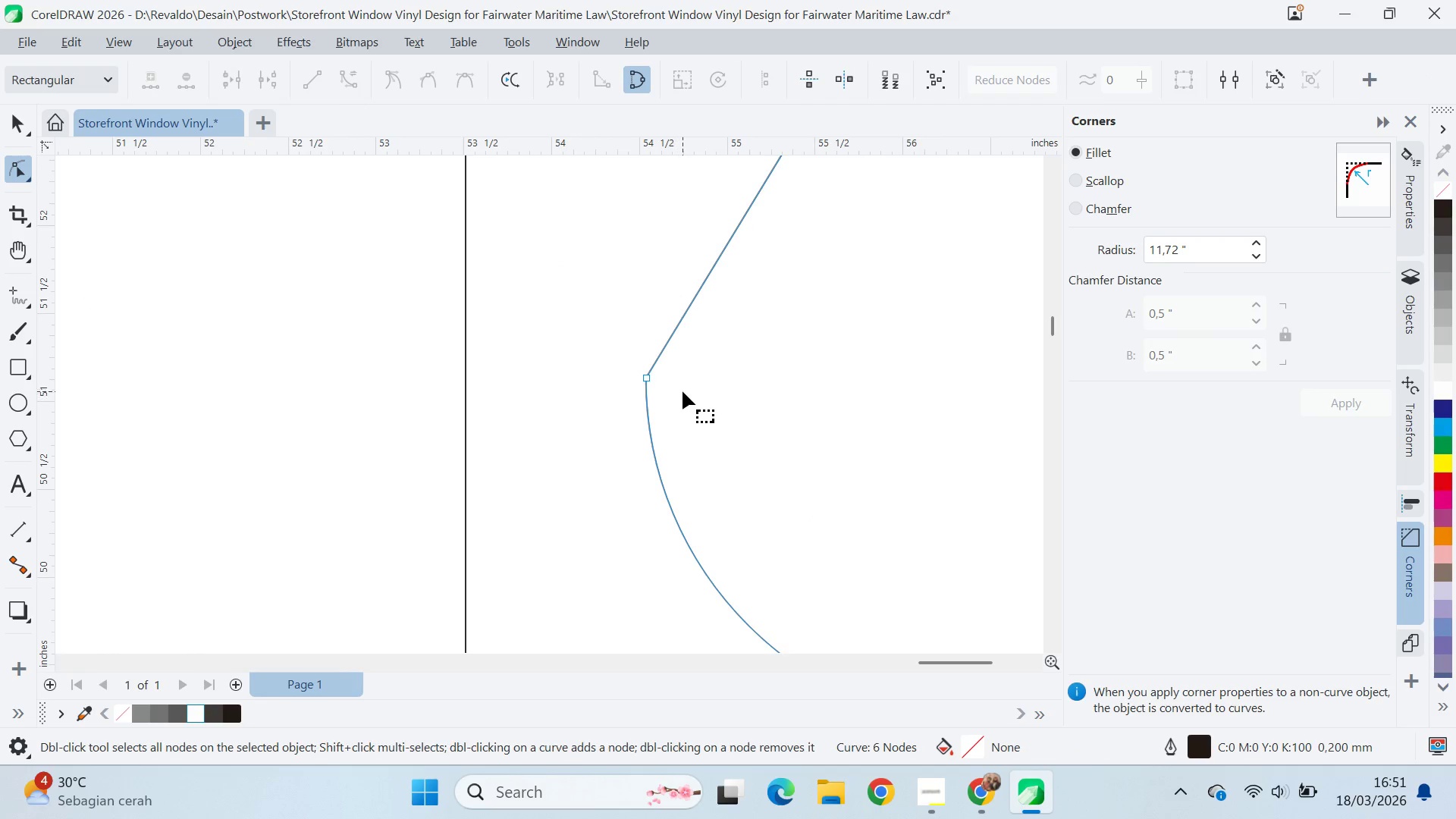 
key(V)
 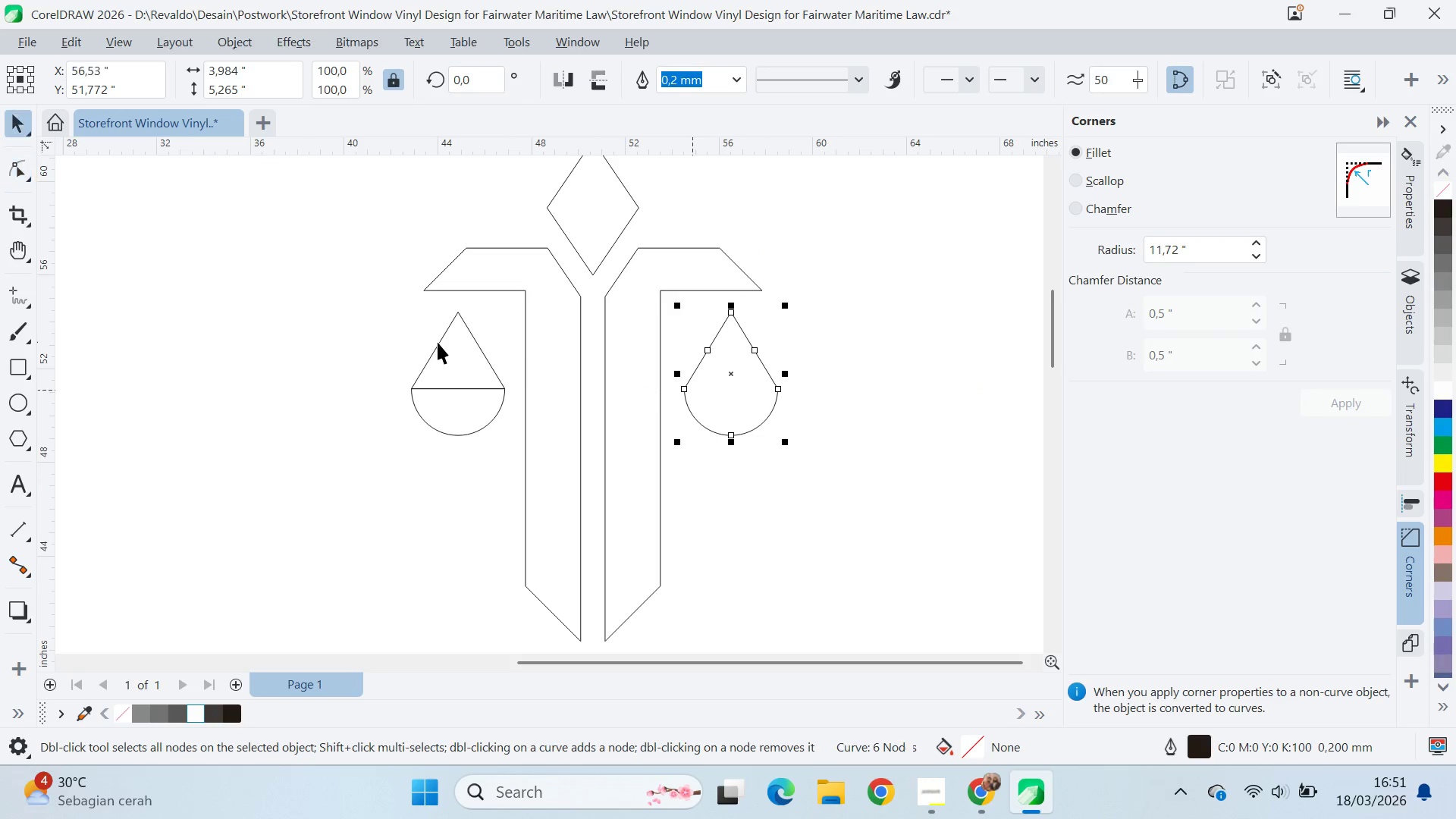 
scroll: coordinate [692, 390], scroll_direction: down, amount: 15.0
 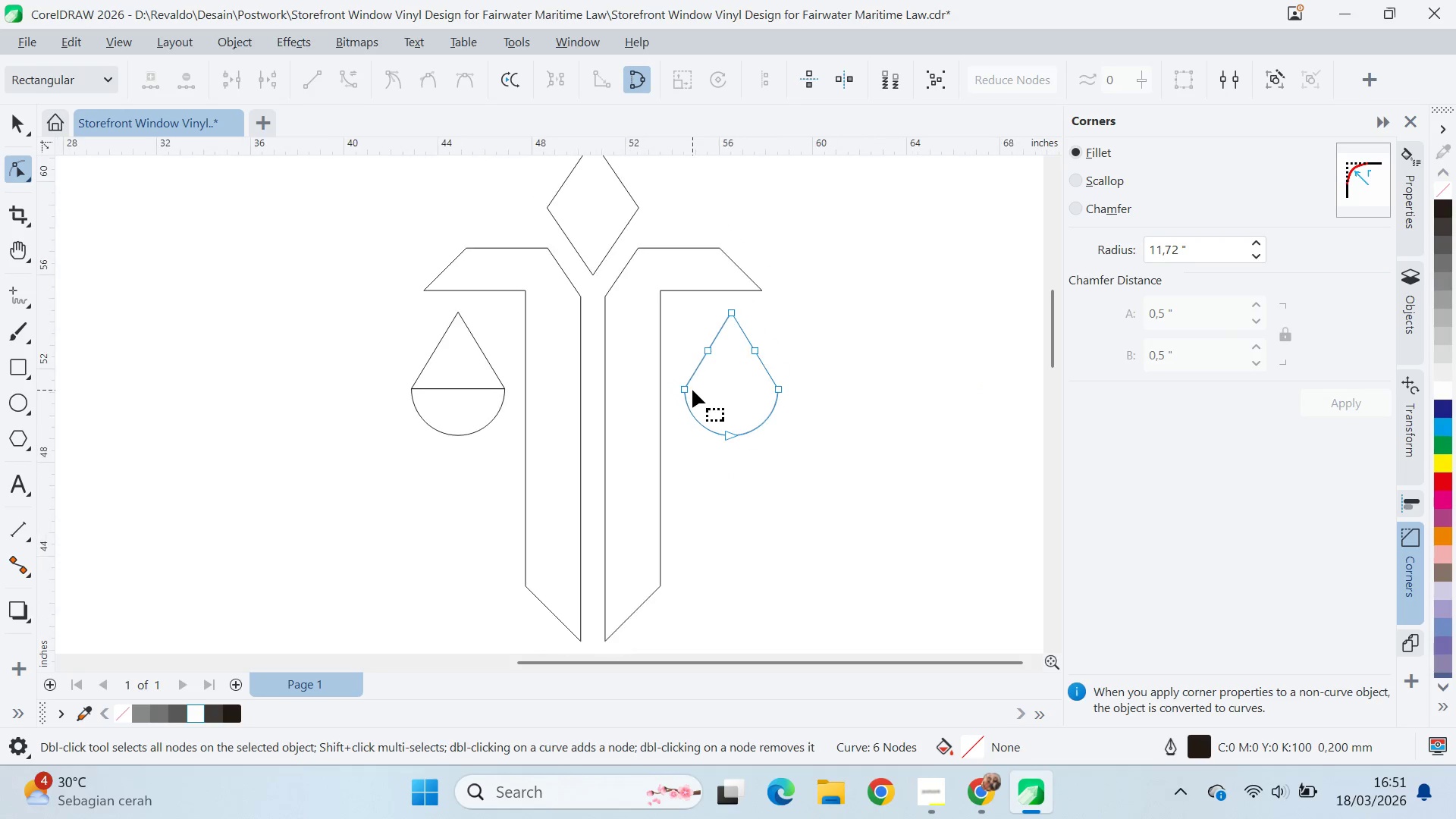 
left_click([438, 340])
 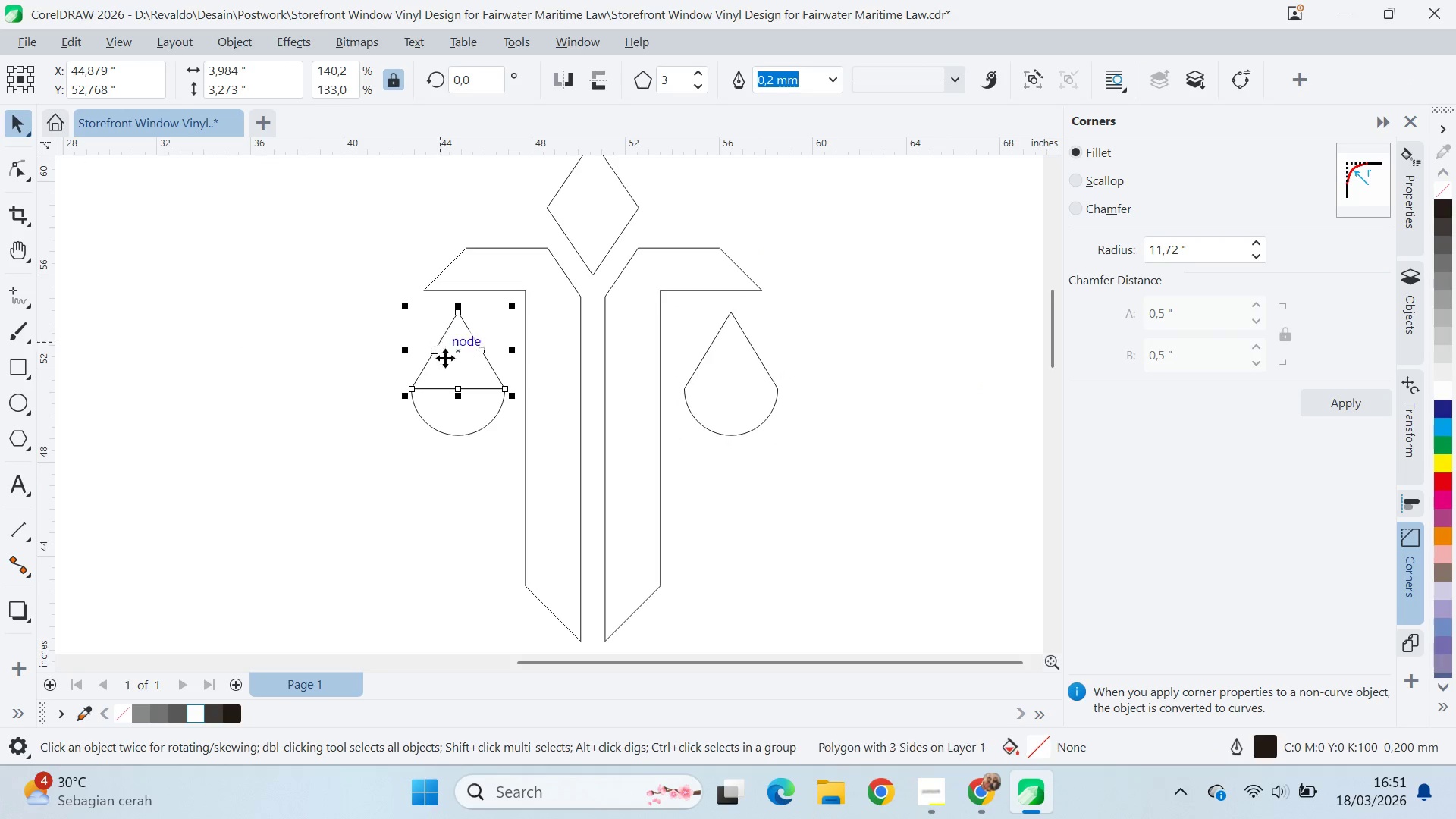 
hold_key(key=ShiftLeft, duration=0.36)
double_click([468, 419])
 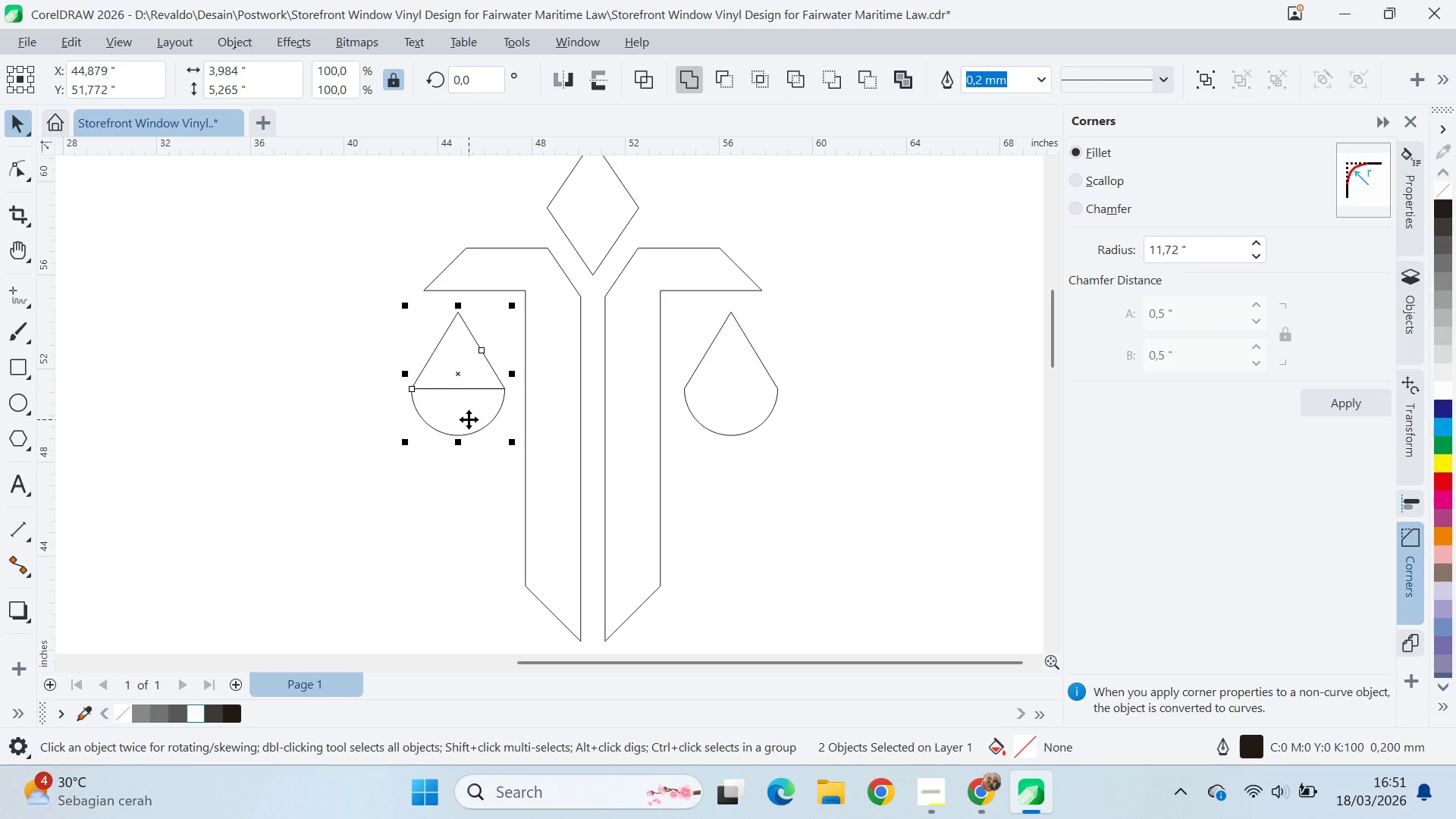 
key(Delete)
 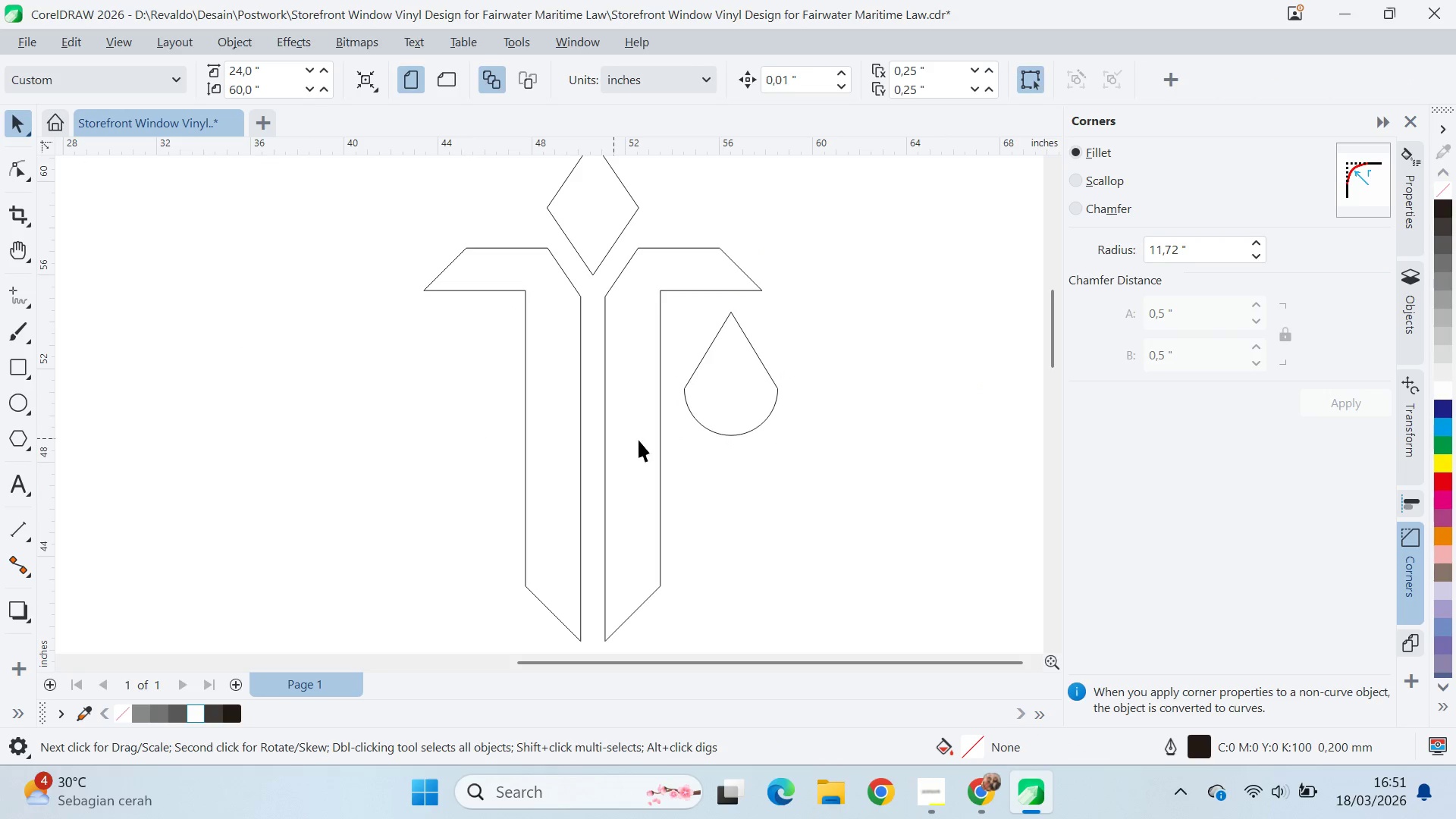 
left_click([754, 421])
 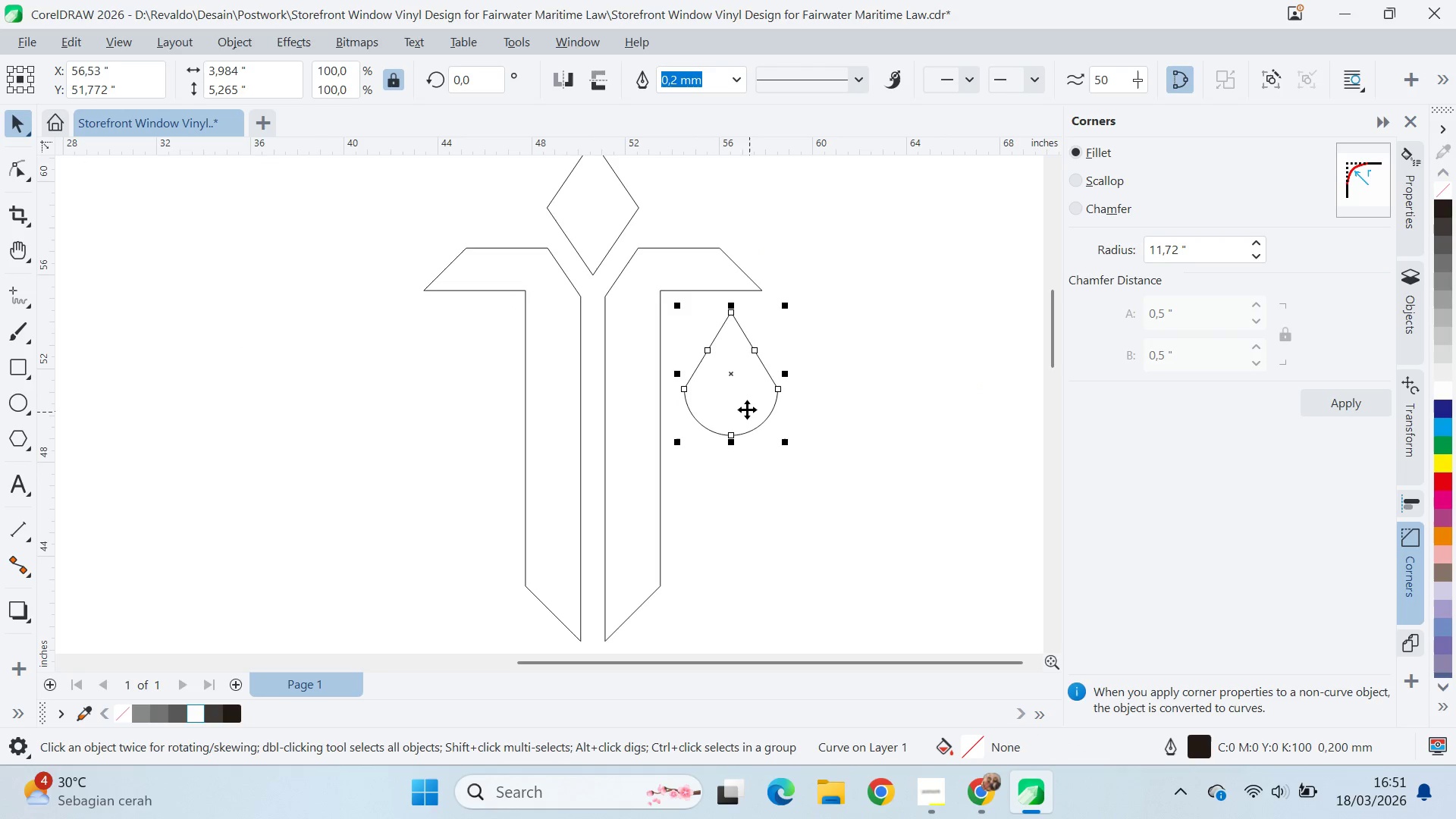 
left_click_drag(start_coordinate=[742, 406], to_coordinate=[450, 402])
 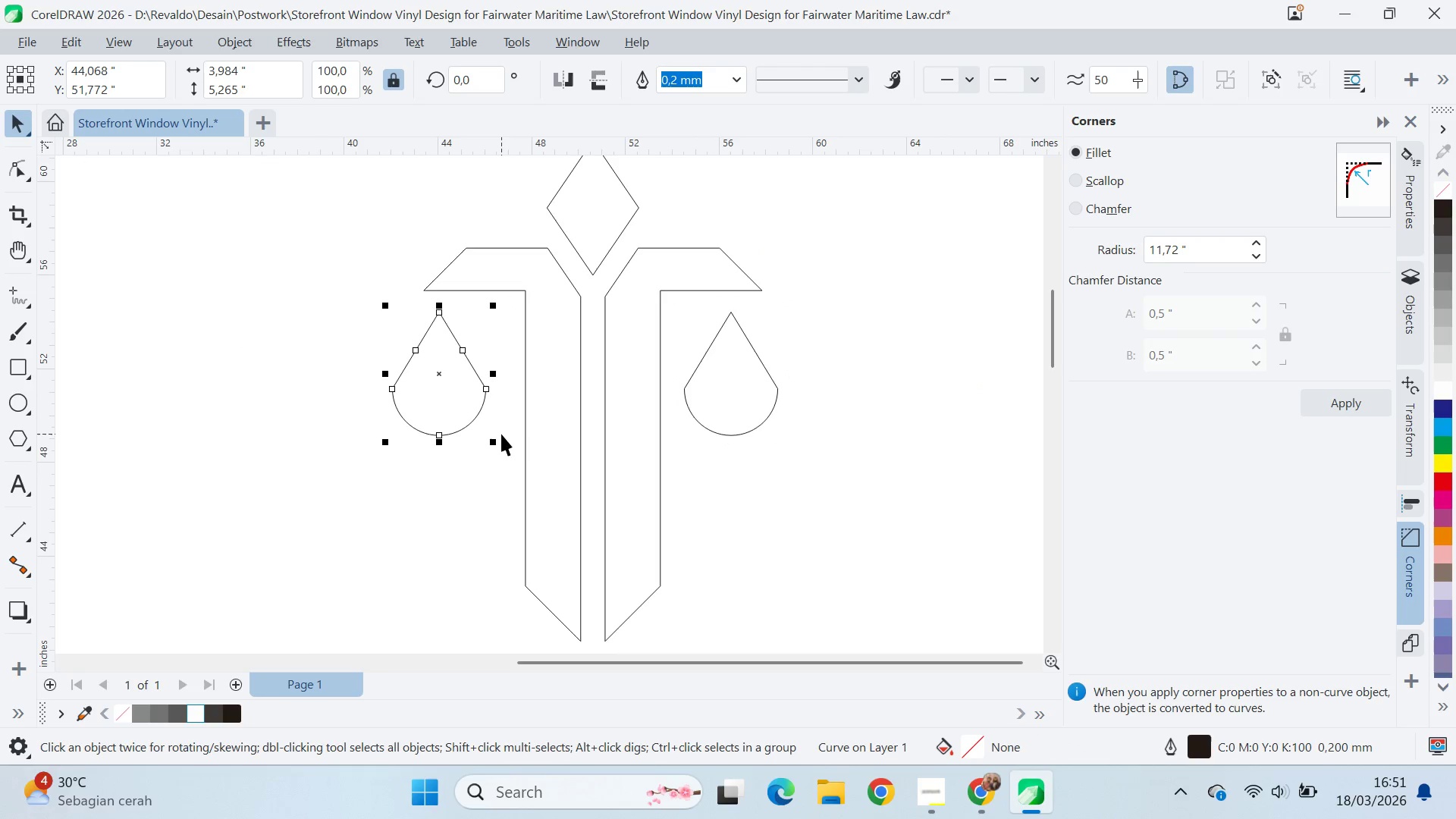 
hold_key(key=ShiftLeft, duration=0.95)
 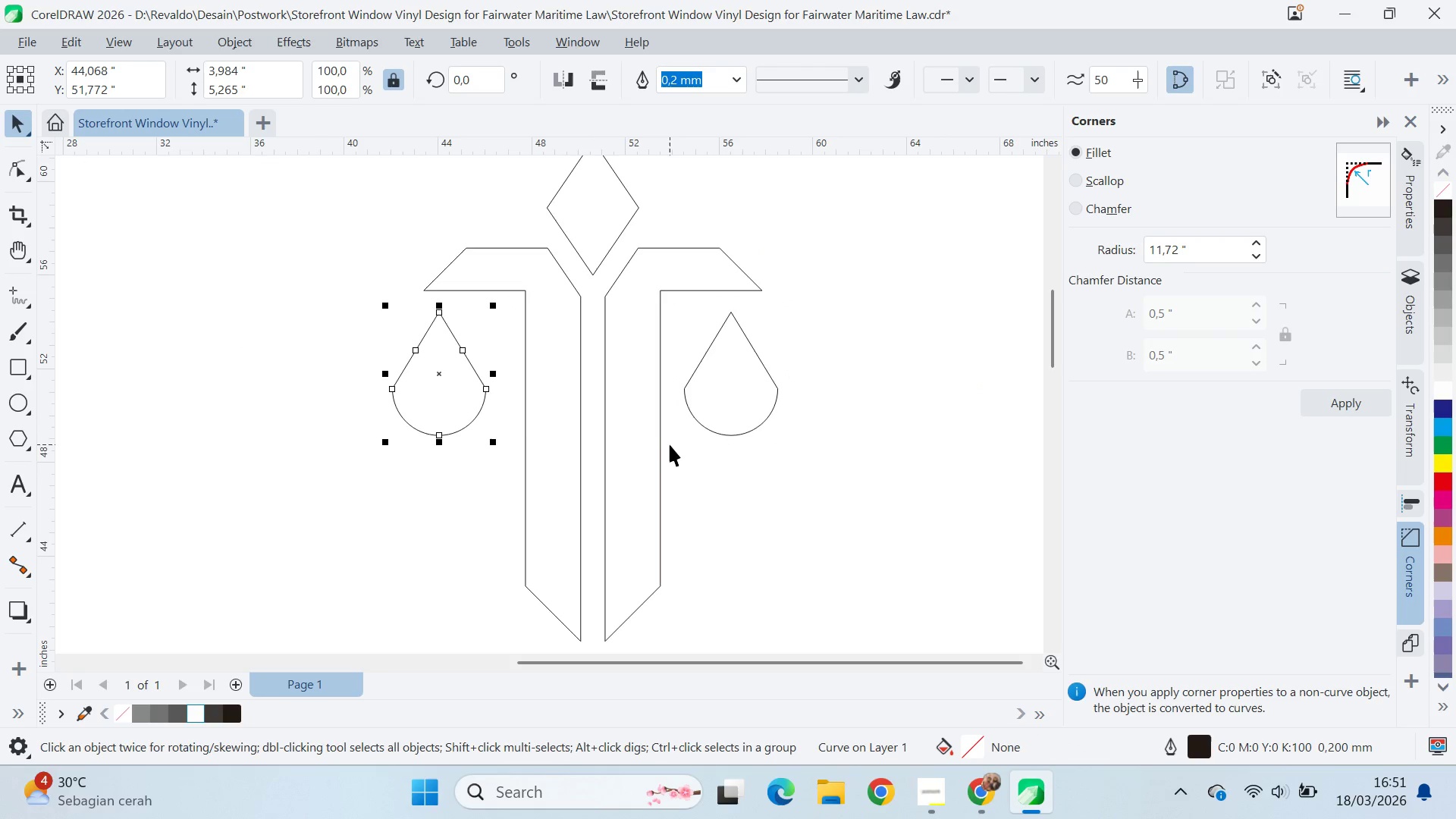 
key(Shift+ShiftLeft)
 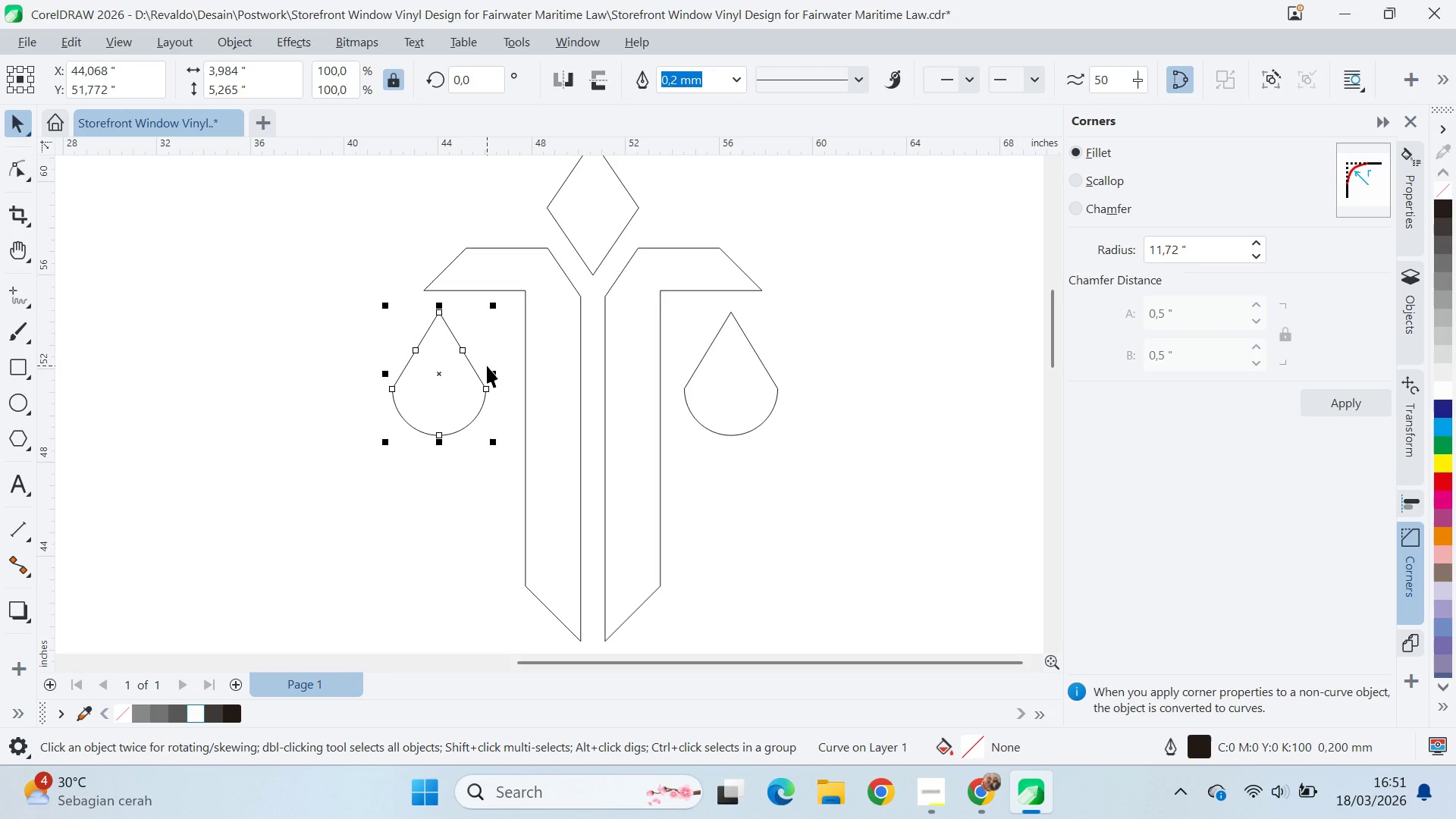 
scroll: coordinate [501, 384], scroll_direction: down, amount: 3.0
 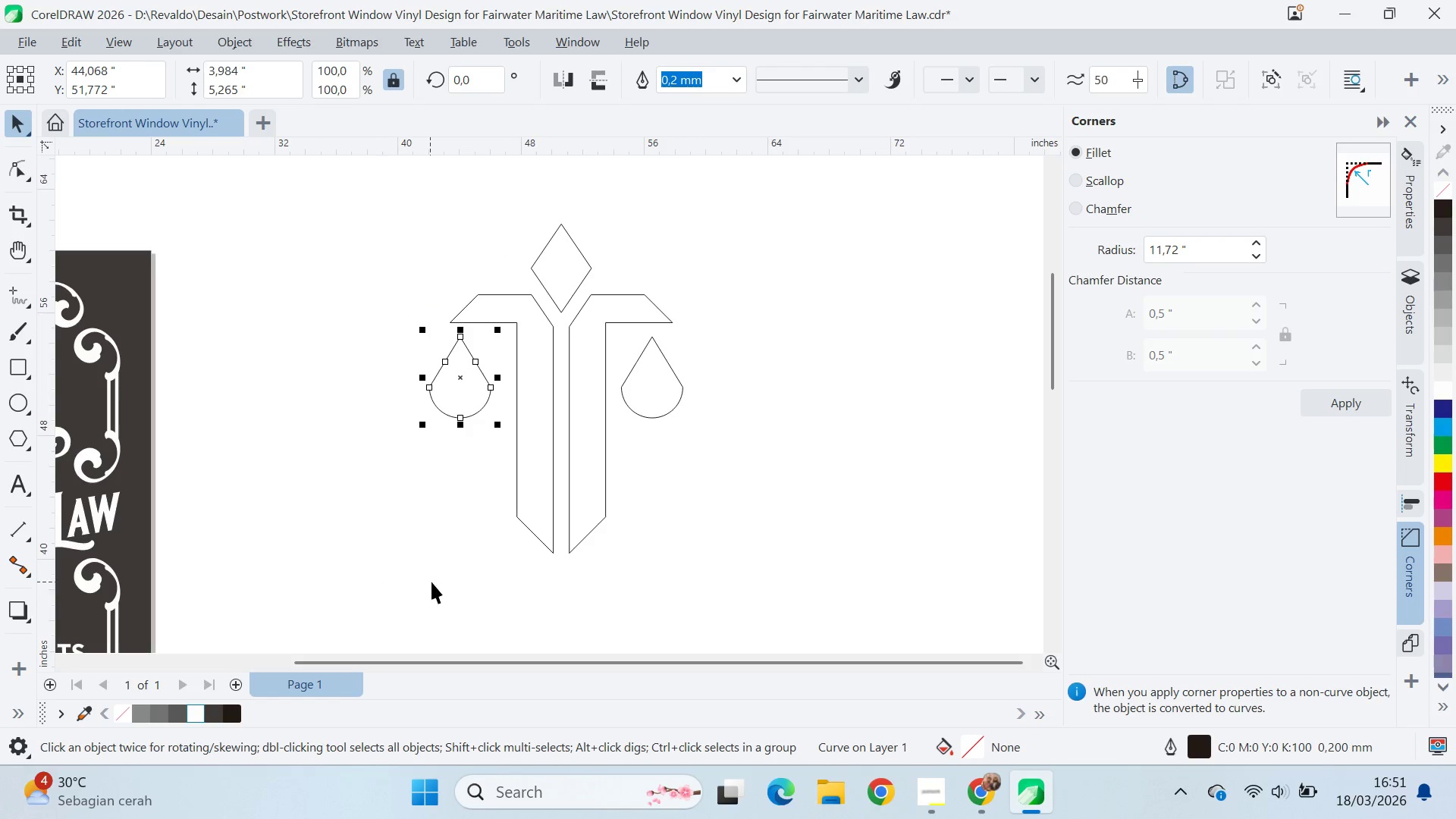 
left_click_drag(start_coordinate=[394, 557], to_coordinate=[856, 175])
 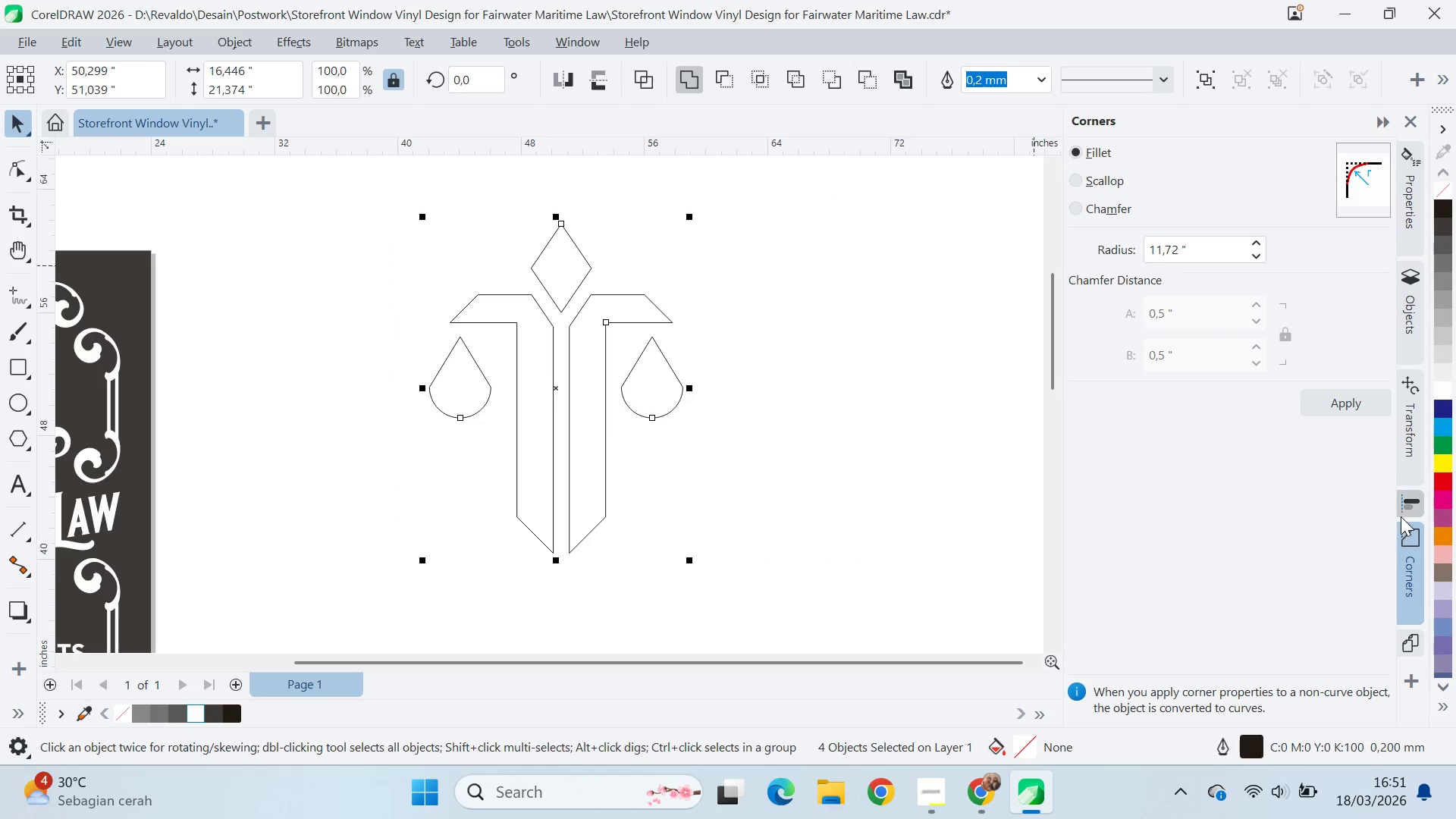 
left_click([1403, 514])
 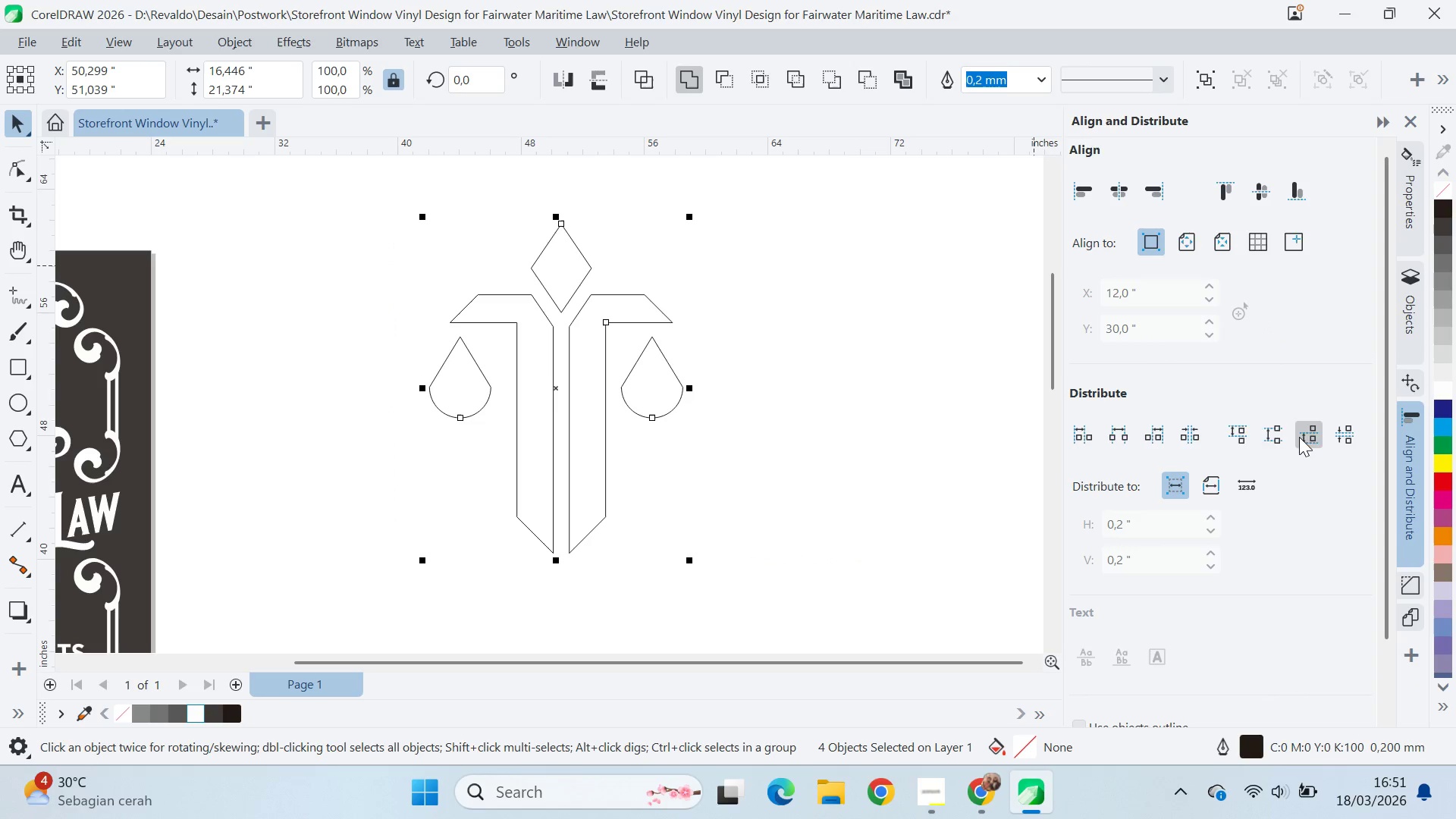 
left_click([1194, 429])
 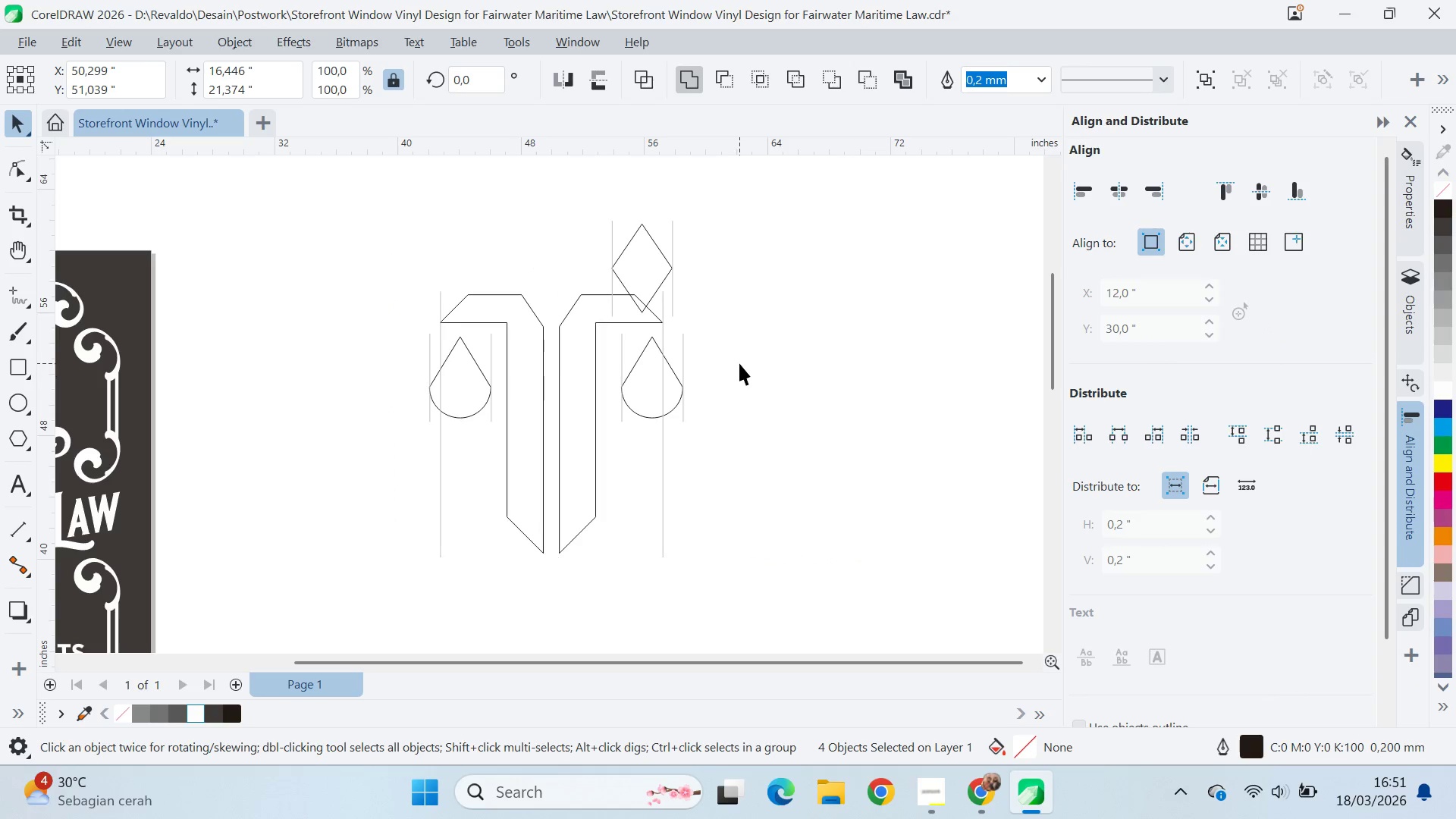 
left_click([639, 249])
 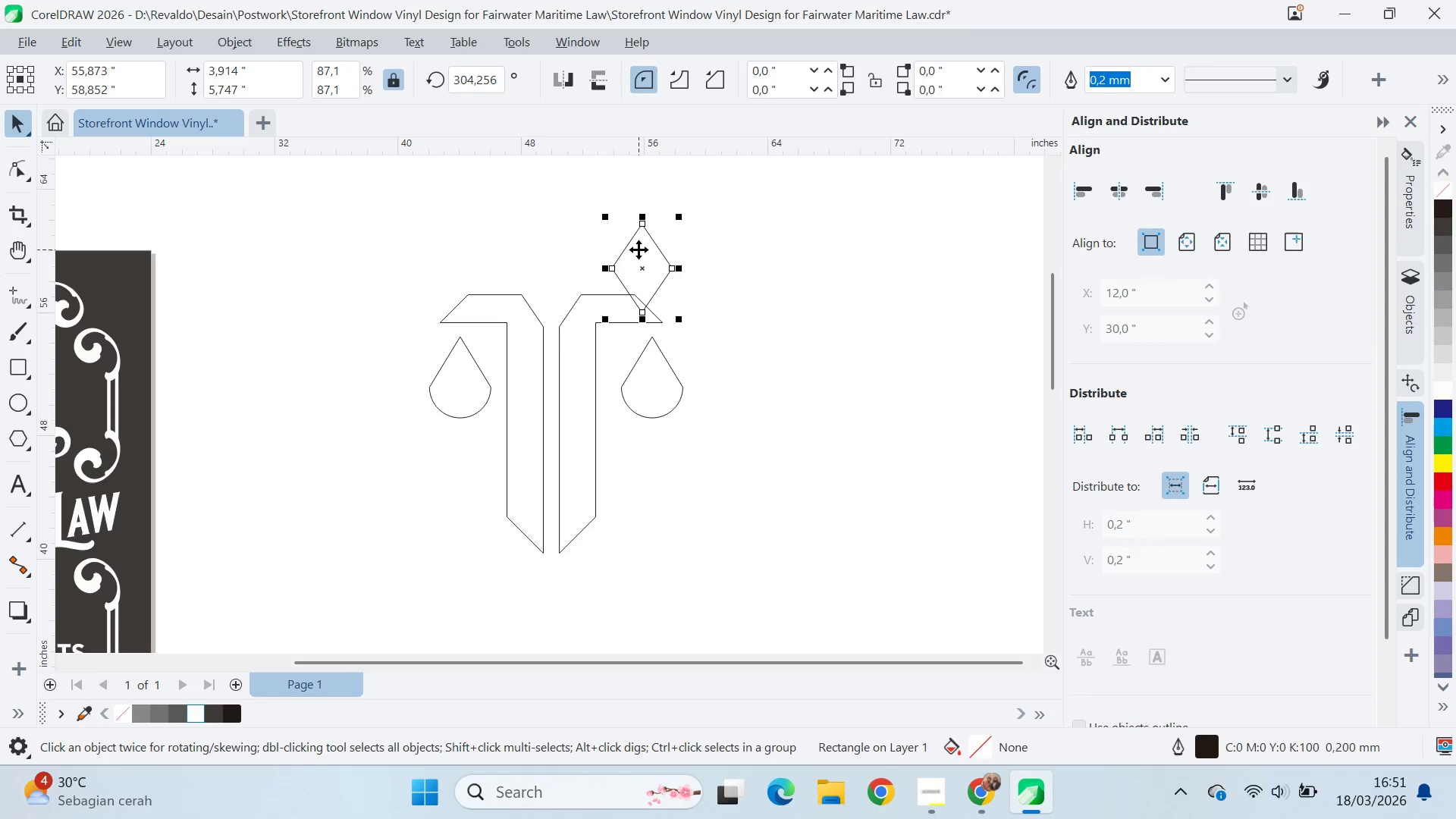 
hold_key(key=ShiftLeft, duration=0.34)
left_click([571, 329])
 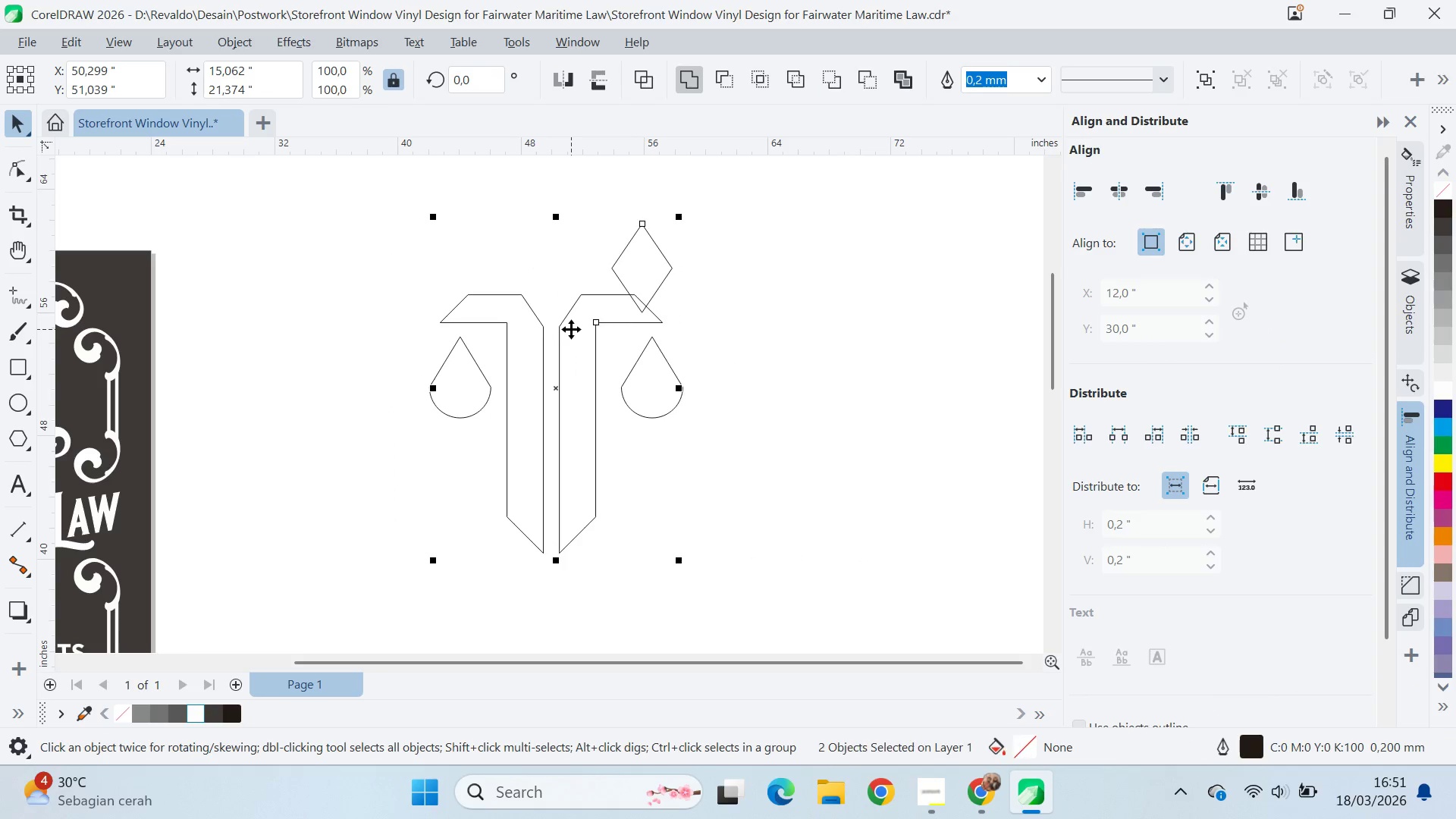 
key(C)
 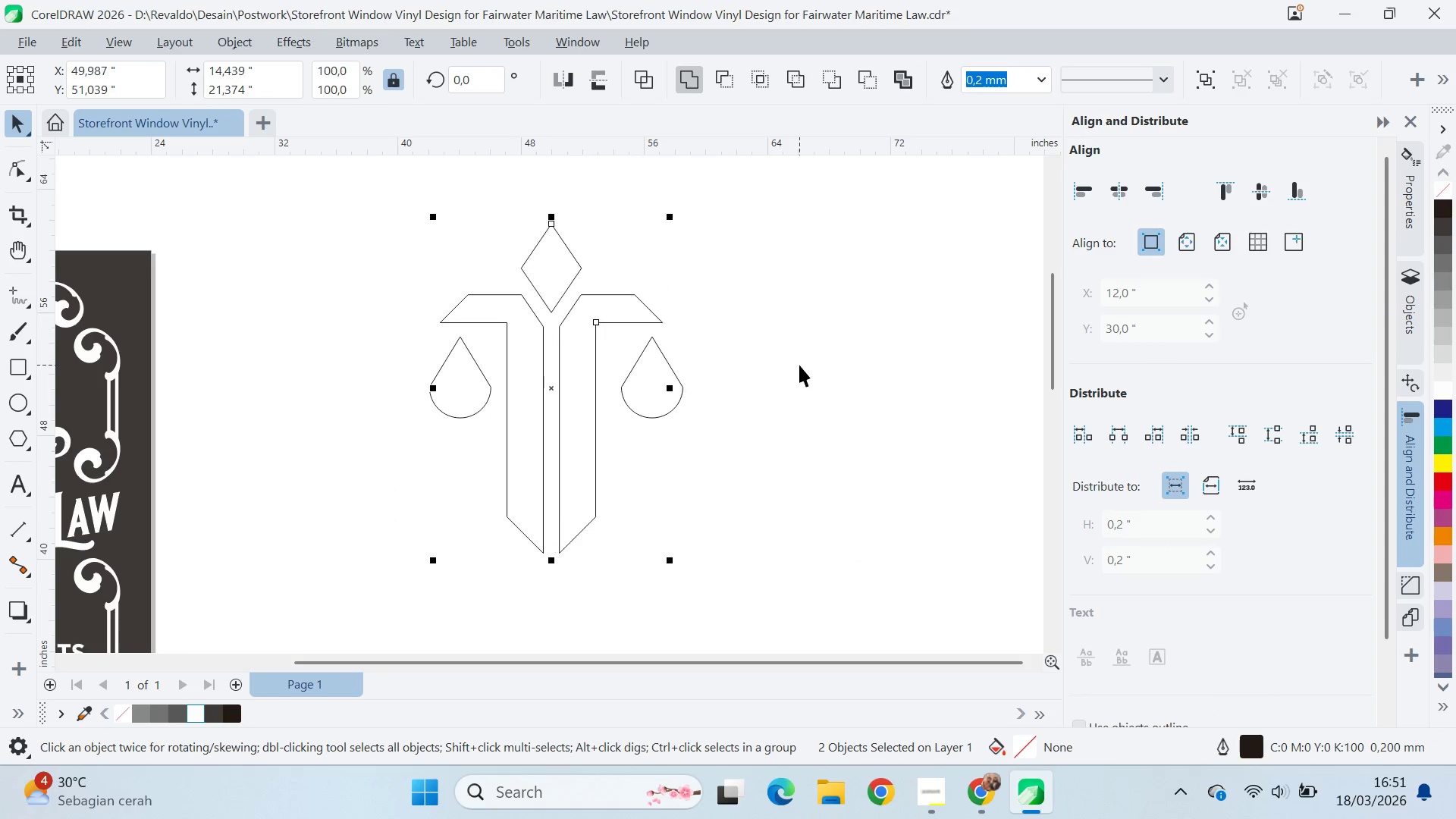 
left_click([799, 365])
 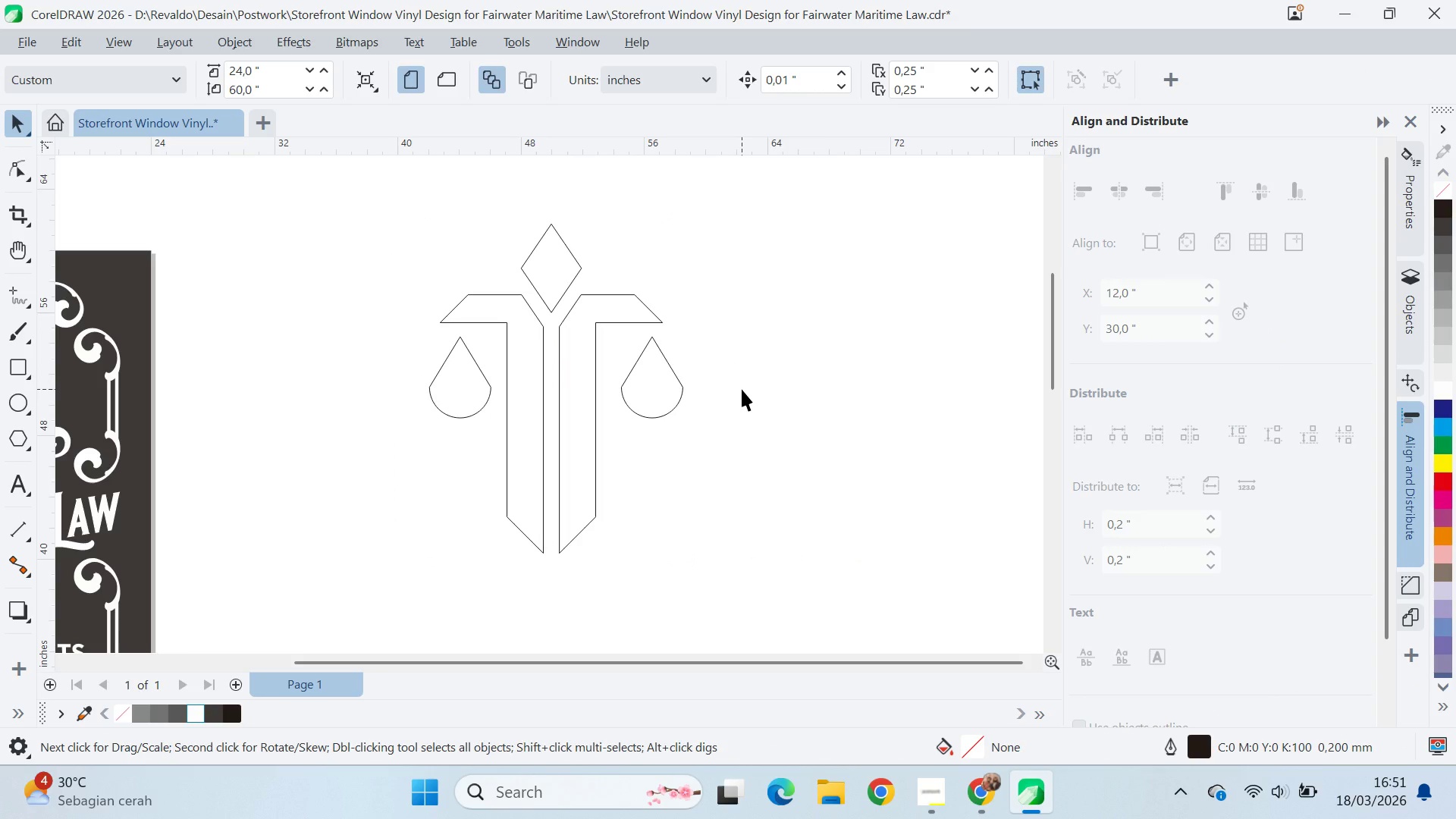 
left_click([734, 389])
 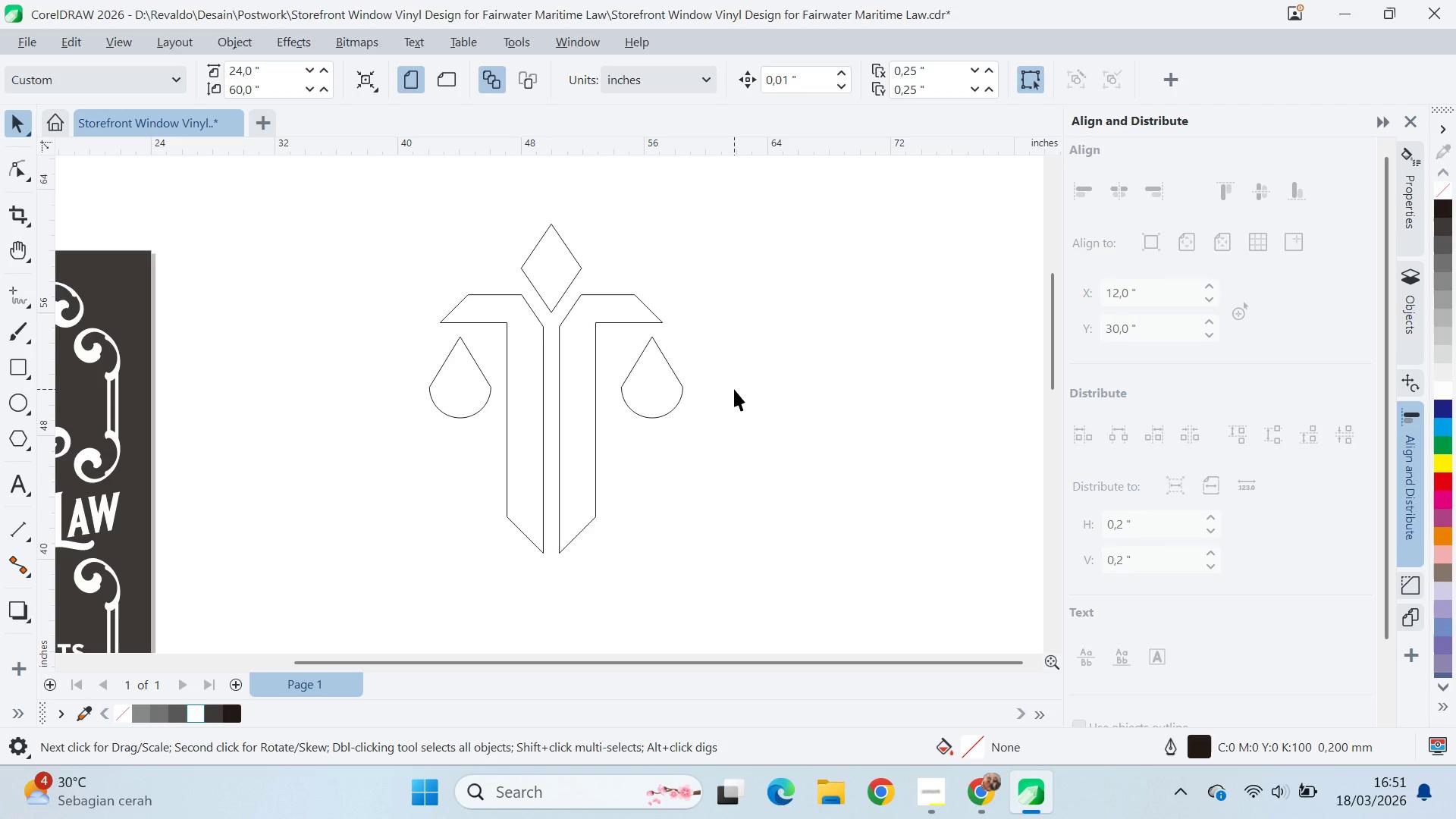 
key(Control+Z)
 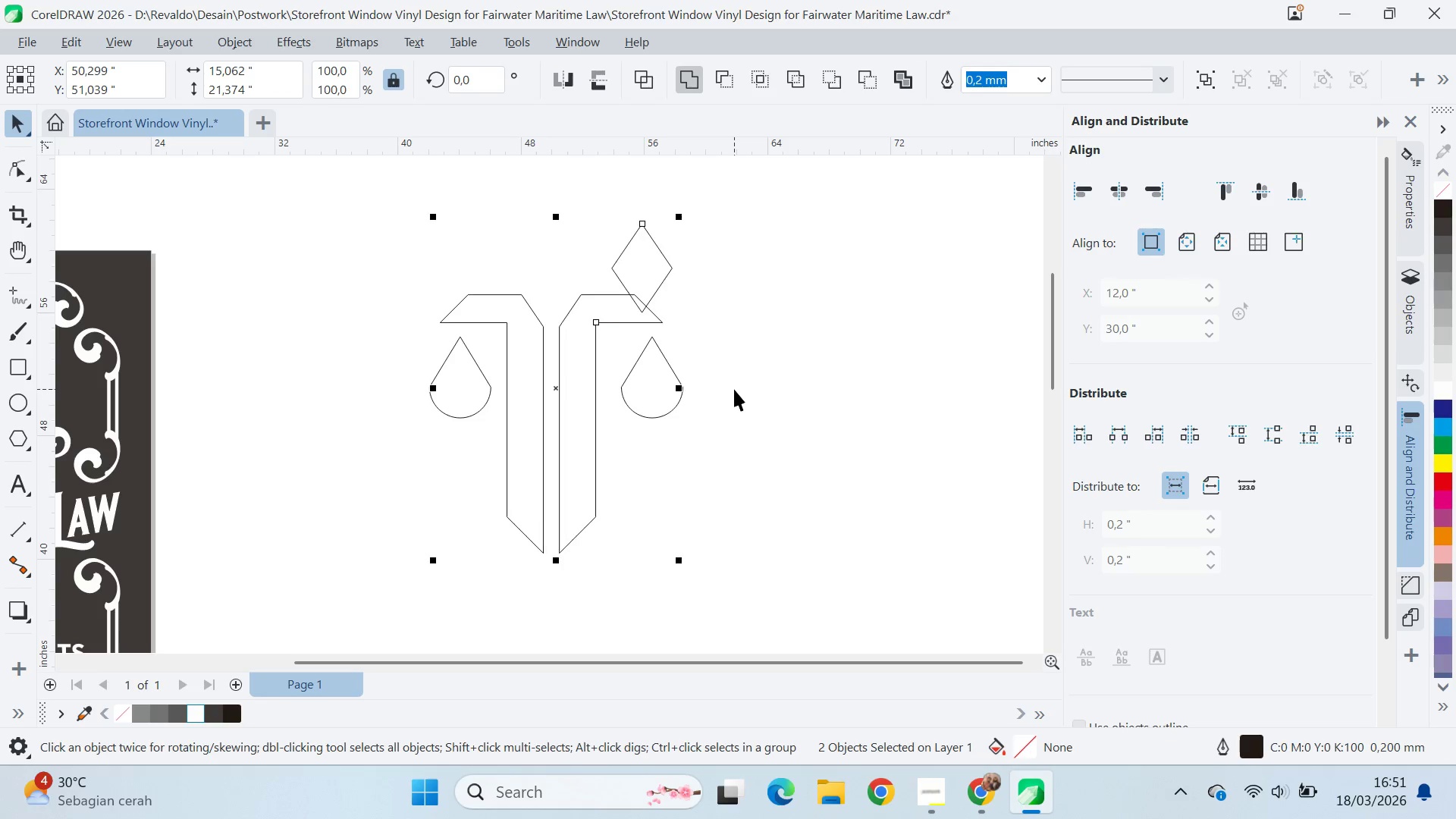 
key(Control+Z)
 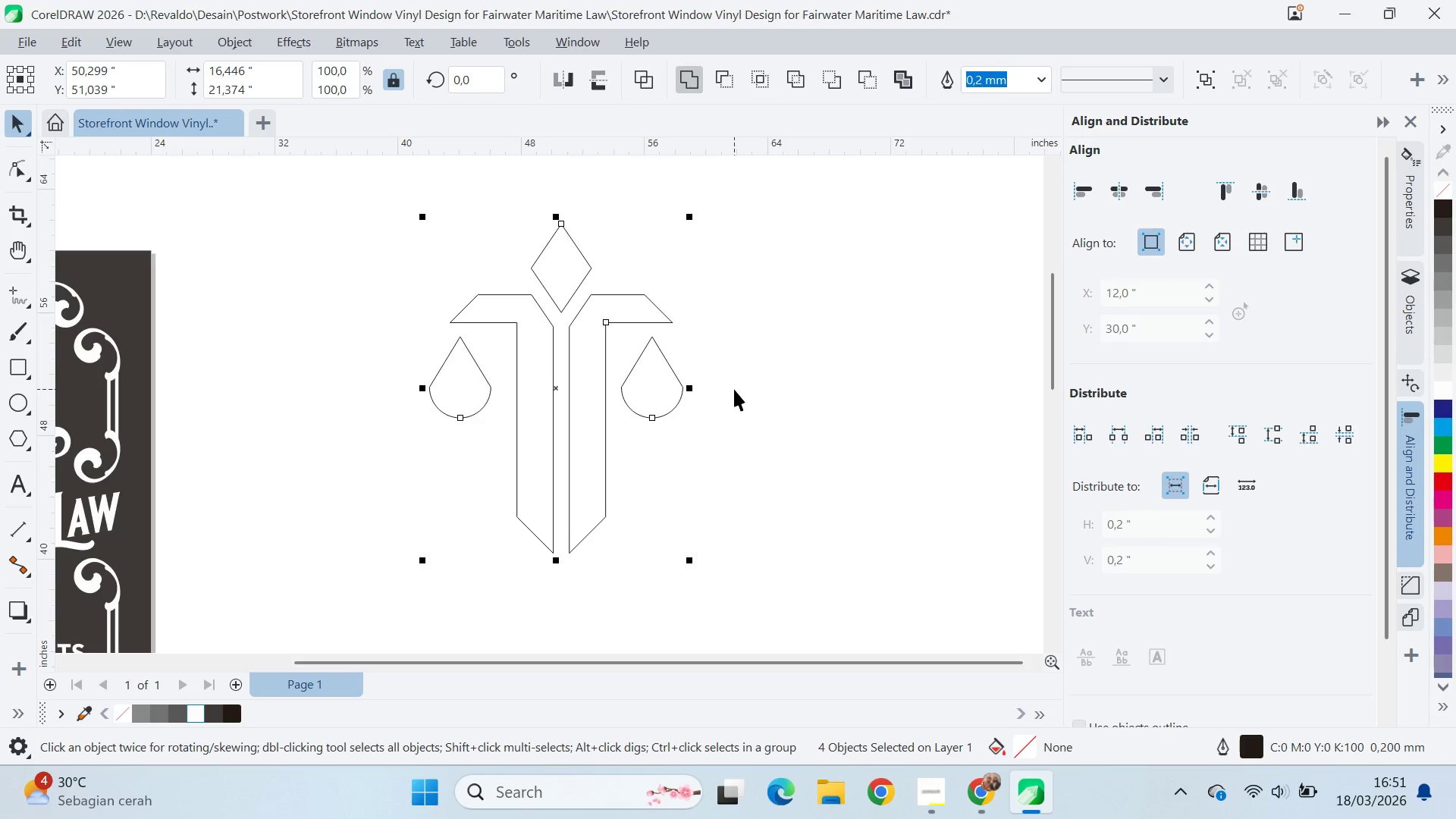 
left_click([734, 389])
 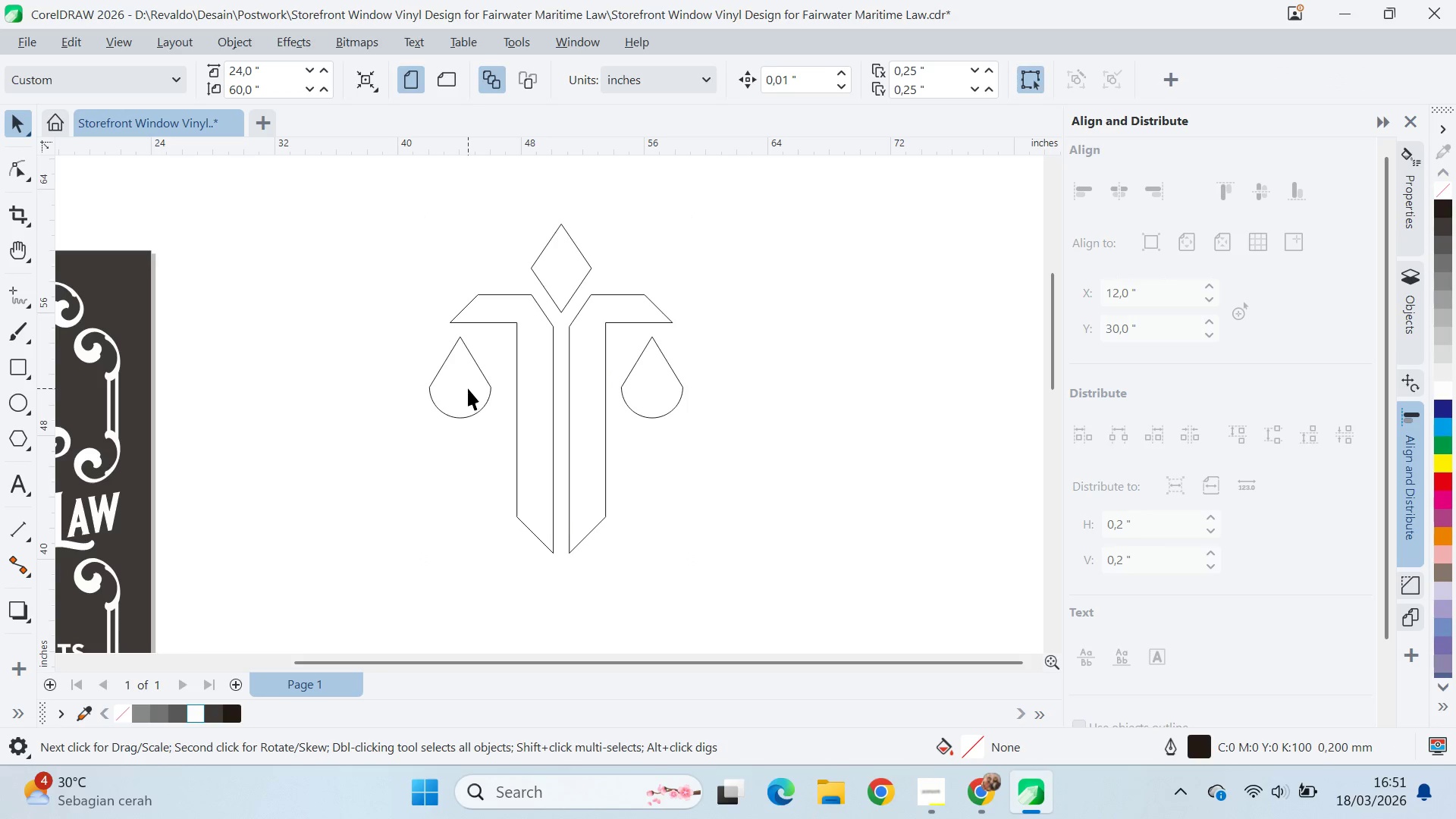 
left_click([468, 388])
 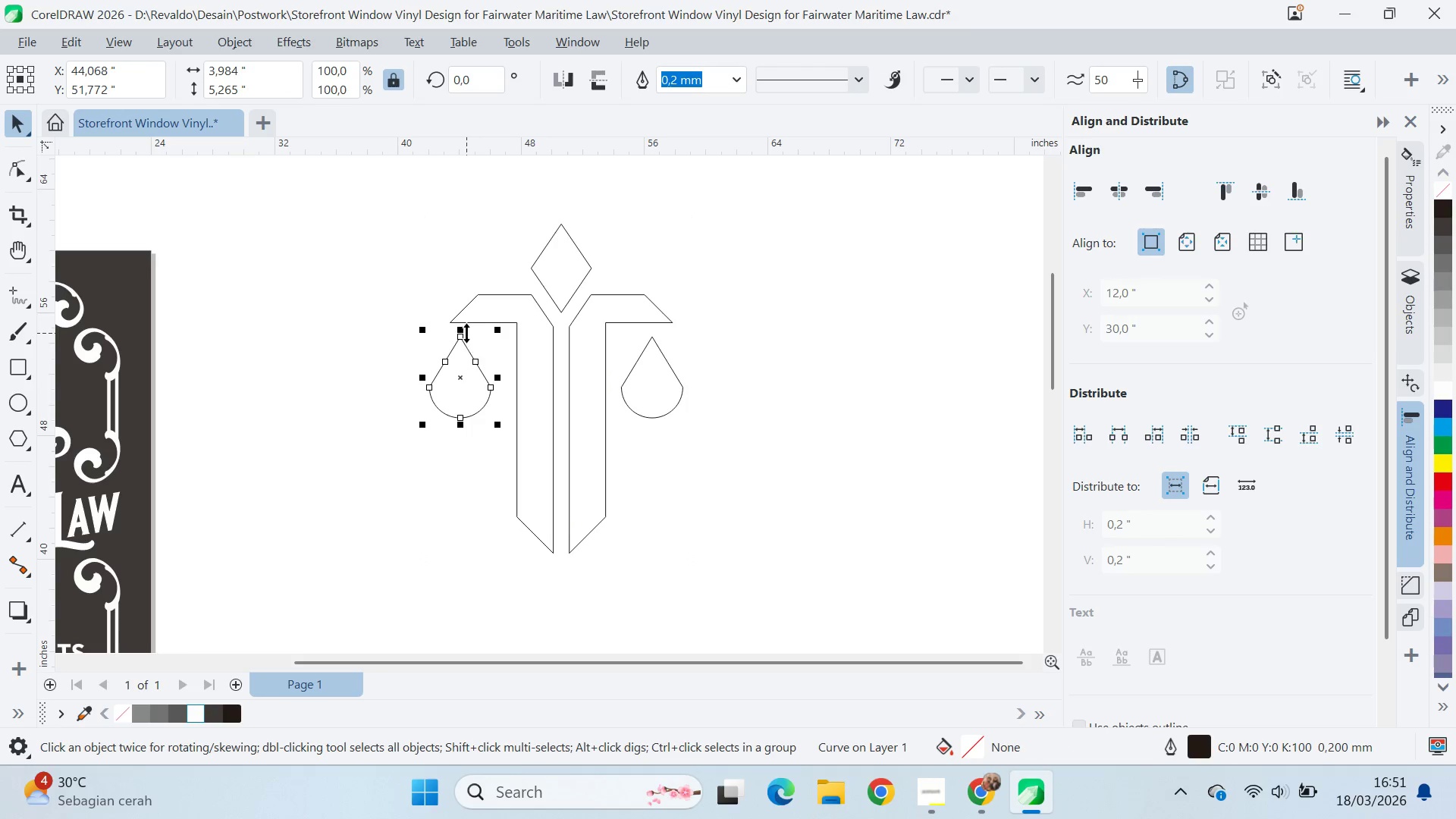 
left_click_drag(start_coordinate=[460, 336], to_coordinate=[477, 293])
 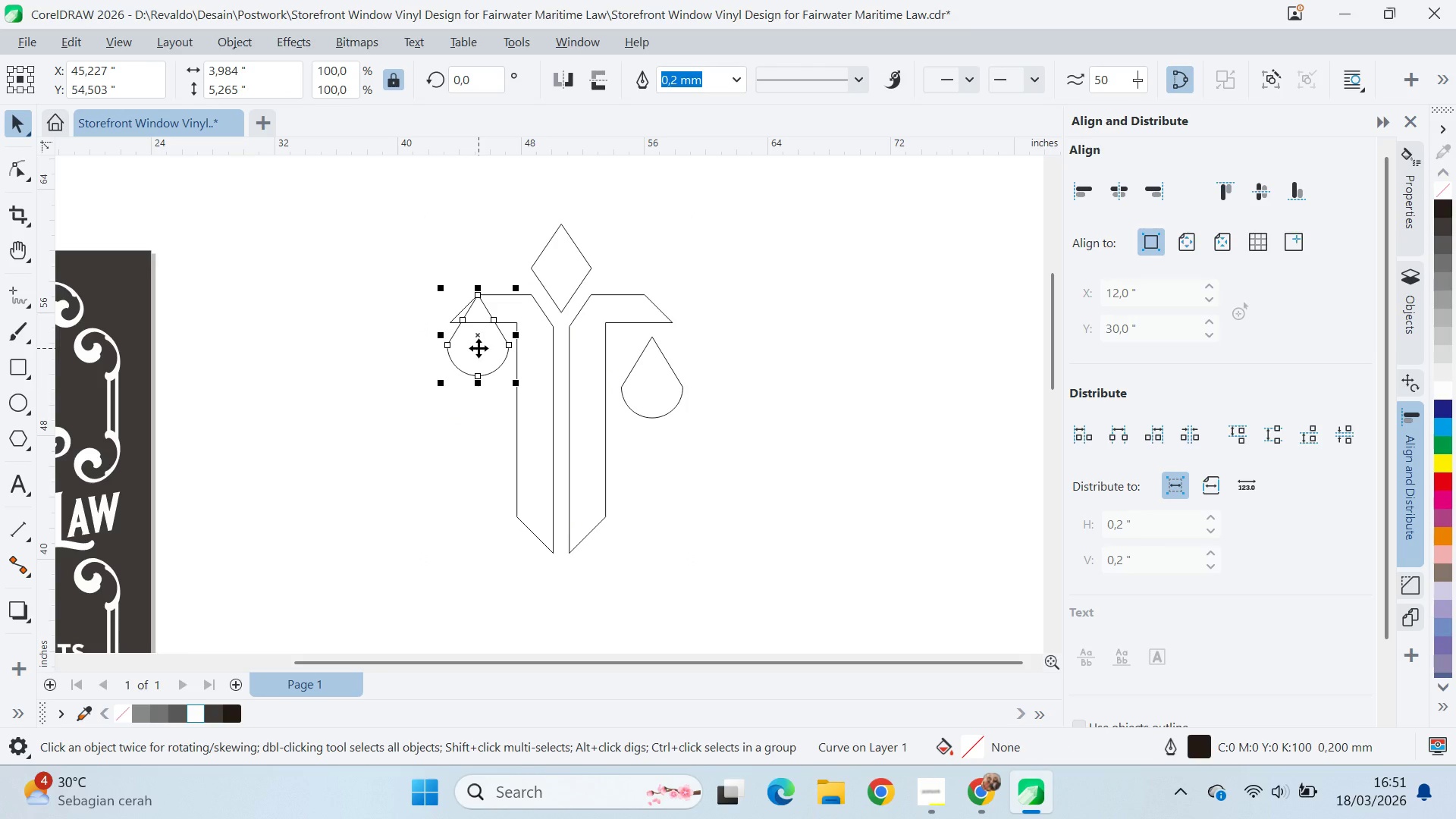 
left_click_drag(start_coordinate=[482, 353], to_coordinate=[476, 398])
 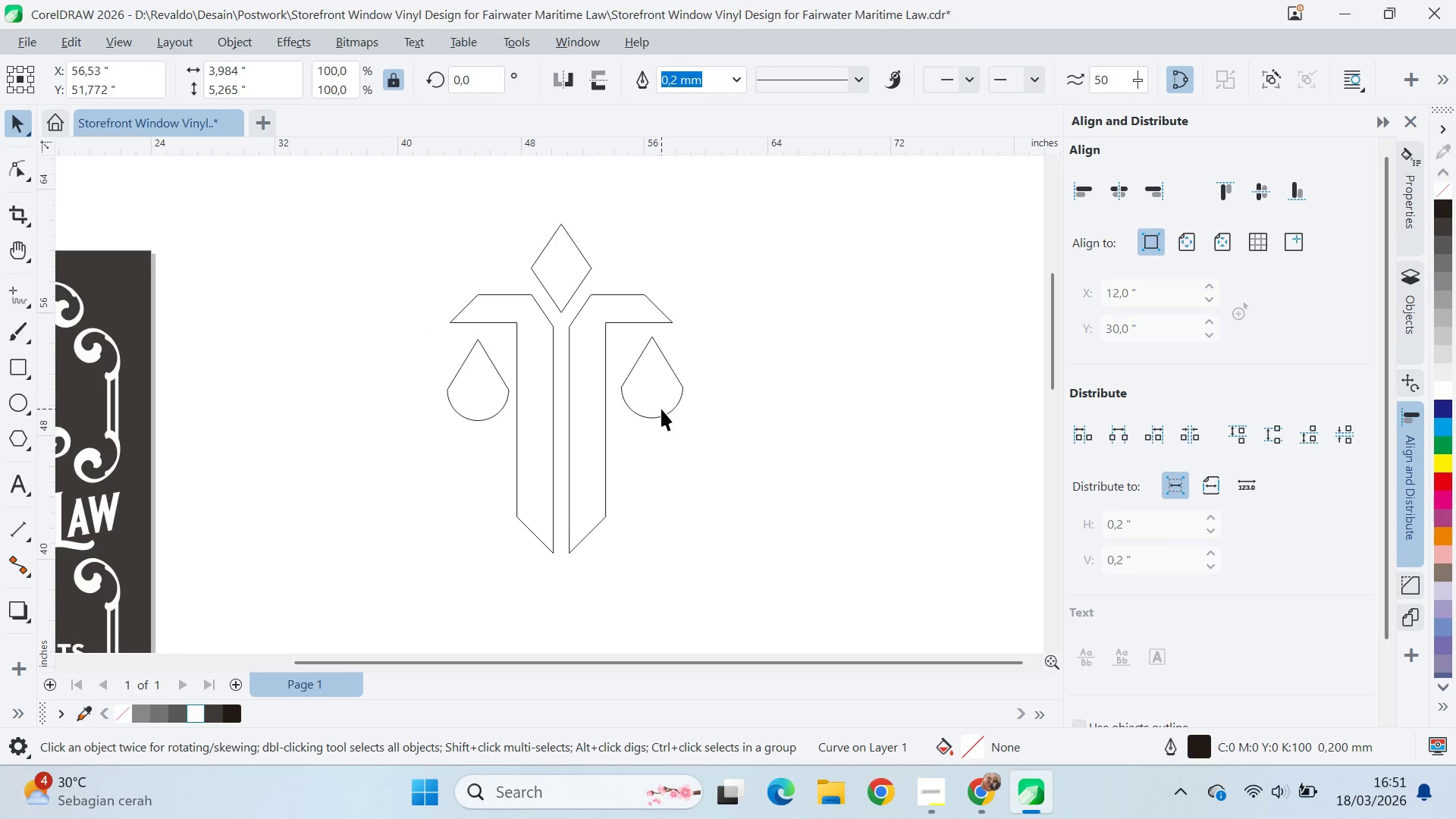 
hold_key(key=ShiftLeft, duration=1.5)
 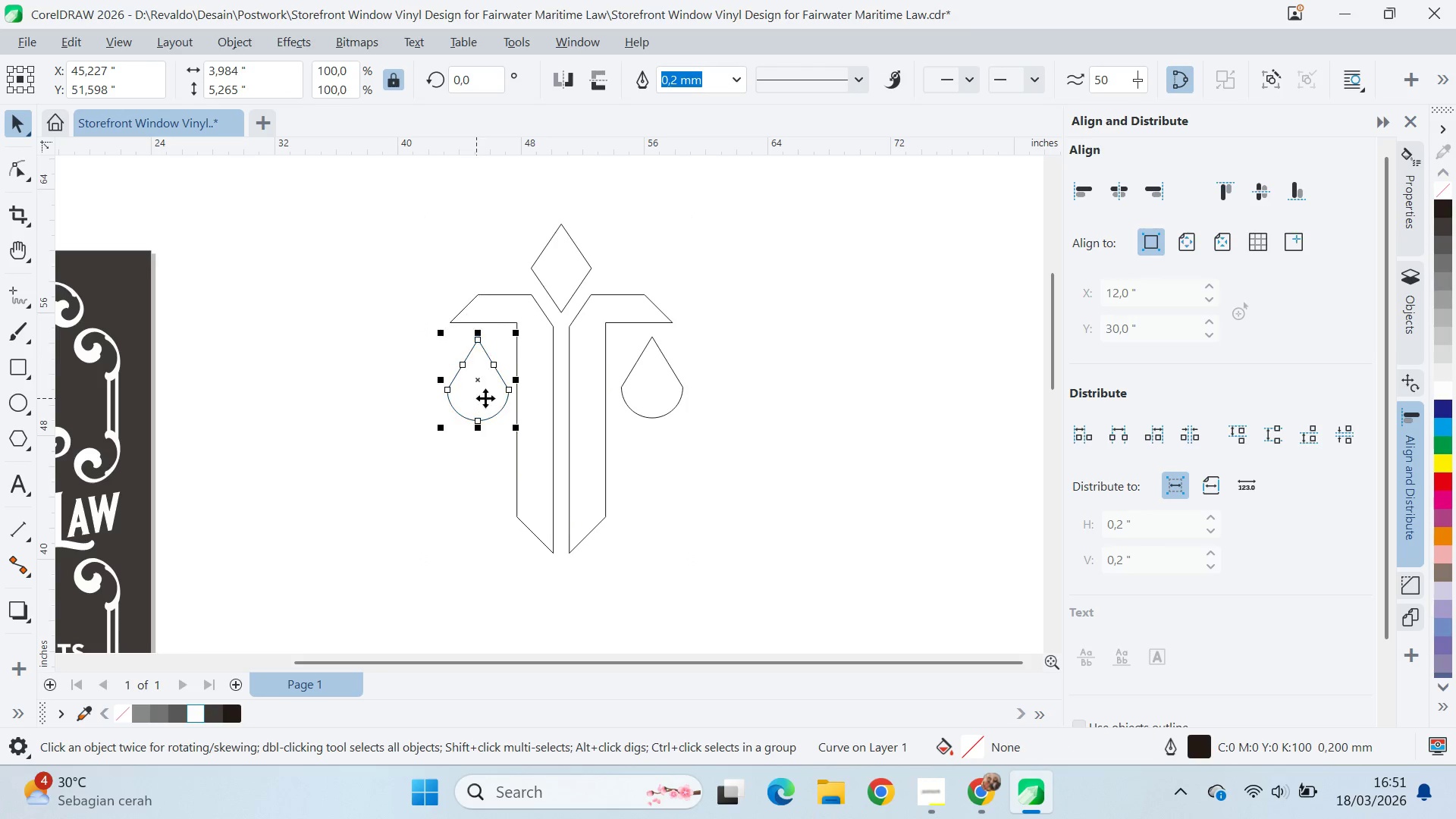 
key(Shift+ShiftLeft)
 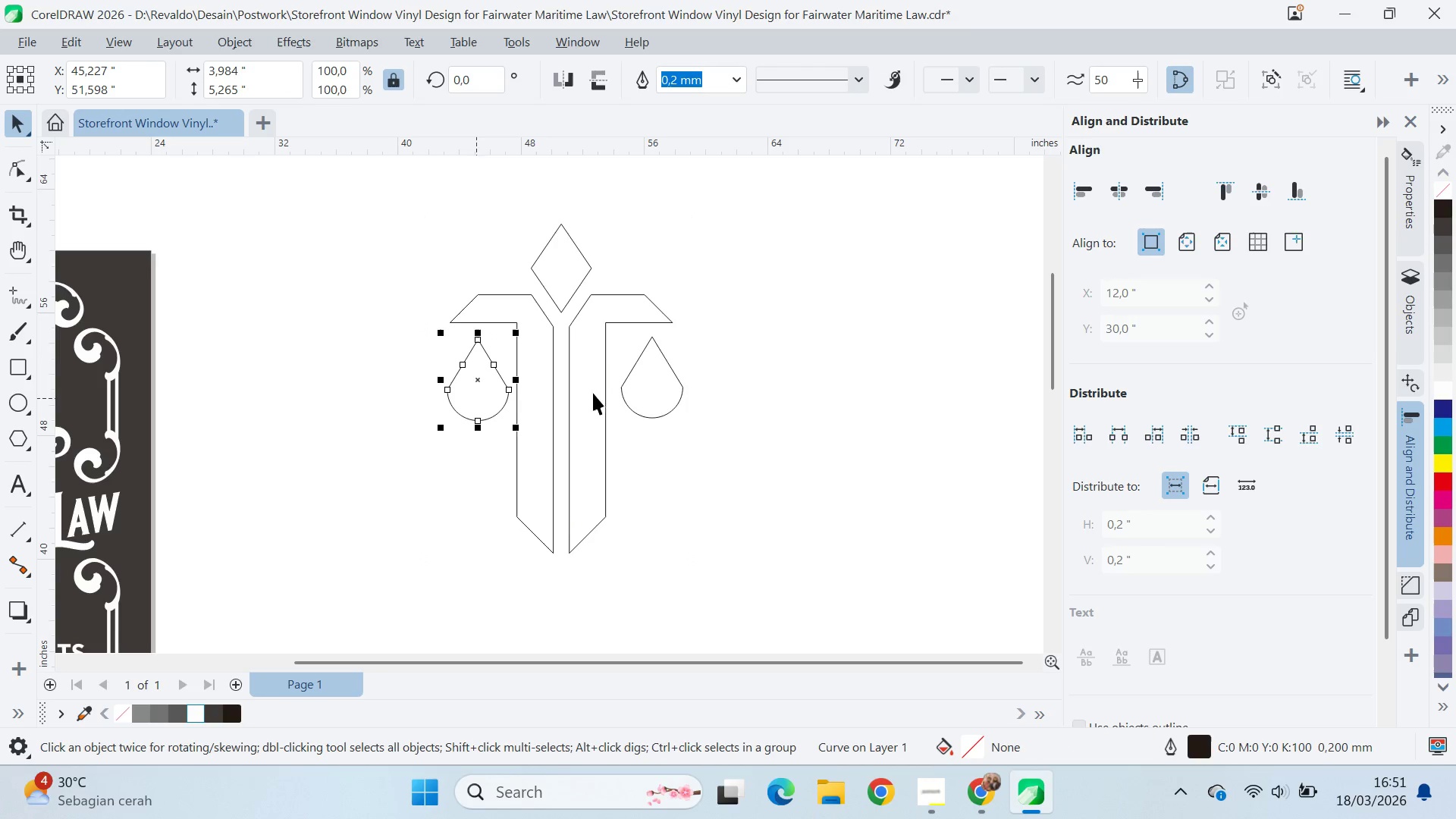 
key(Shift+ShiftLeft)
 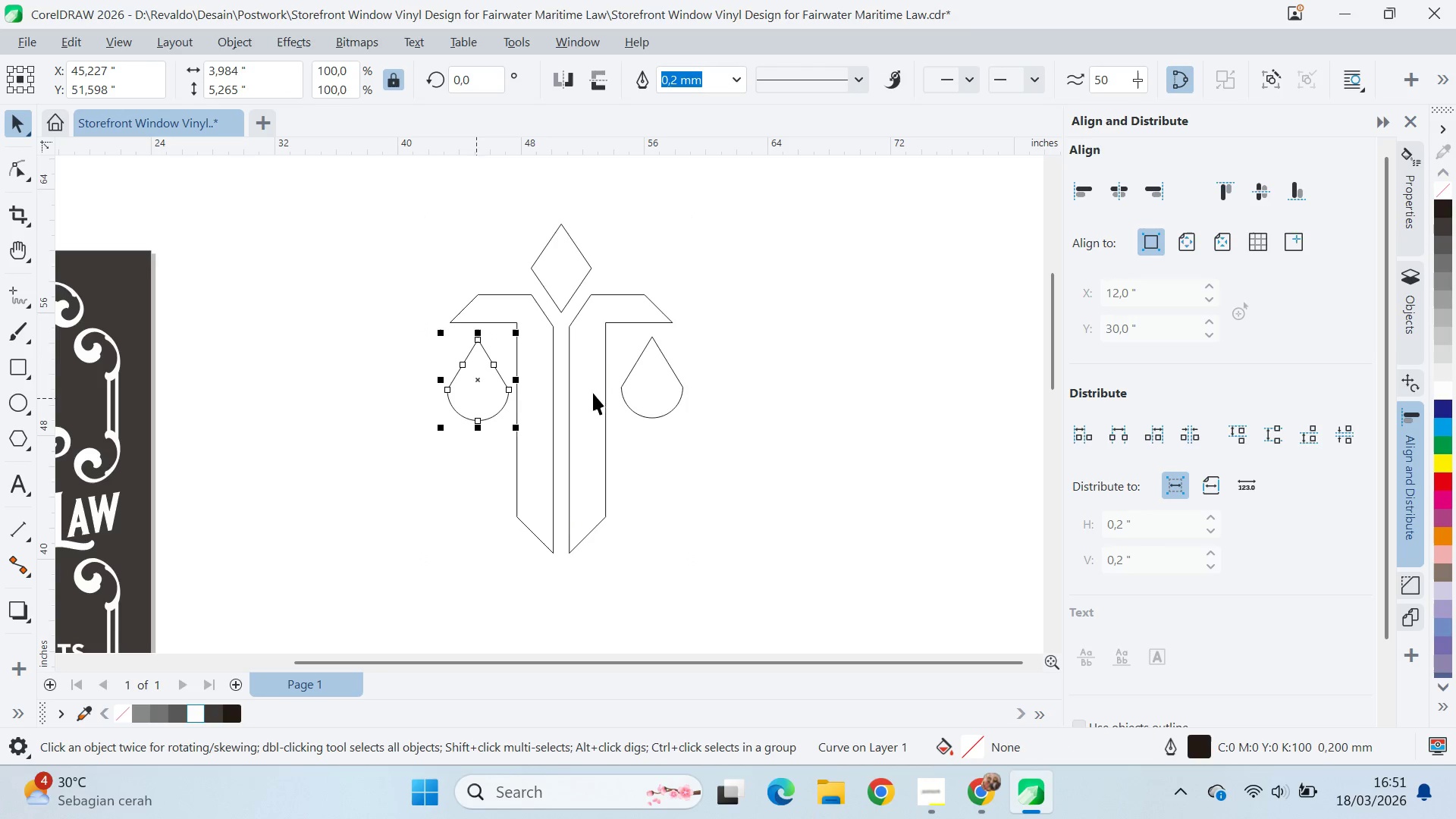 
key(Shift+ShiftLeft)
 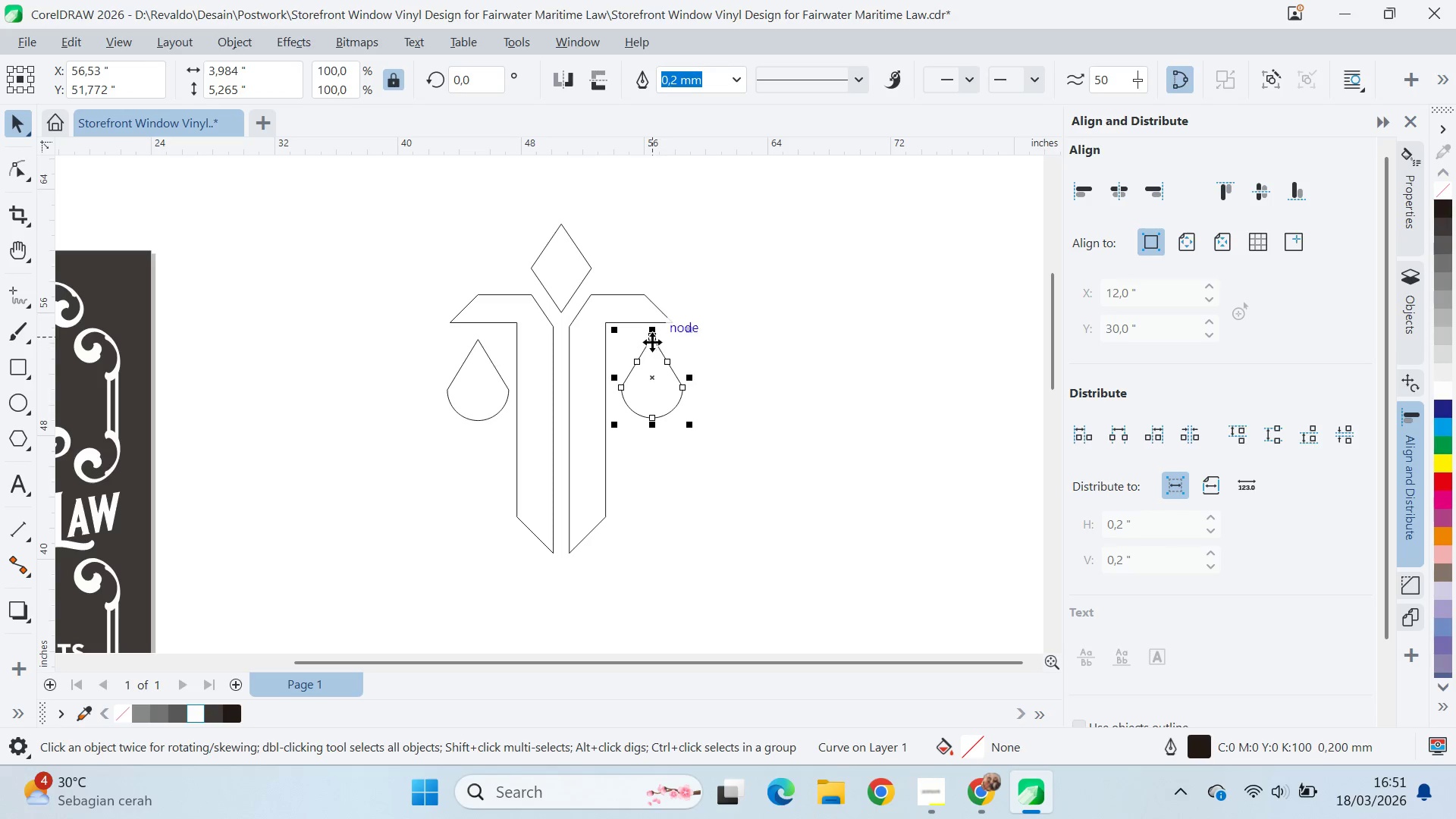 
left_click_drag(start_coordinate=[652, 340], to_coordinate=[647, 295])
 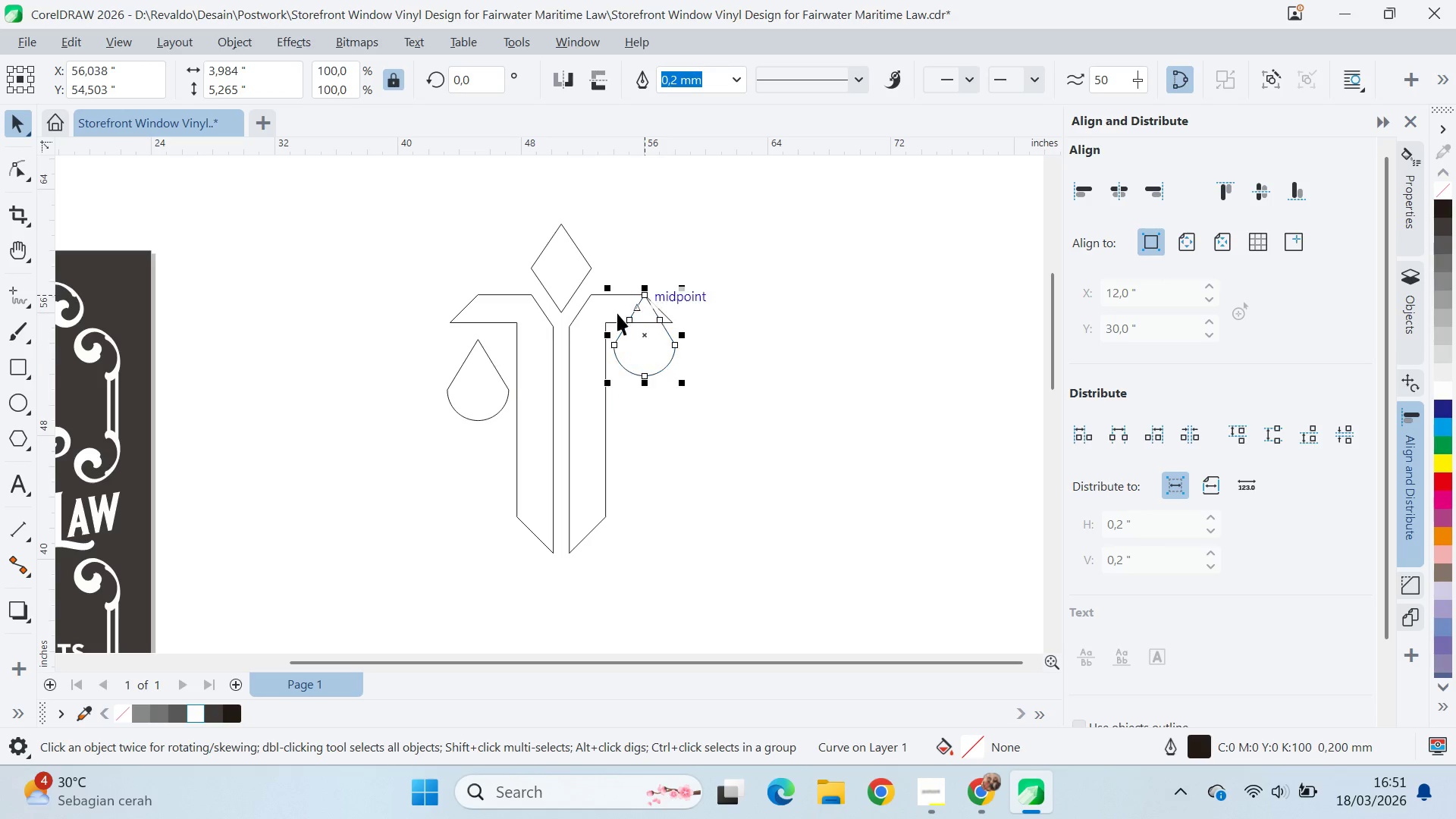 
hold_key(key=ShiftLeft, duration=0.38)
left_click([472, 395])
 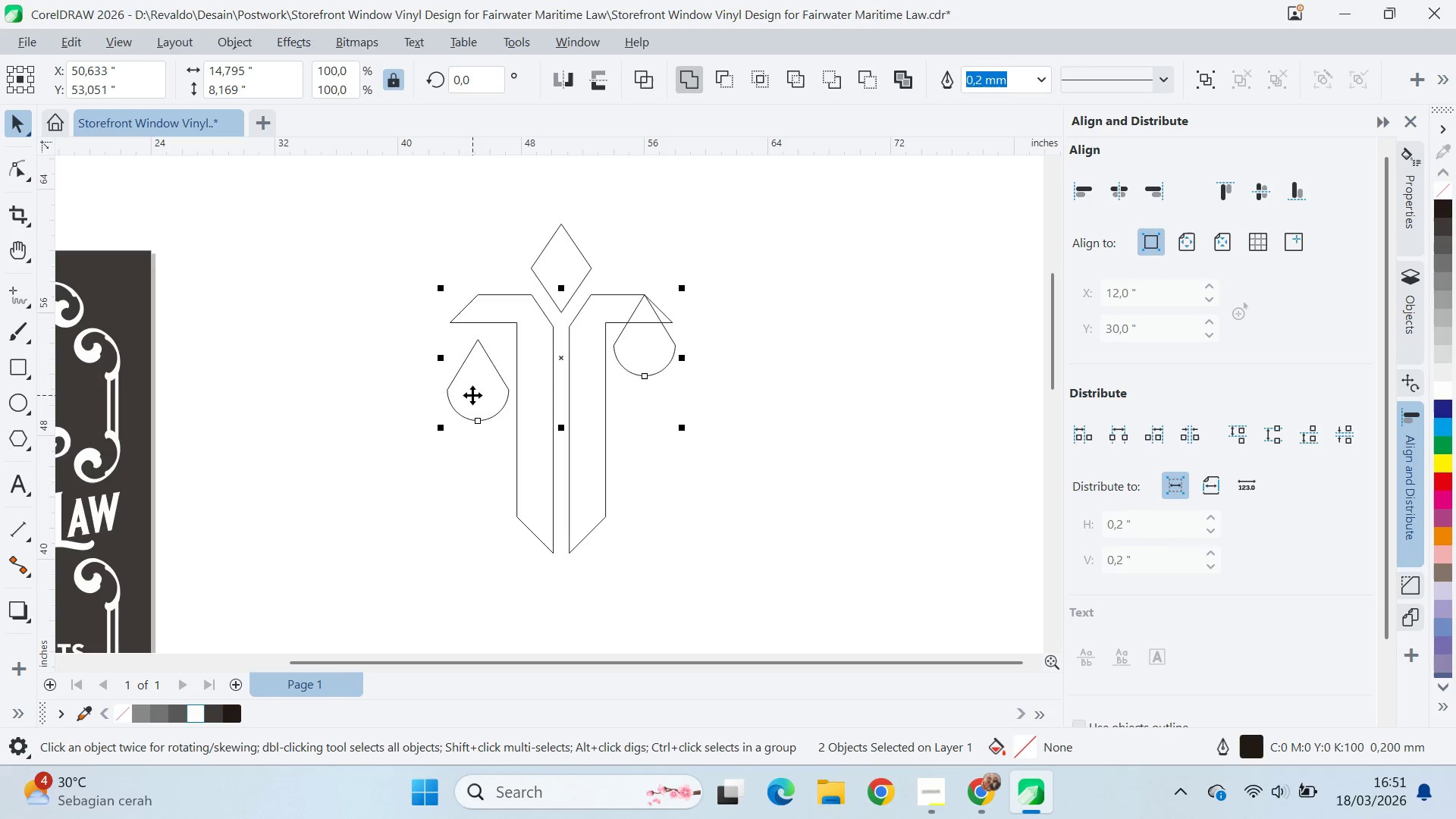 
key(E)
 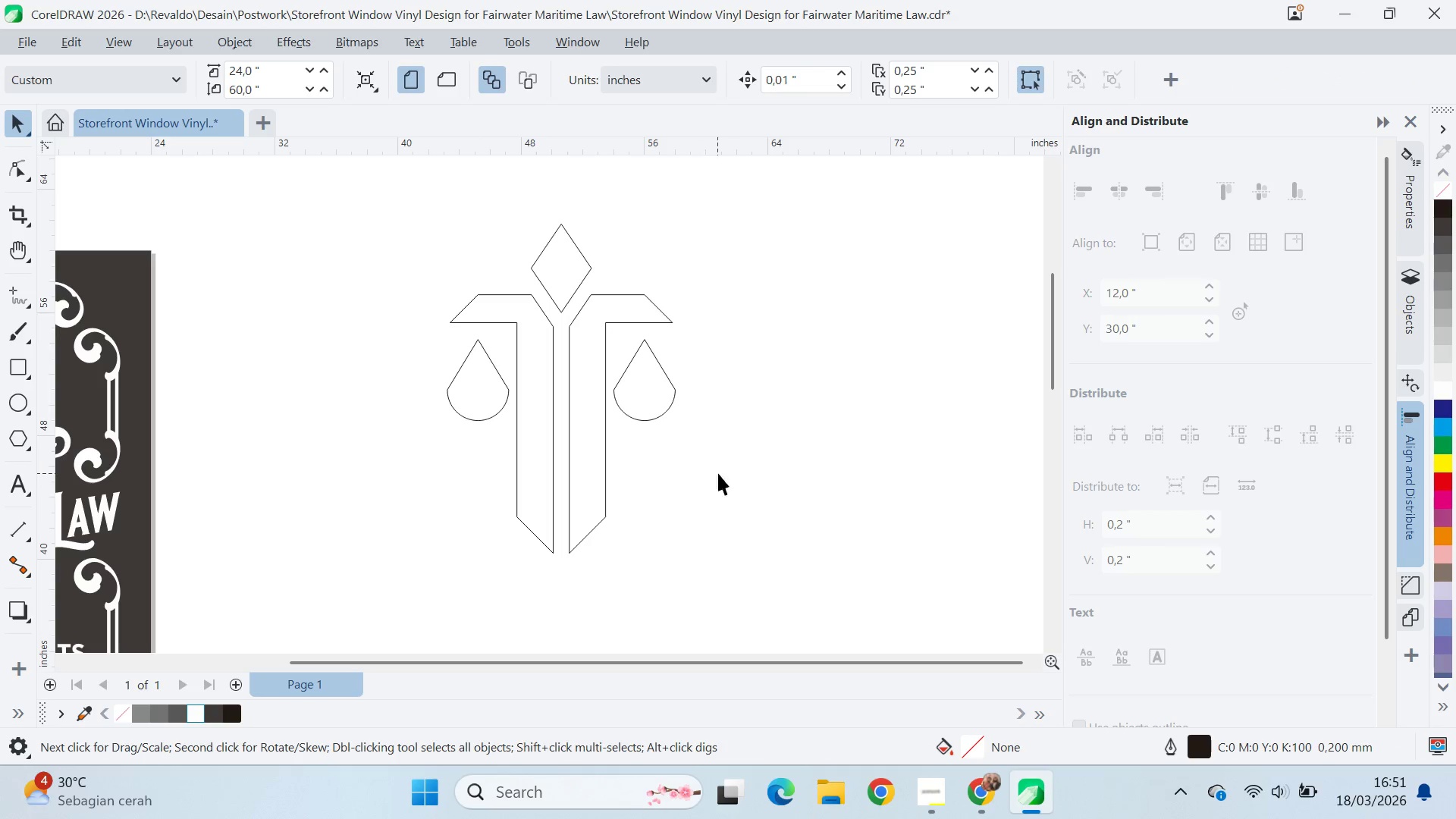 
left_click_drag(start_coordinate=[742, 474], to_coordinate=[392, 311])
 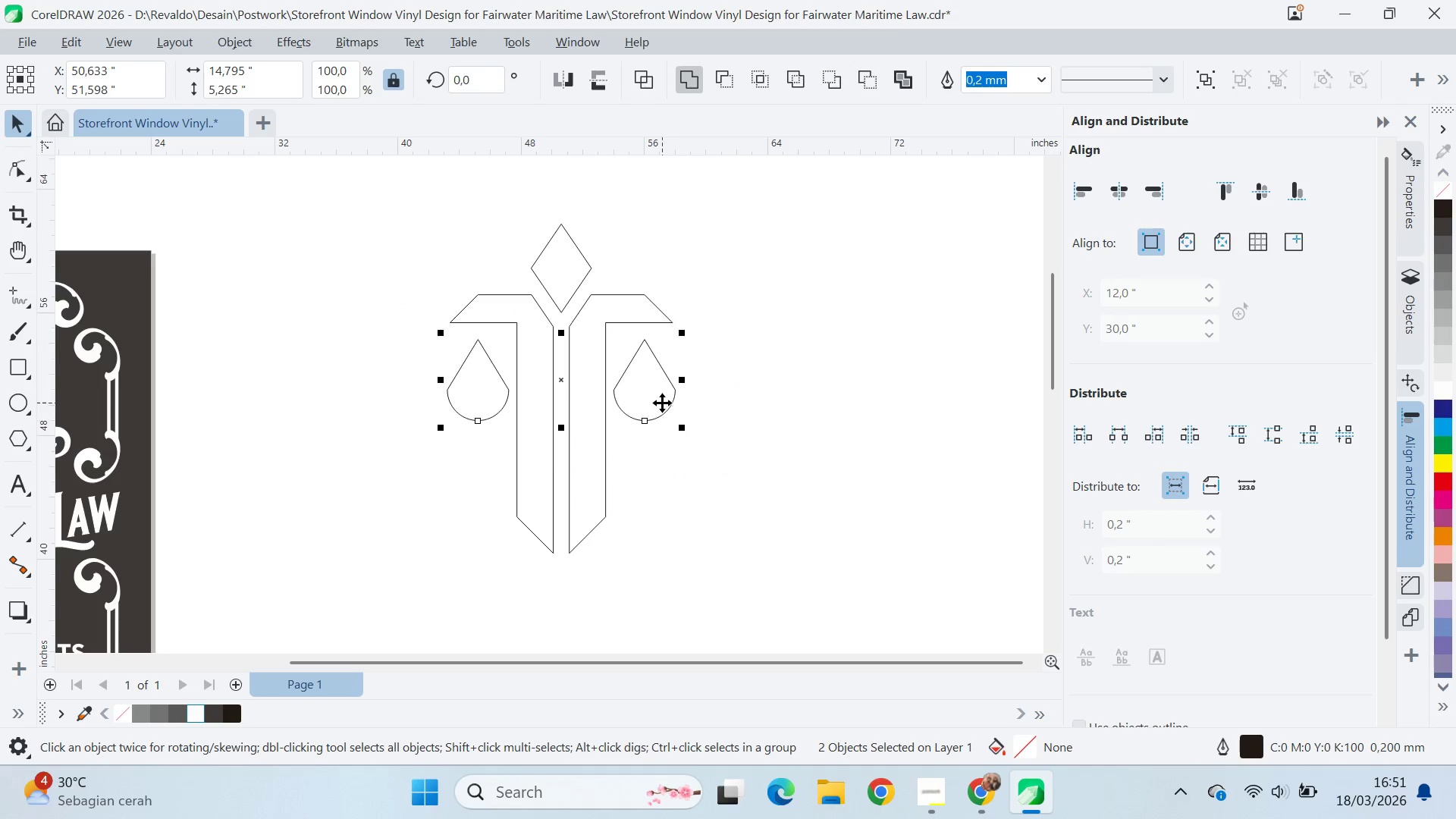 
left_click_drag(start_coordinate=[662, 402], to_coordinate=[661, 397])
 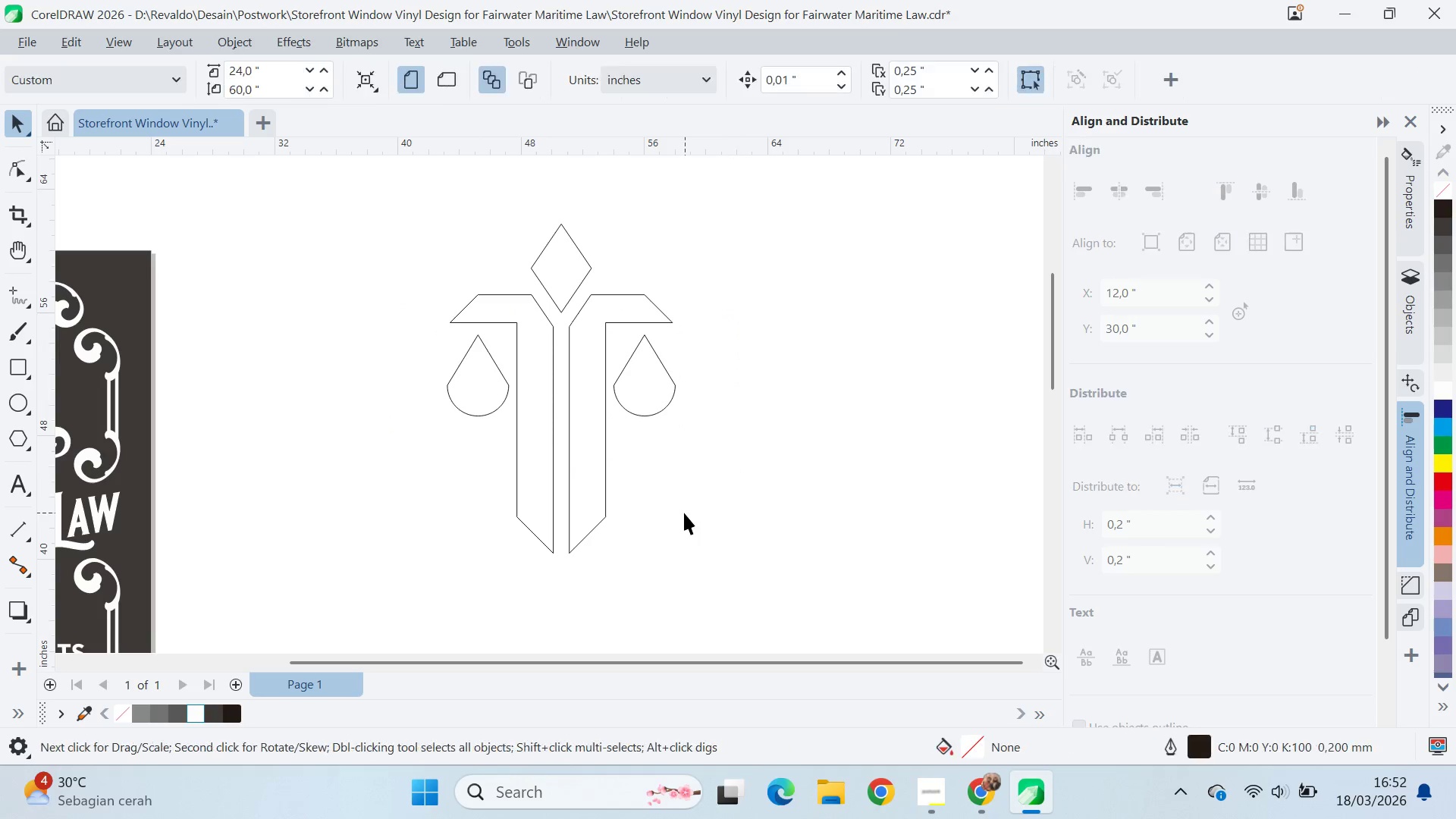 
hold_key(key=ShiftLeft, duration=0.66)
 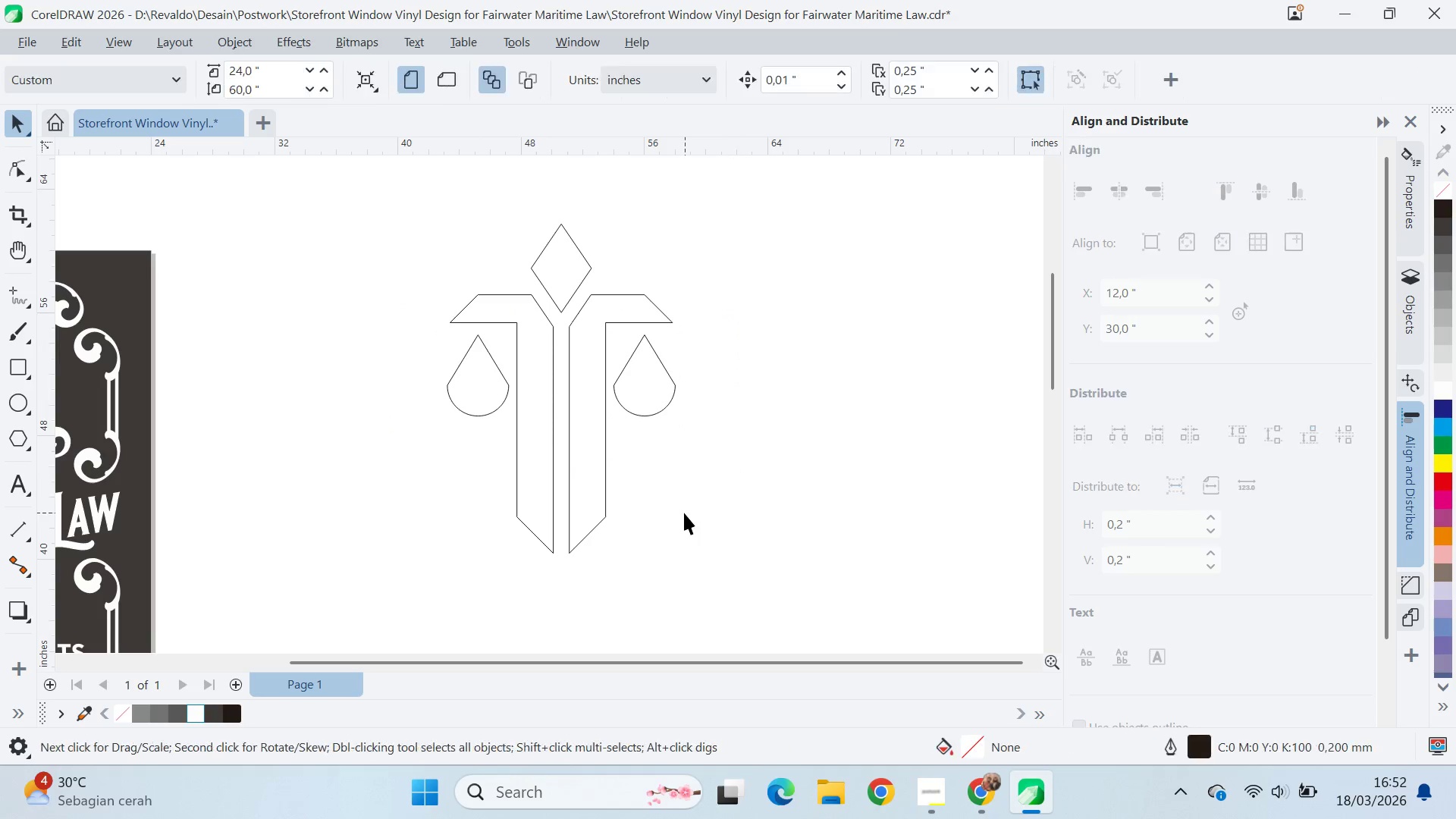 
scroll: coordinate [694, 510], scroll_direction: down, amount: 7.0
 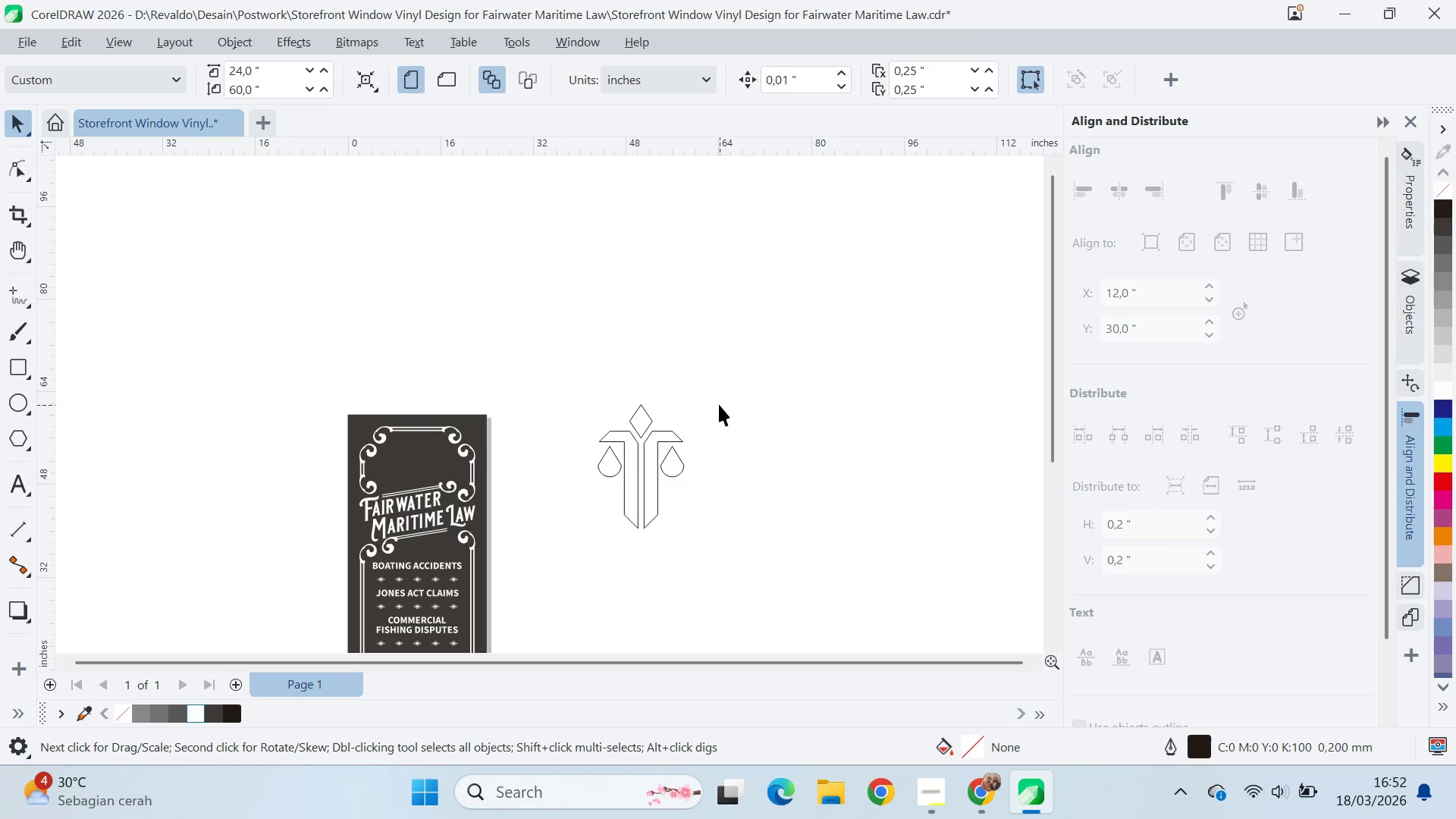 
left_click_drag(start_coordinate=[707, 359], to_coordinate=[498, 598])
 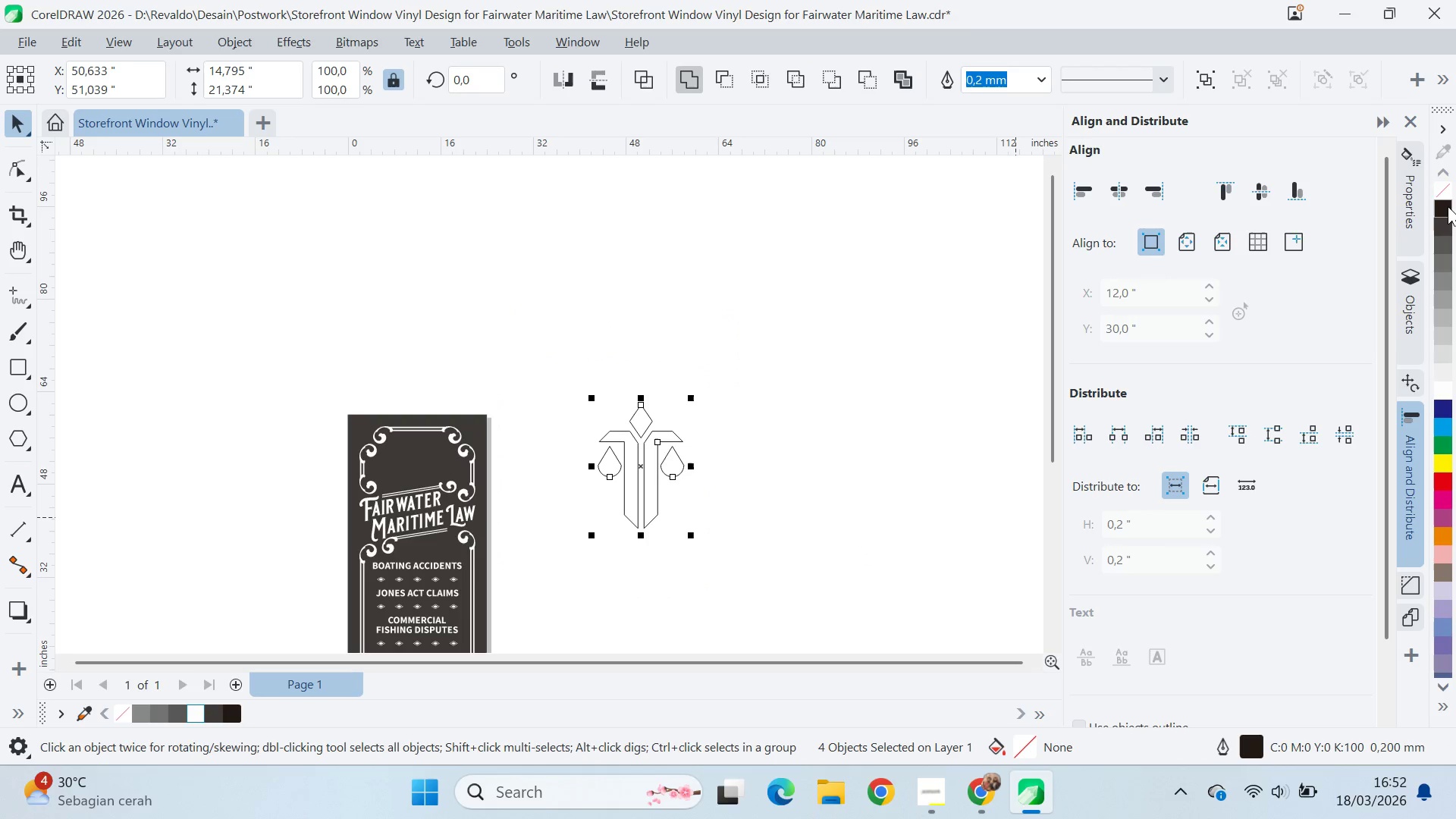 
left_click([1446, 212])
 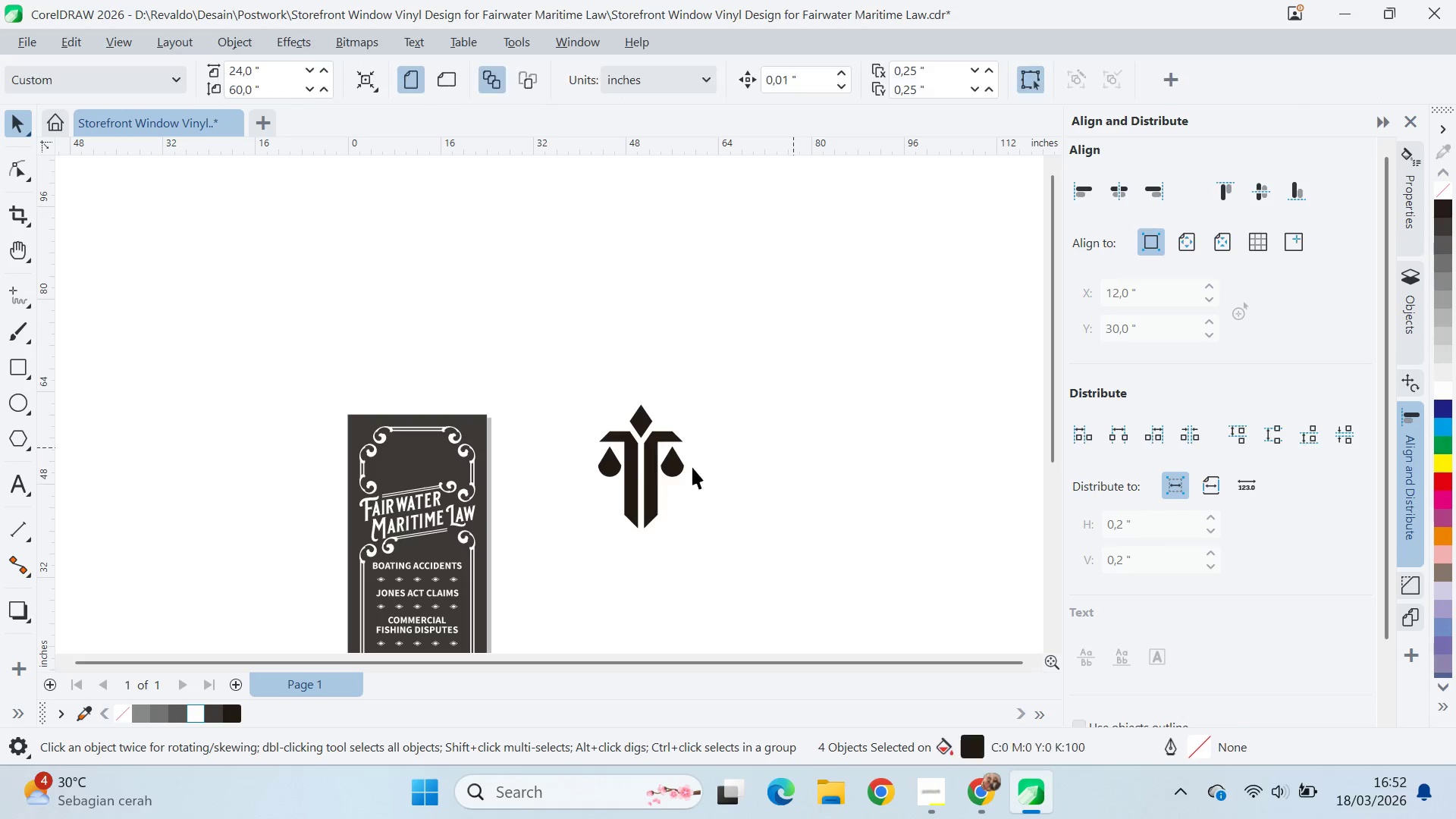 
double_click([646, 495])
 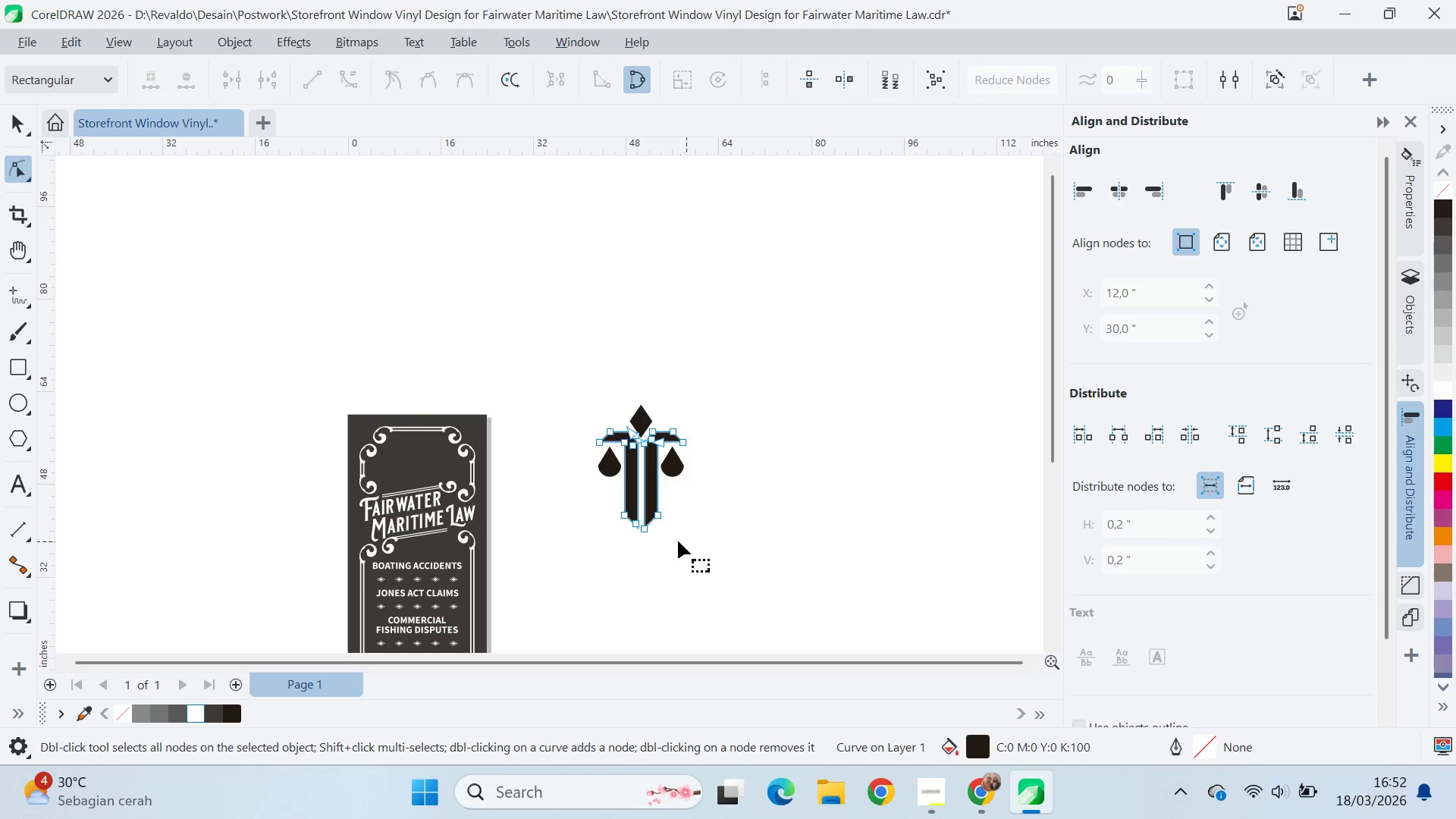 
scroll: coordinate [612, 560], scroll_direction: up, amount: 4.0
 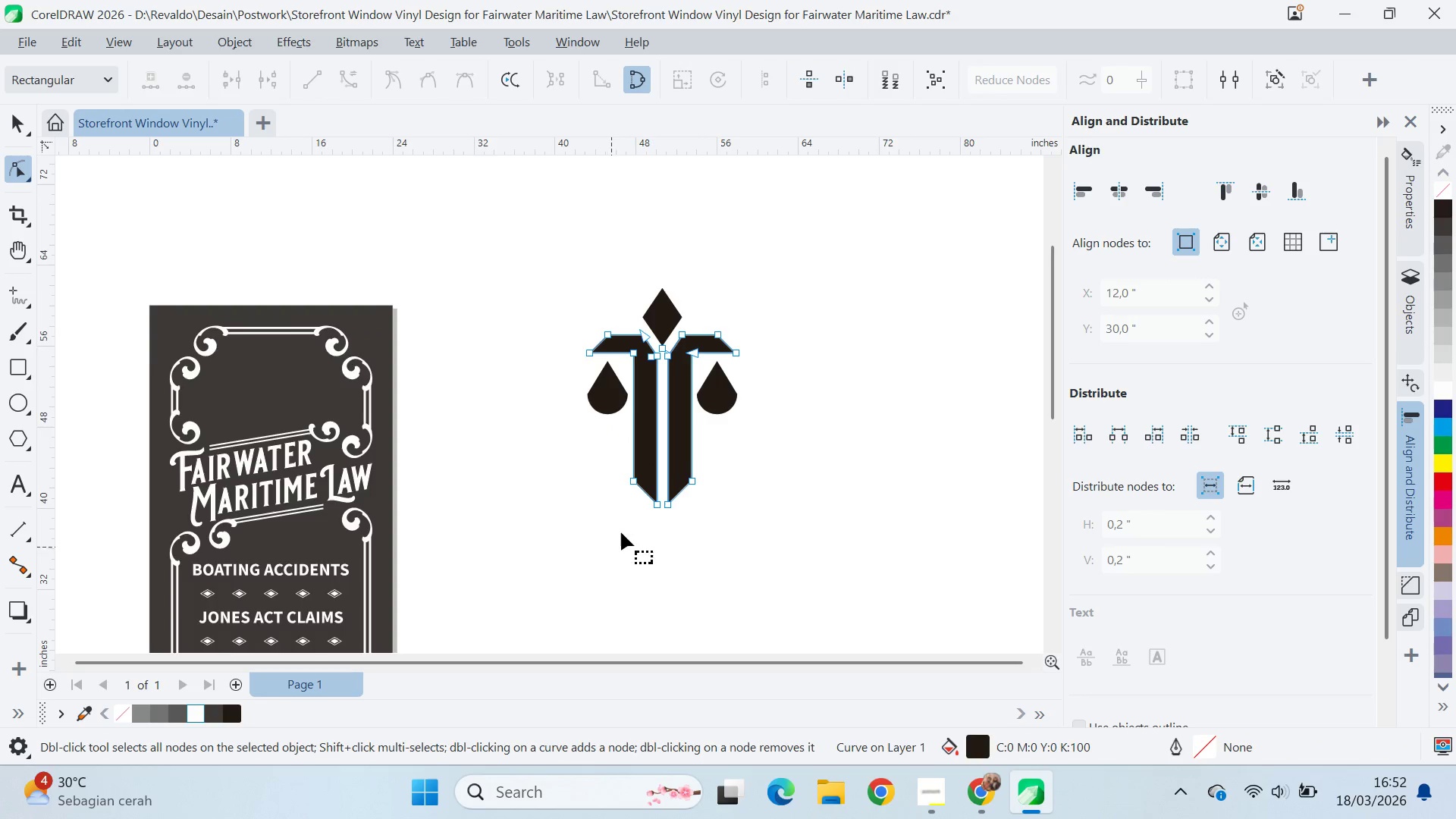 
left_click_drag(start_coordinate=[617, 535], to_coordinate=[815, 416])
 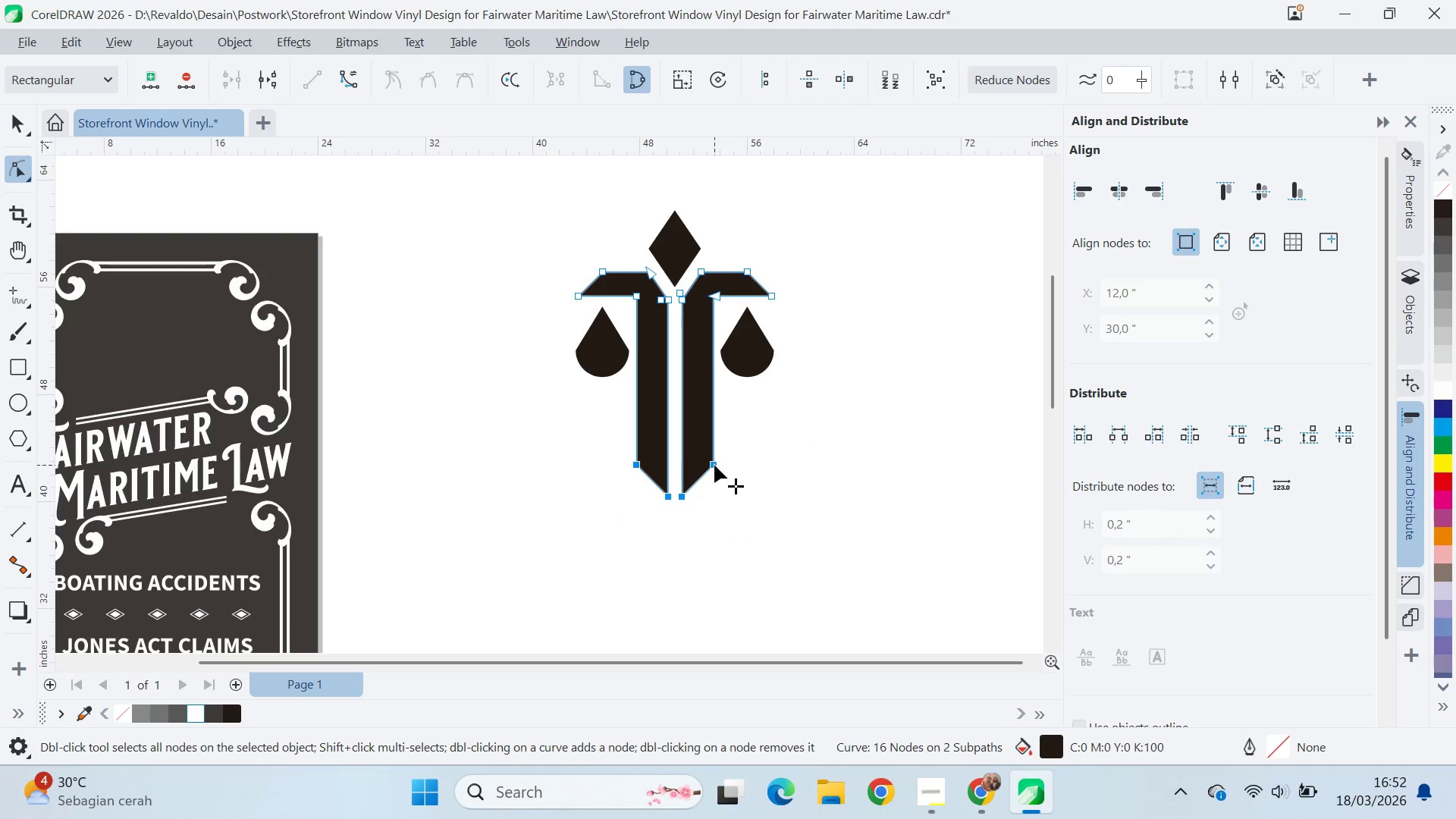 
scroll: coordinate [624, 529], scroll_direction: up, amount: 2.0
 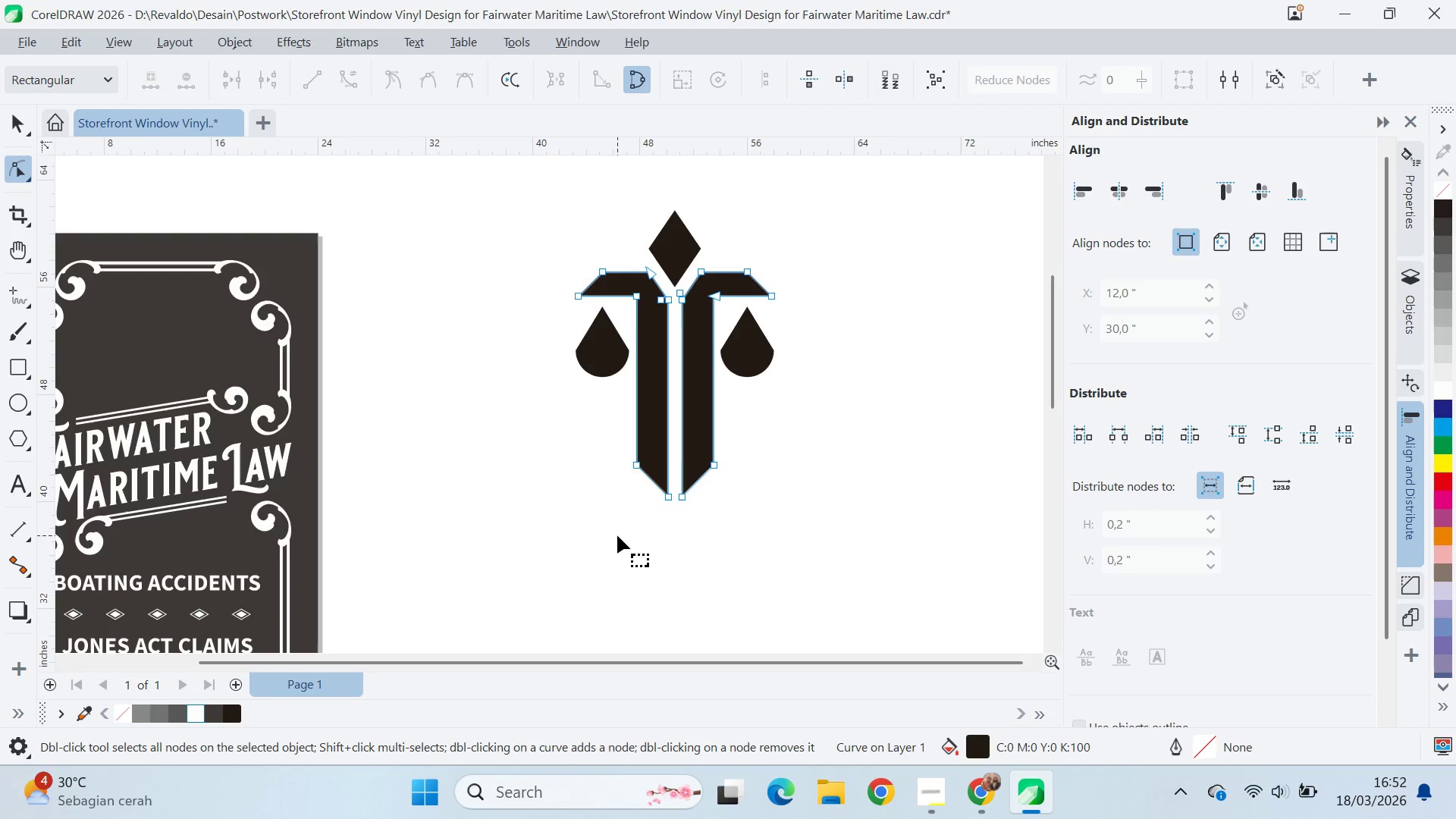 
left_click_drag(start_coordinate=[714, 465], to_coordinate=[718, 409])
 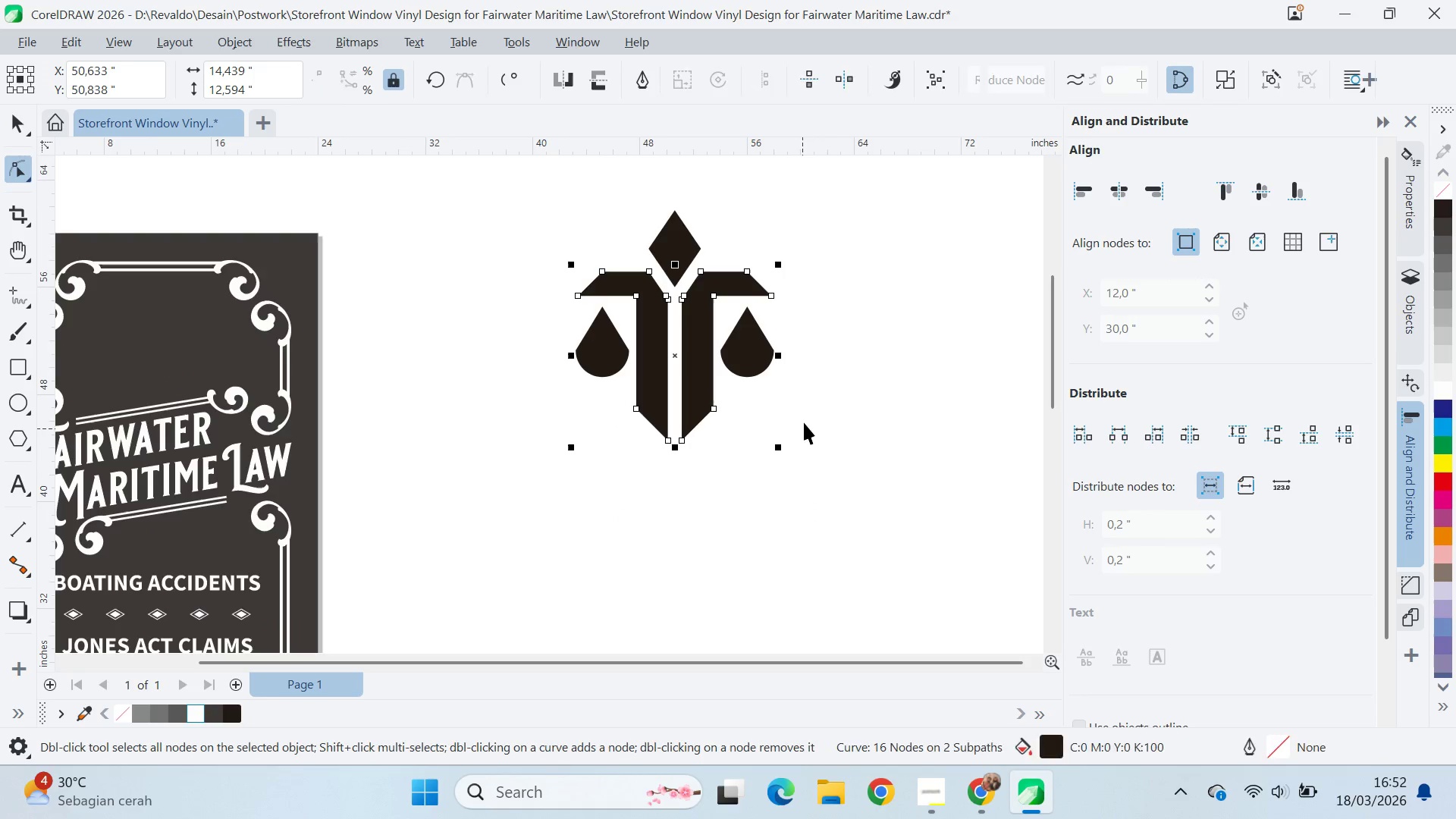 
hold_key(key=ShiftLeft, duration=1.0)
 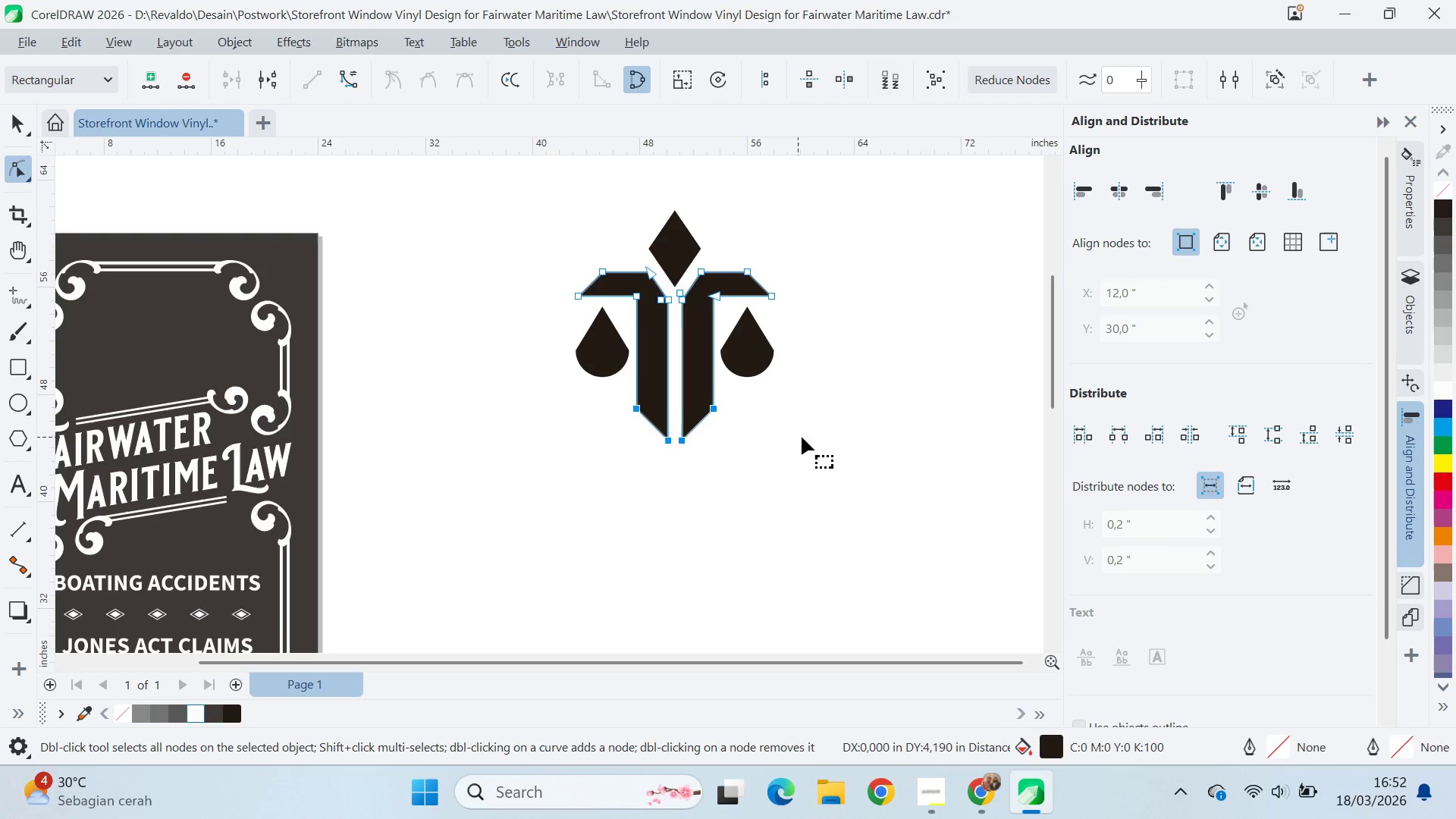 
left_click([802, 437])
 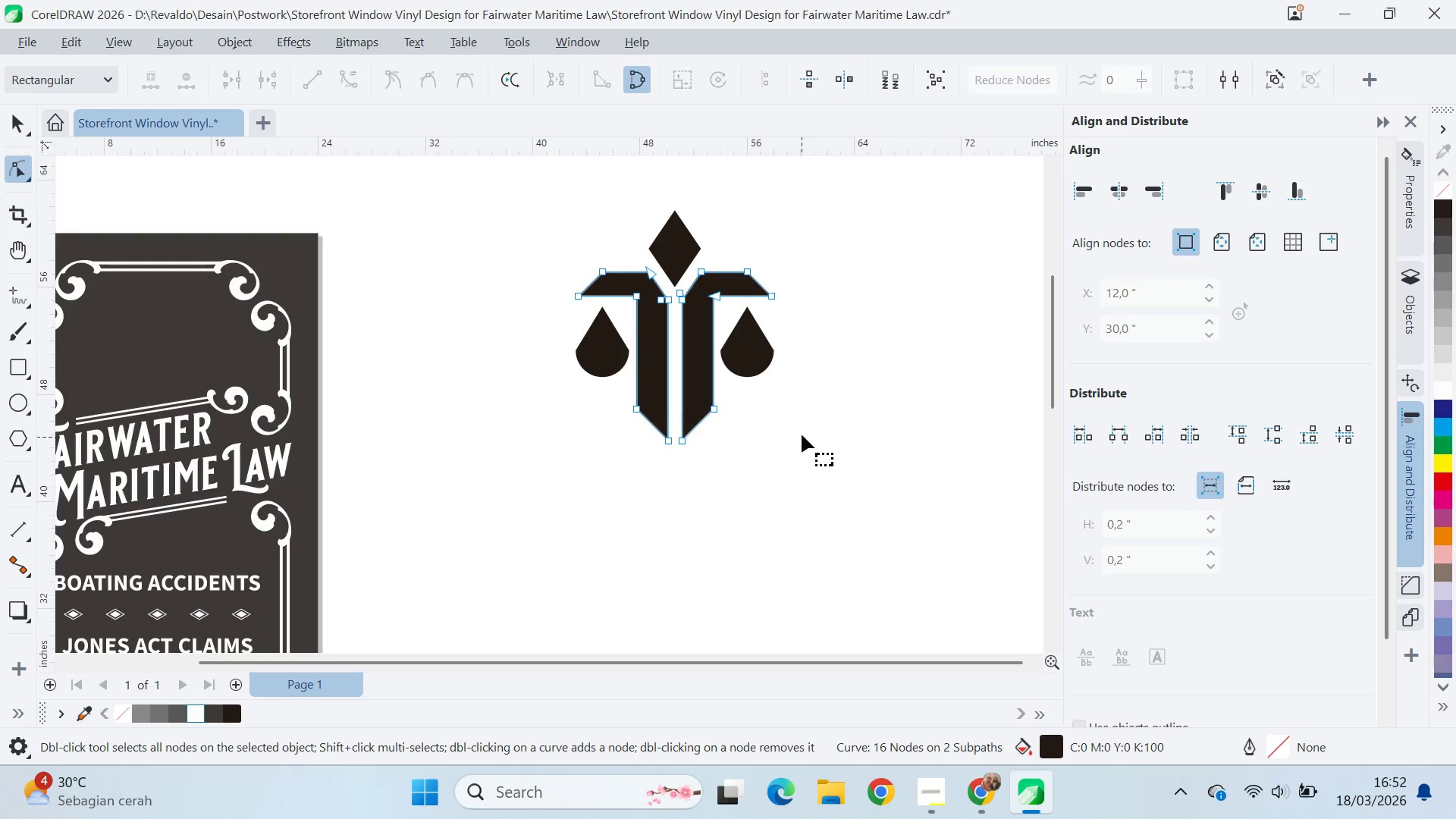 
type(vqvq)
 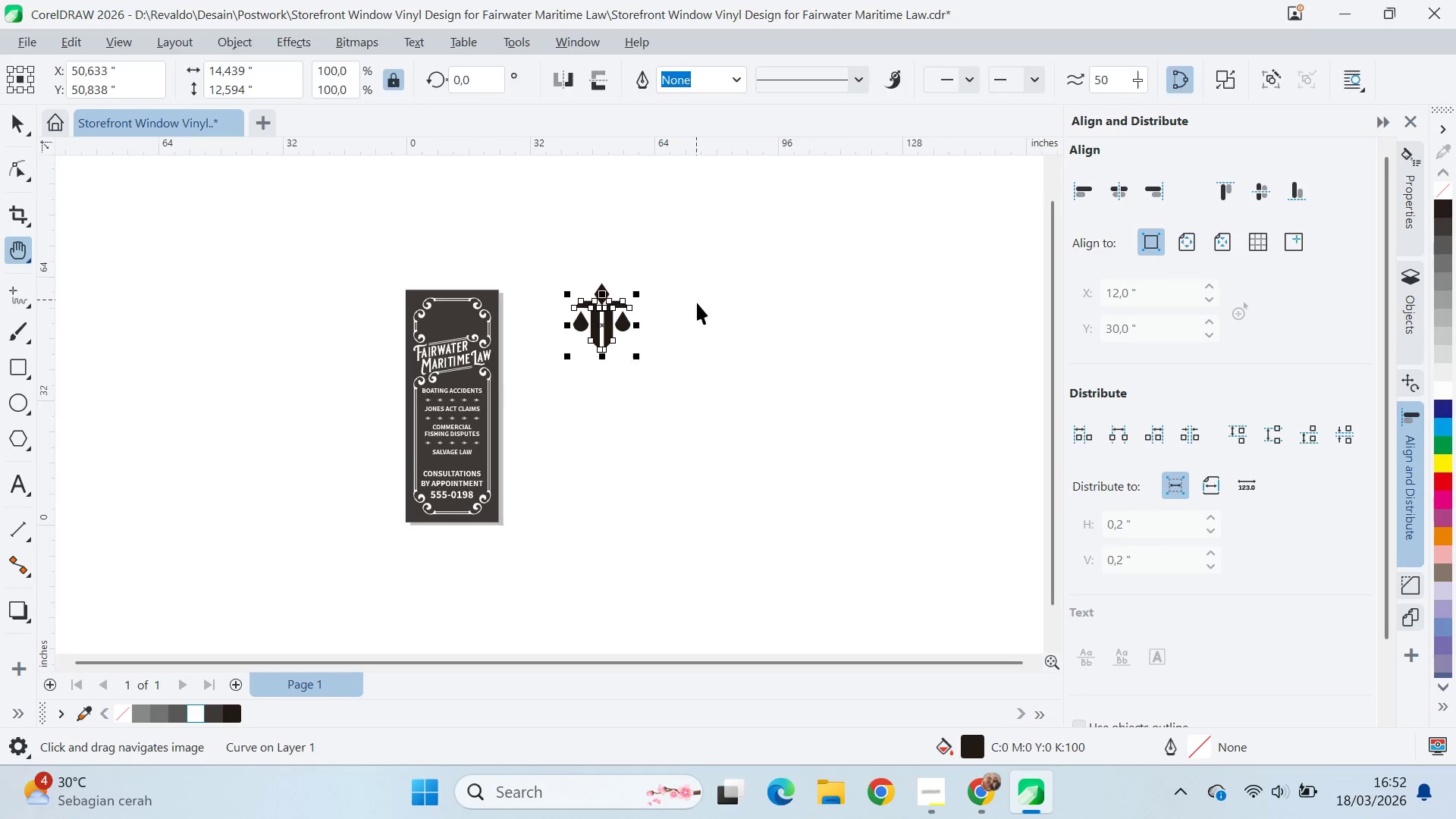 
left_click_drag(start_coordinate=[815, 409], to_coordinate=[758, 468])
 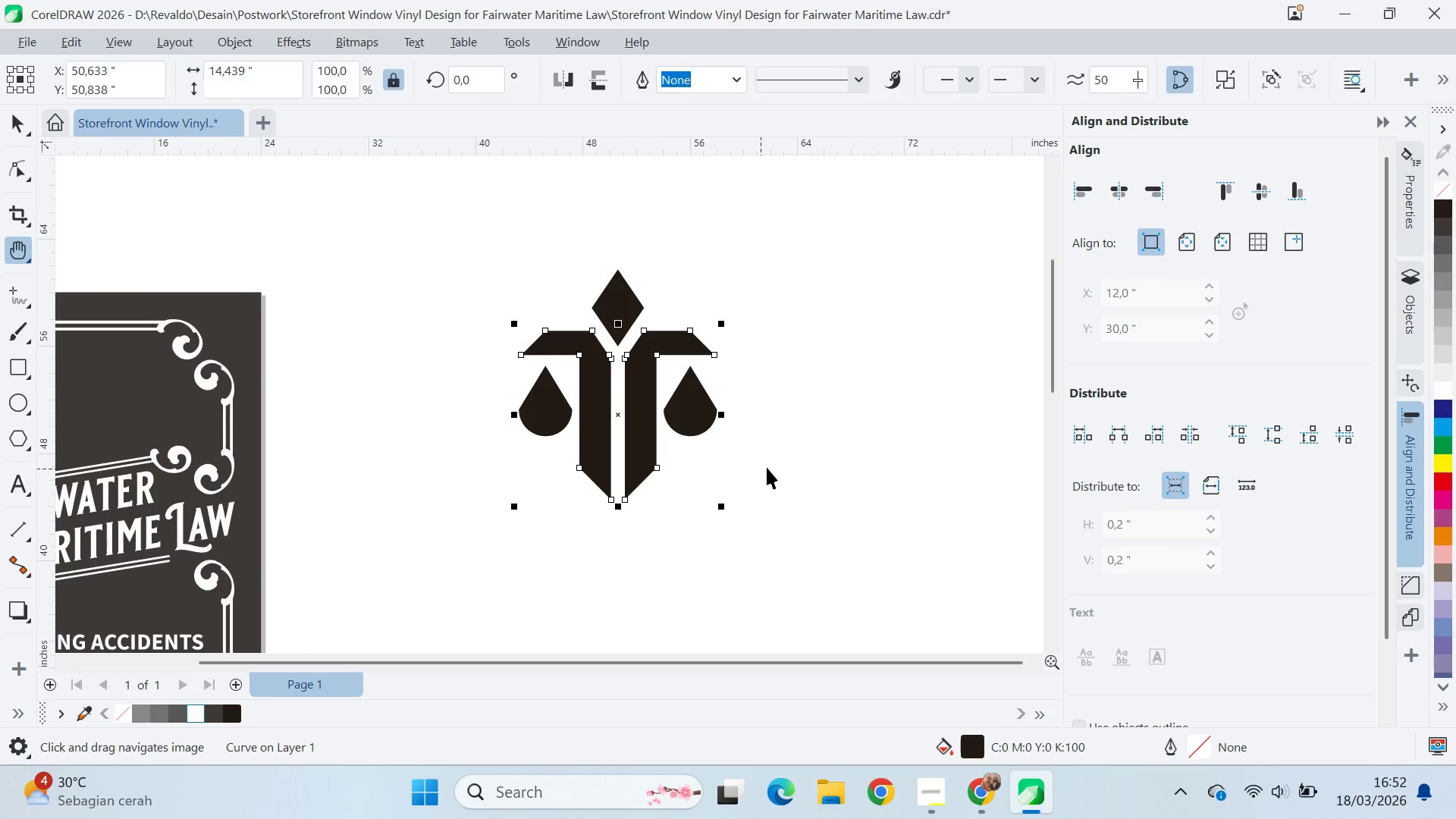 
left_click_drag(start_coordinate=[818, 425], to_coordinate=[696, 300])
 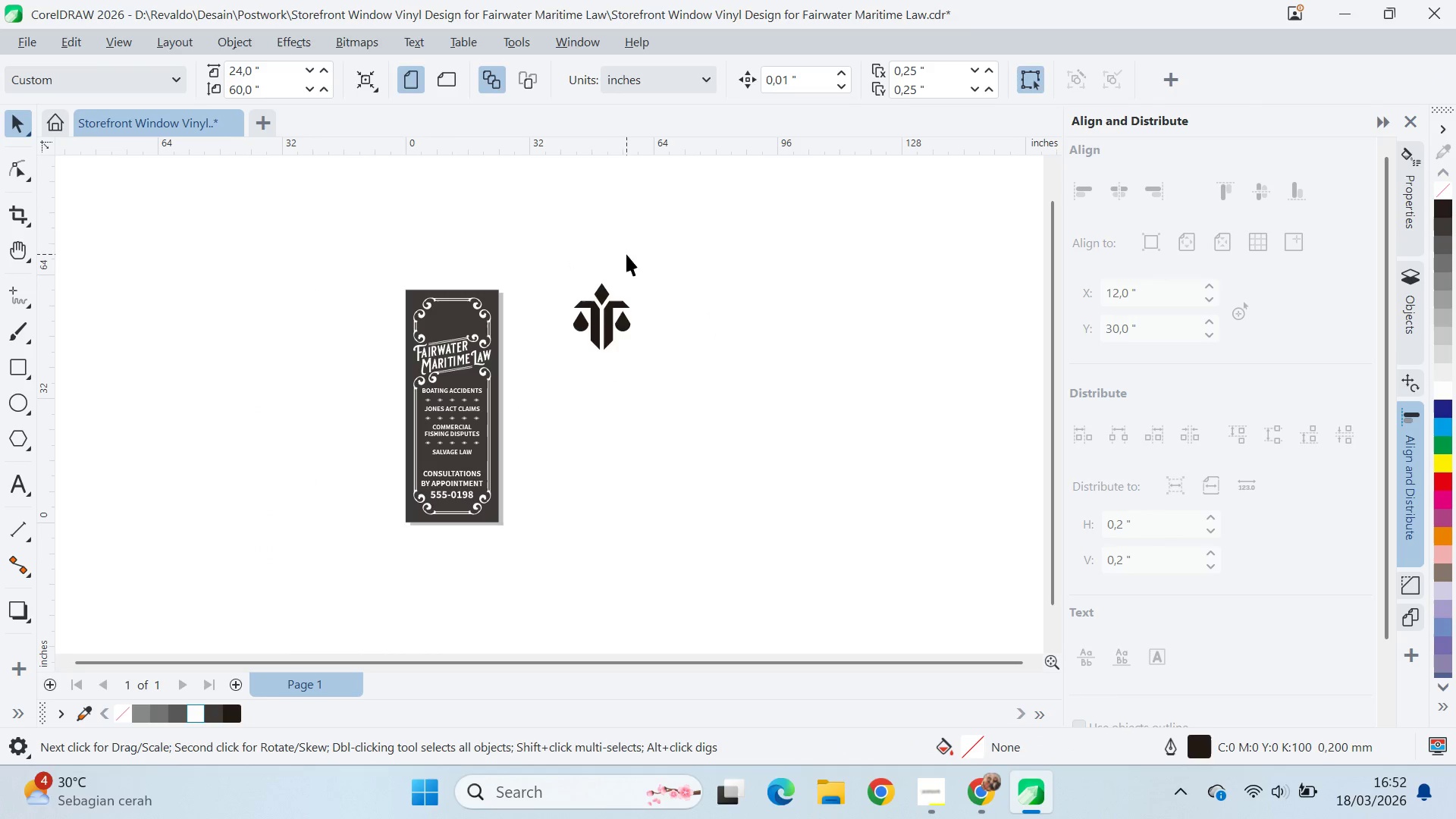 
scroll: coordinate [767, 464], scroll_direction: down, amount: 9.0
 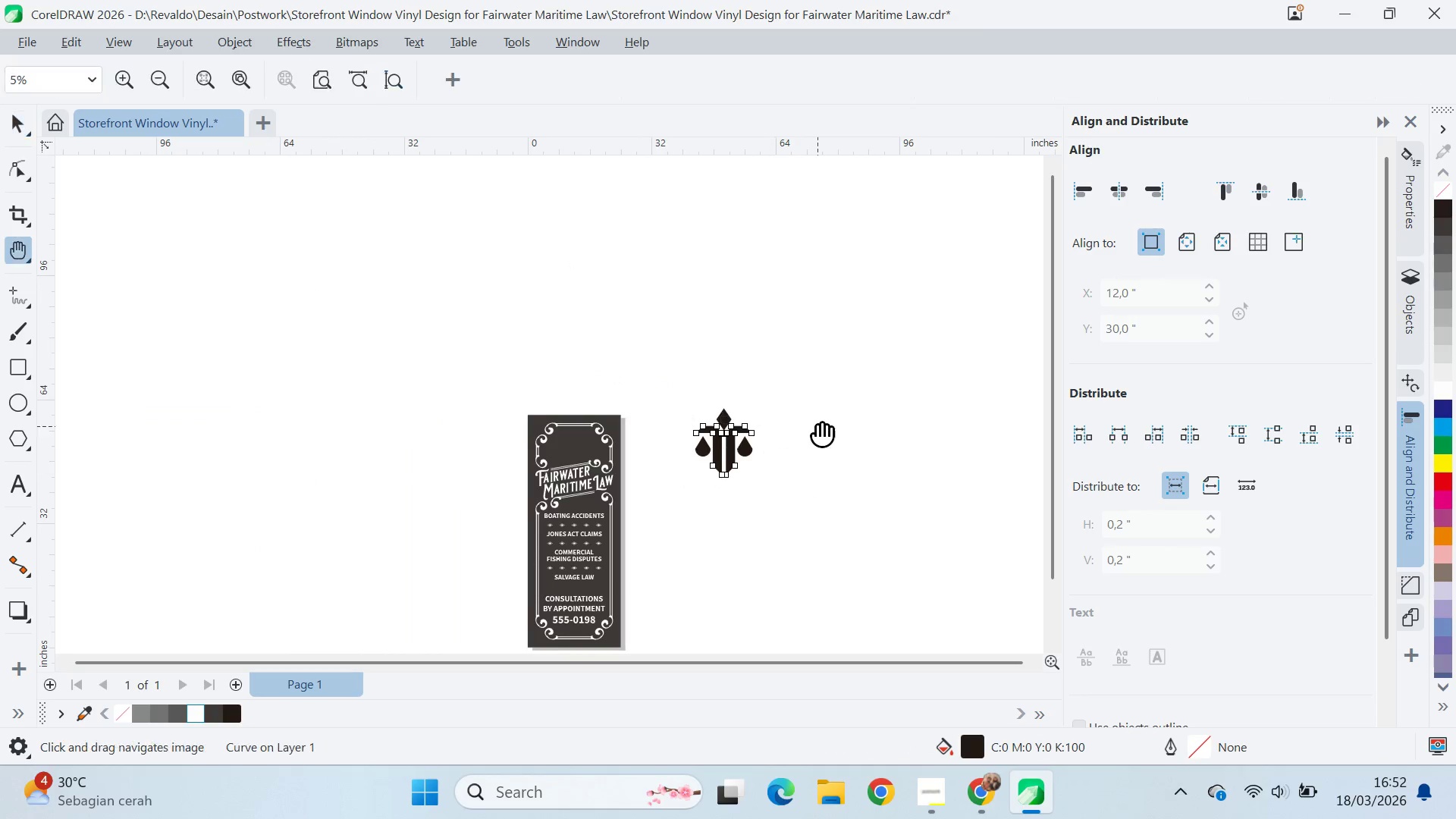 
key(V)
 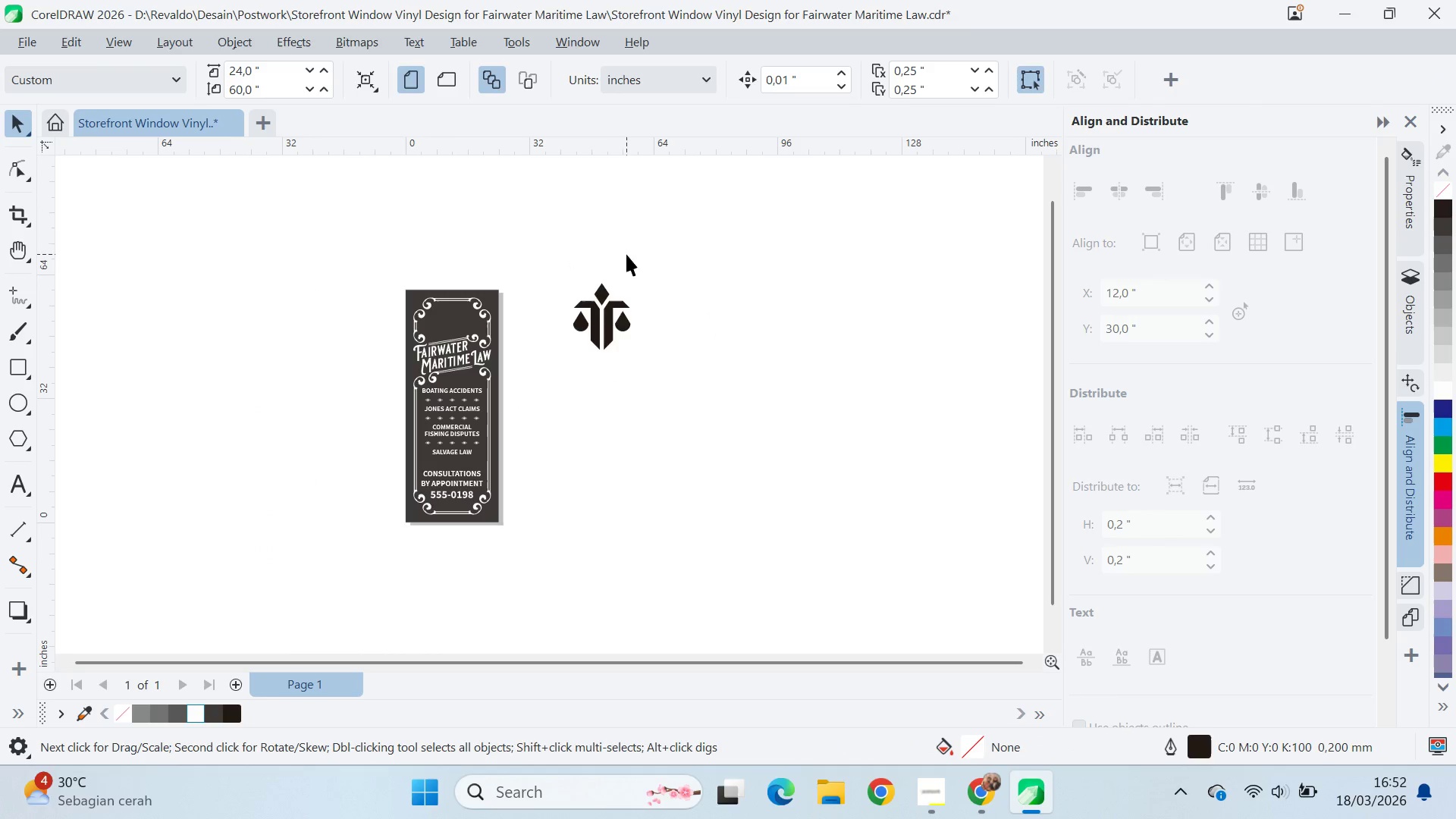 
left_click([580, 364])
 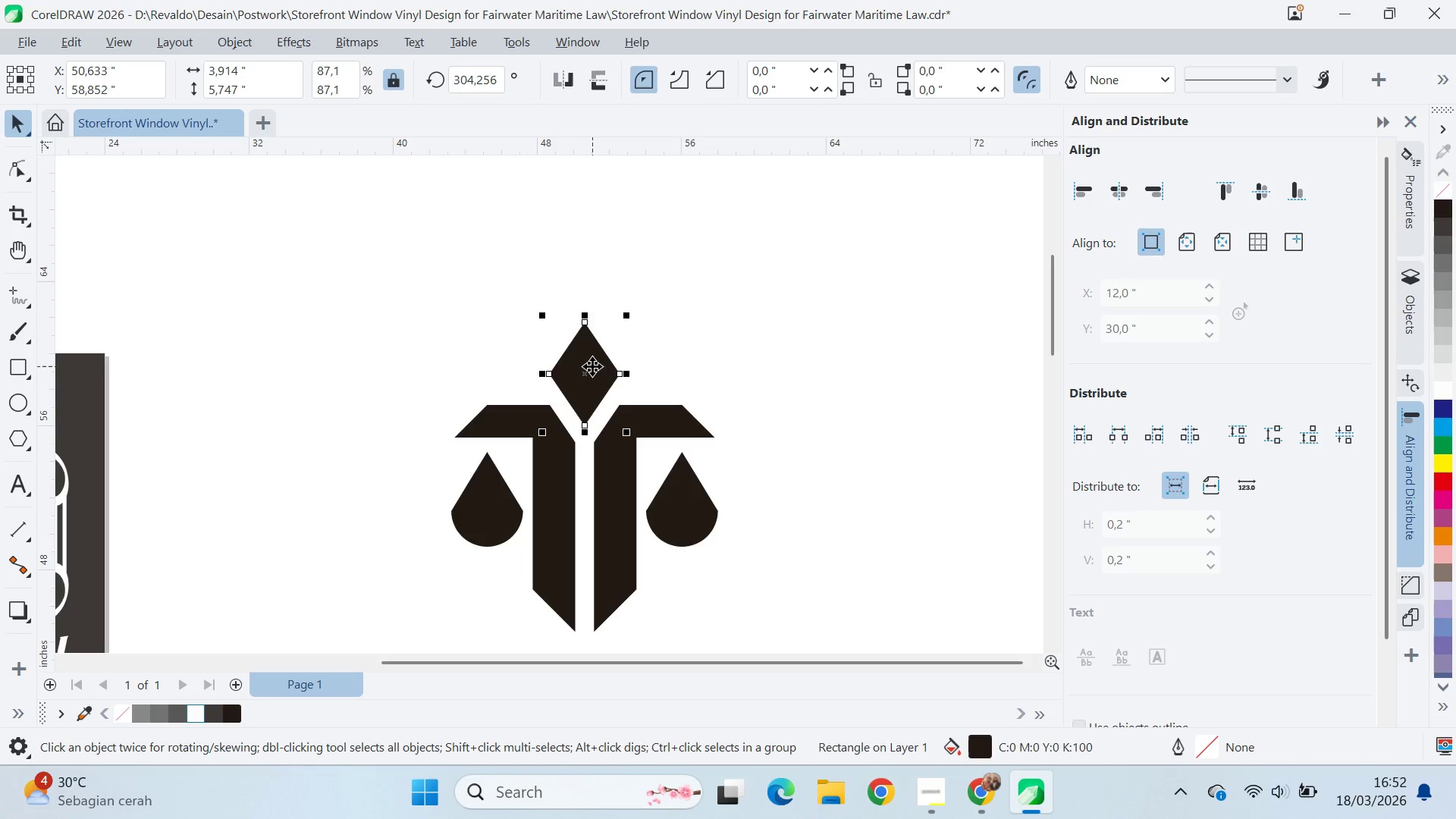 
scroll: coordinate [609, 287], scroll_direction: up, amount: 11.0
 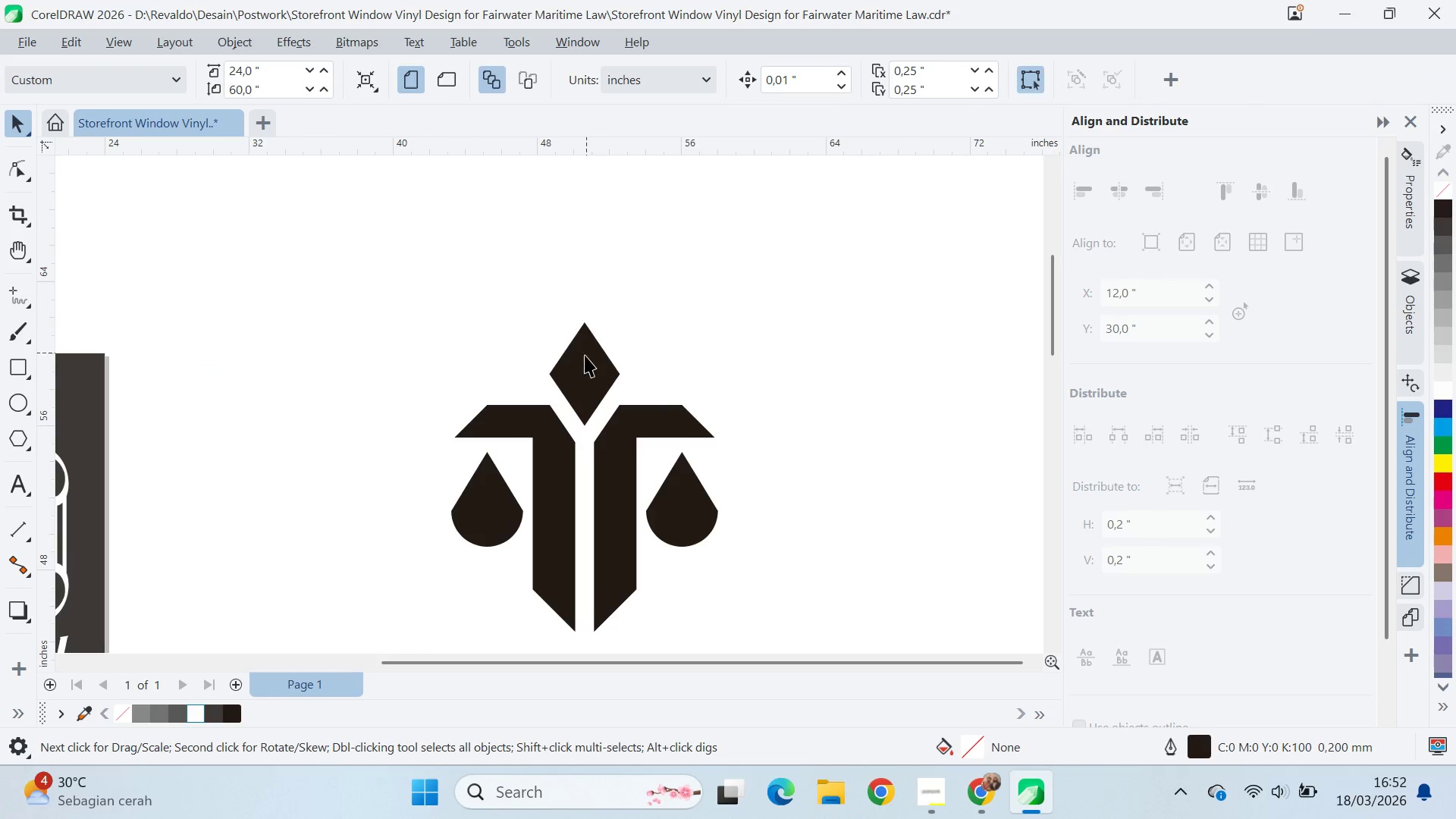 
double_click([592, 366])
 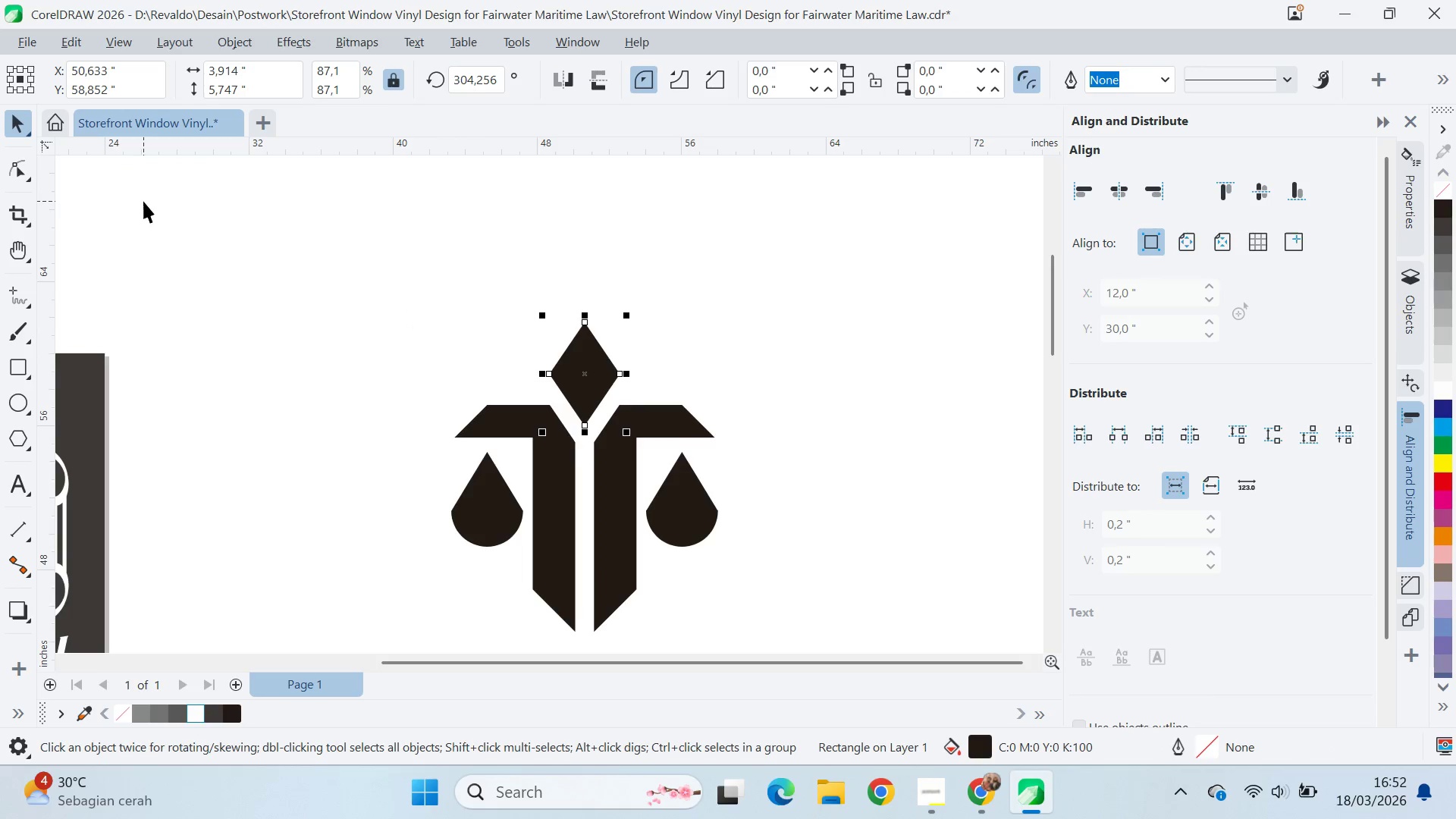 
type(qa)
 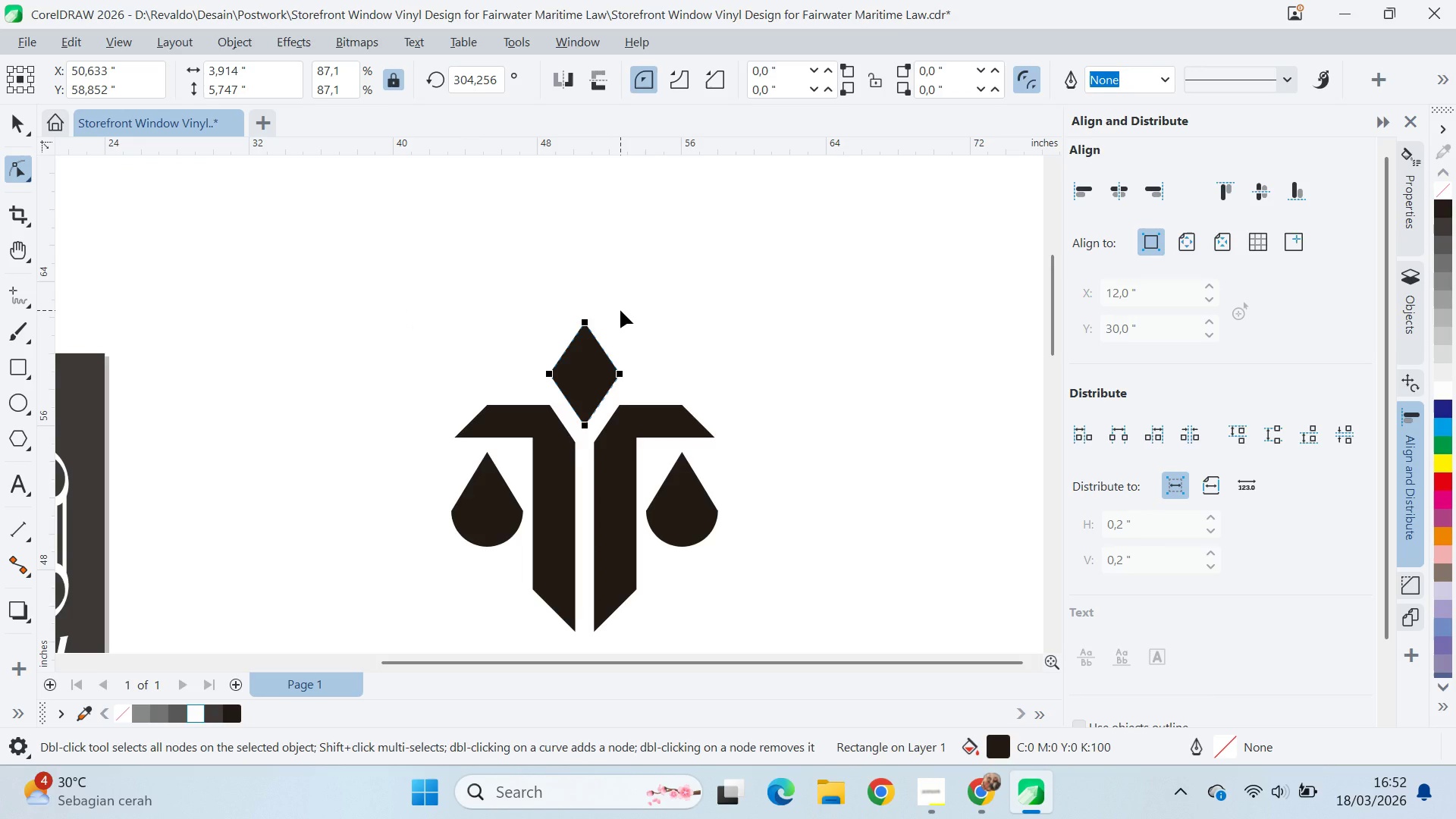 
key(Control+Q)
 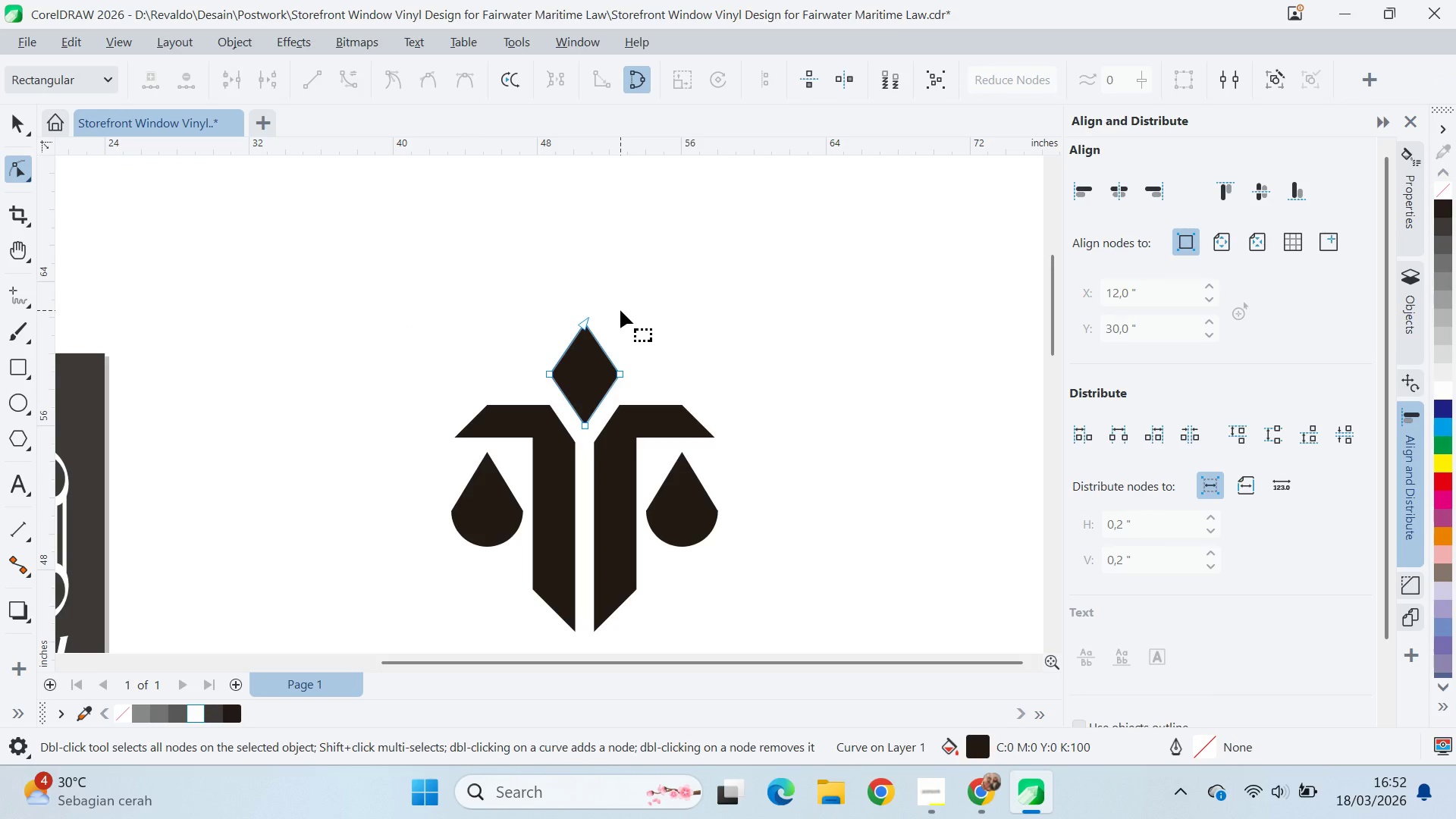 
key(V)
 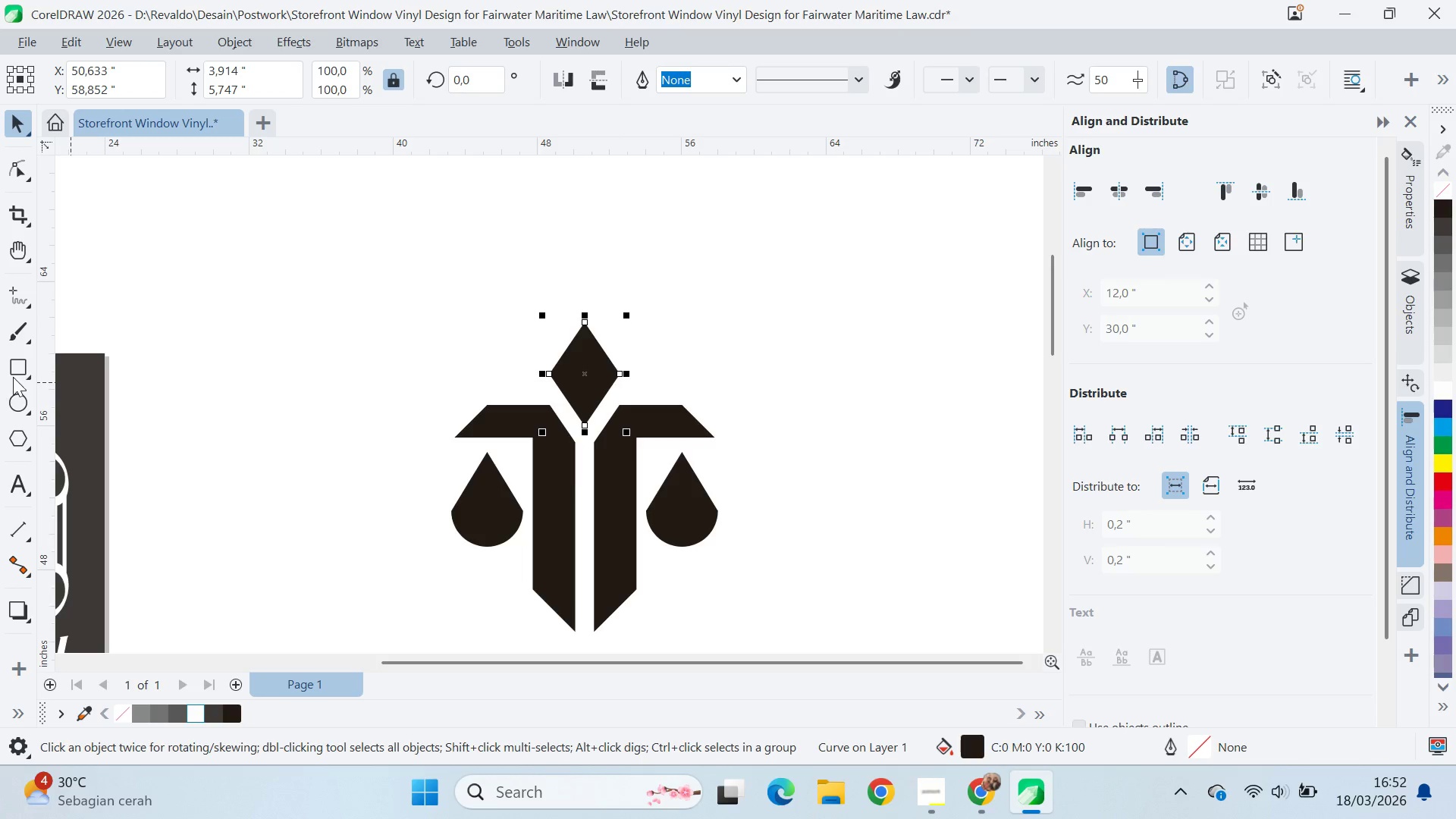 
left_click([25, 359])
 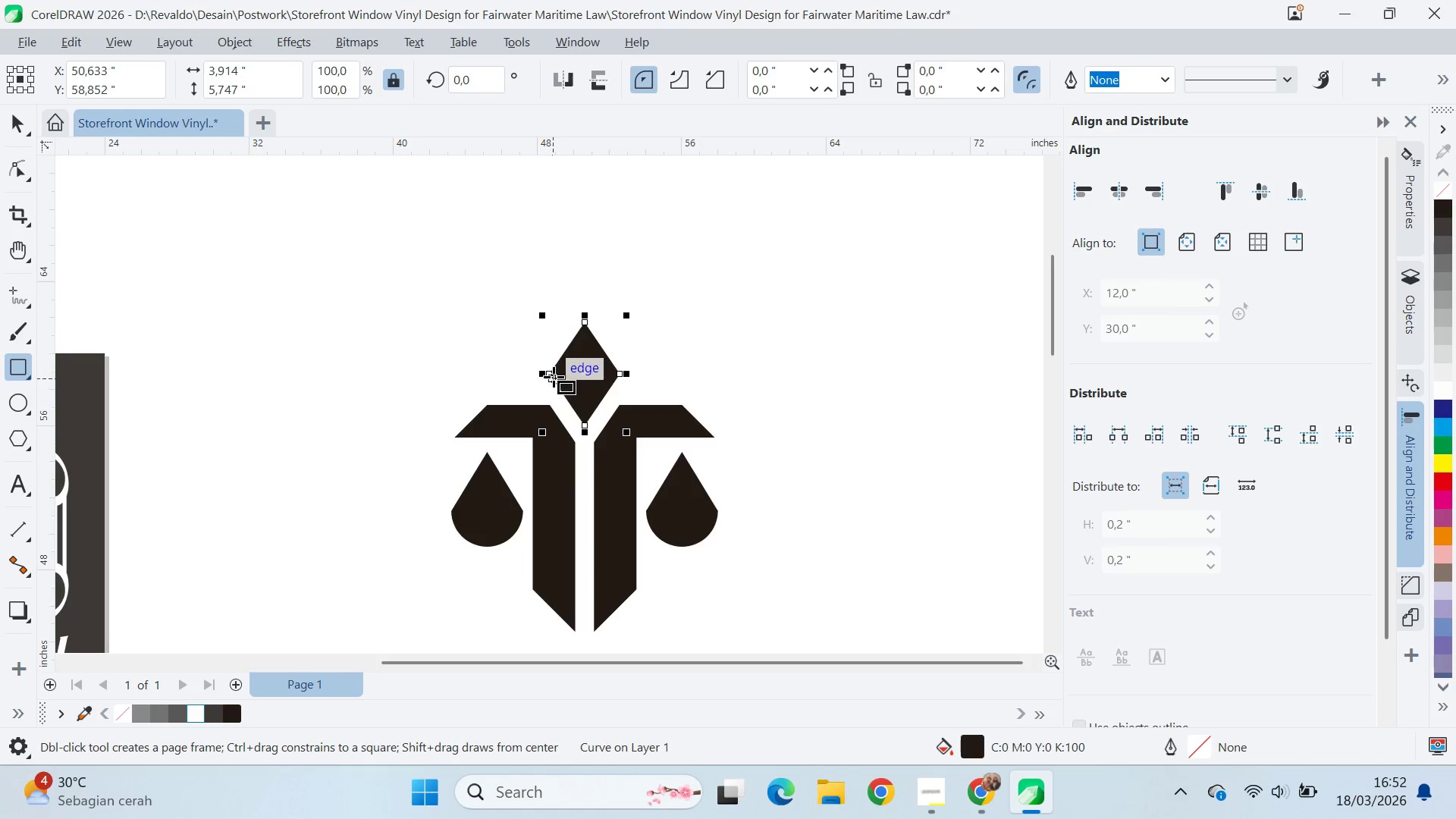 
left_click_drag(start_coordinate=[551, 374], to_coordinate=[623, 372])
 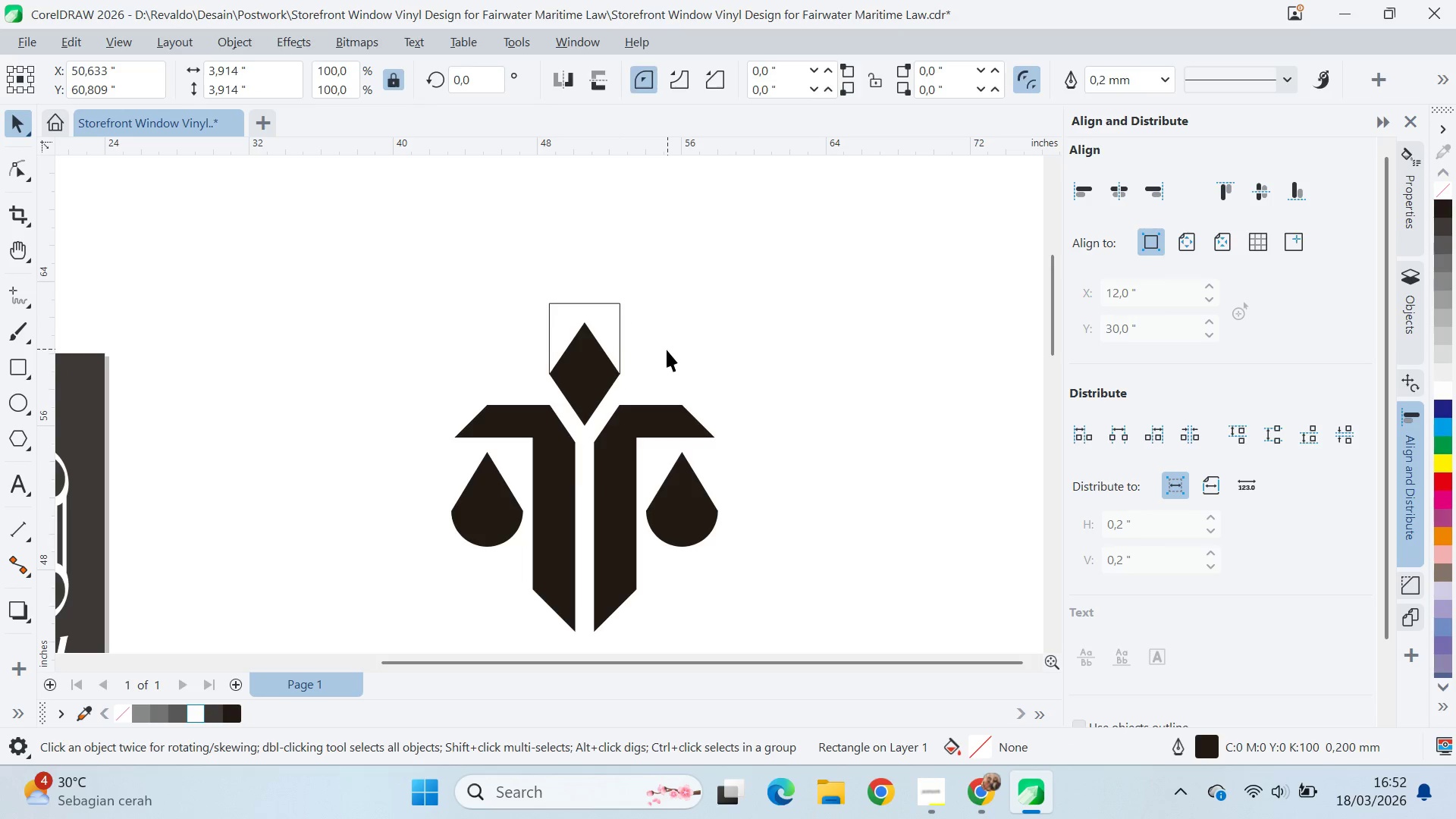 
hold_key(key=ControlLeft, duration=0.75)
 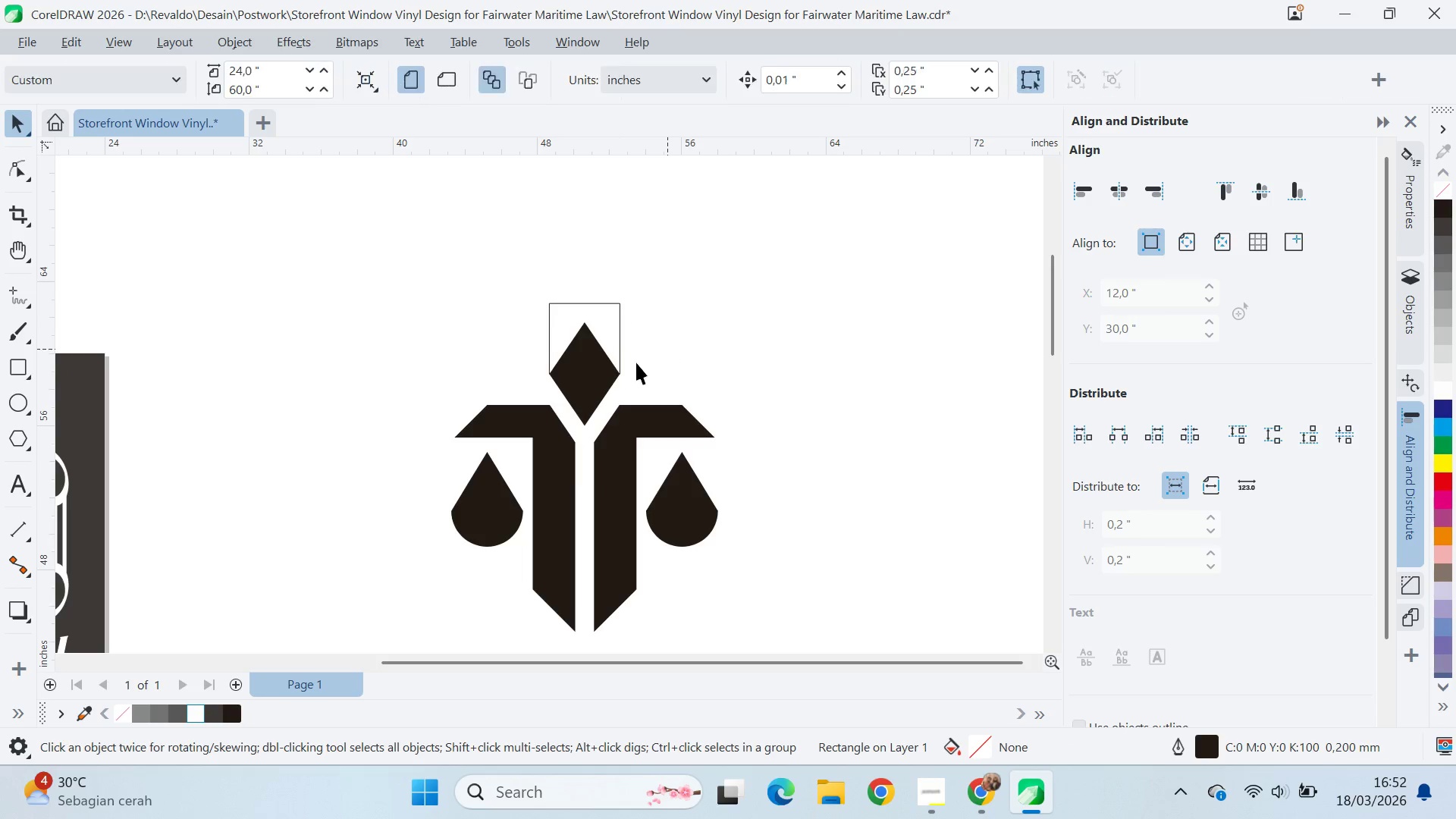 
hold_key(key=ControlLeft, duration=3.78)
 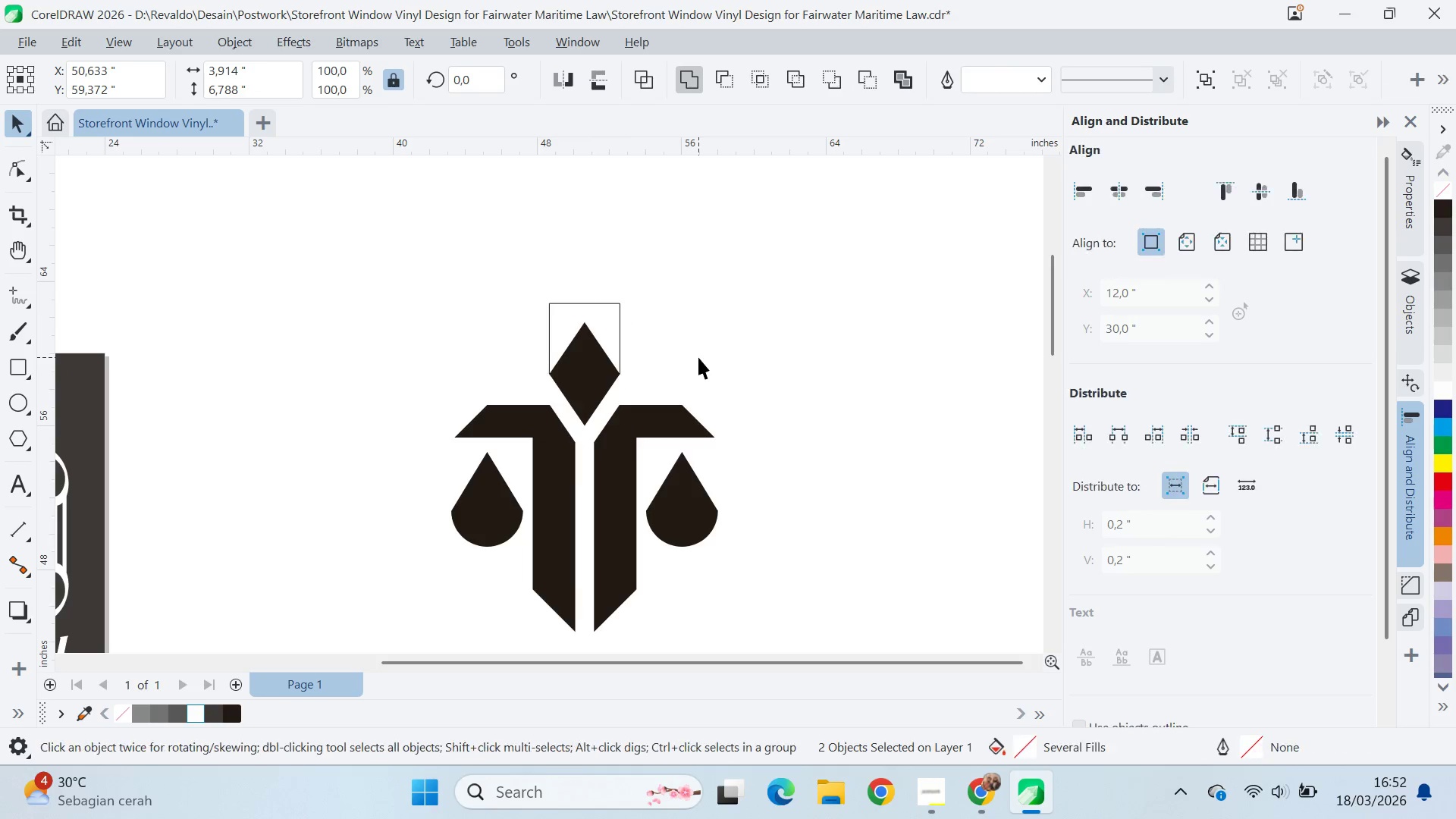 
key(V)
 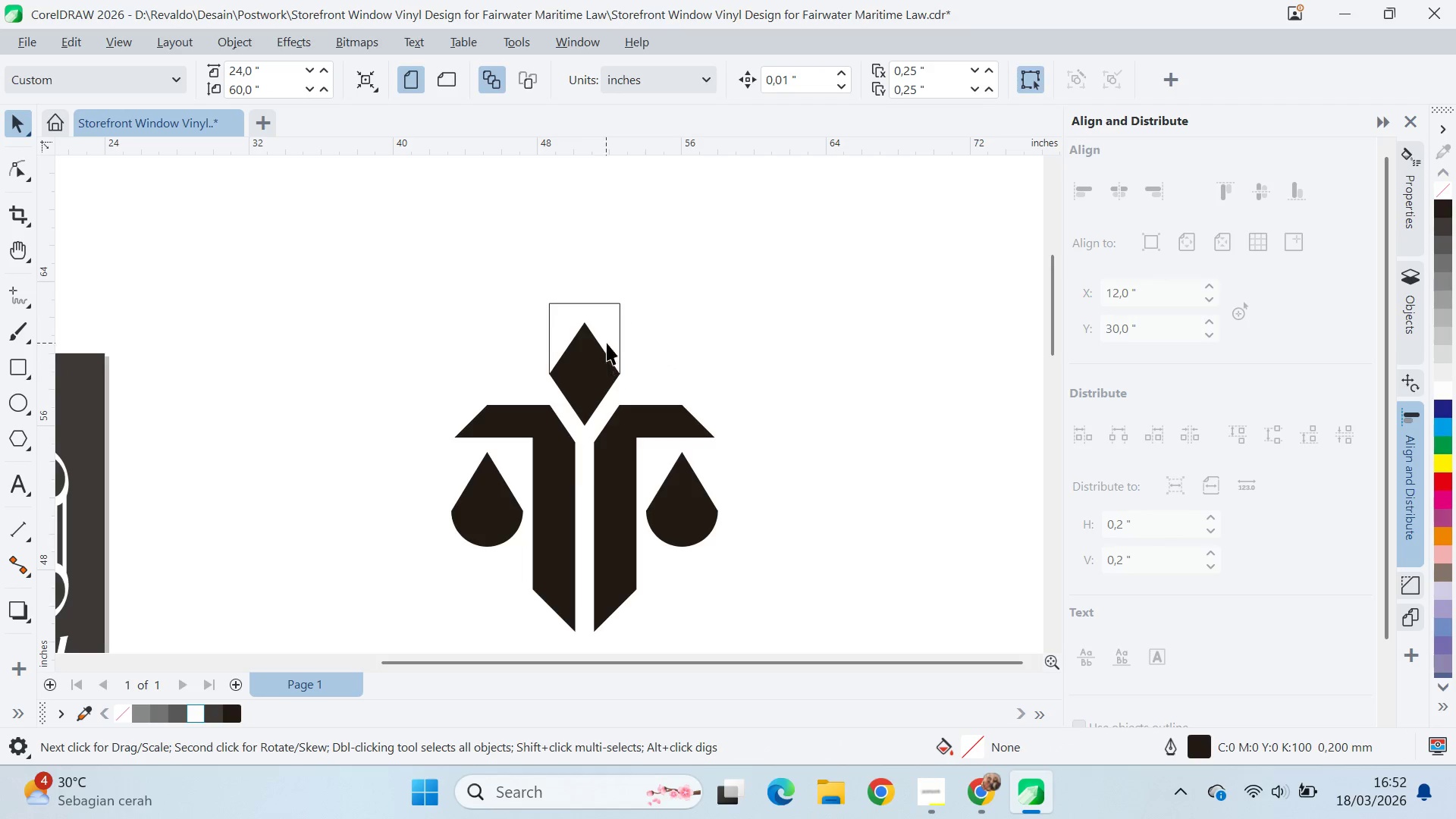 
left_click([613, 330])
 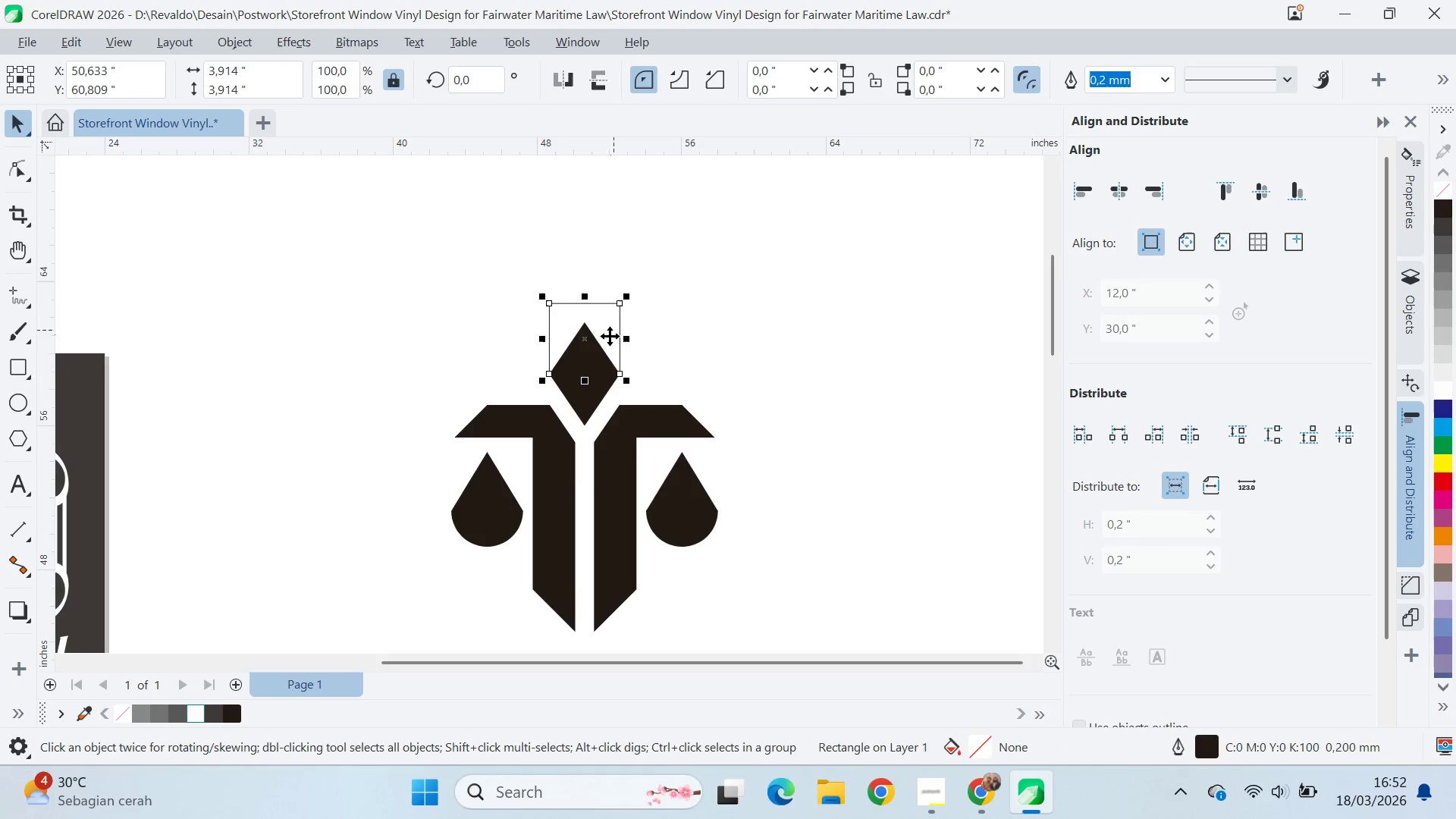 
hold_key(key=ShiftLeft, duration=0.91)
 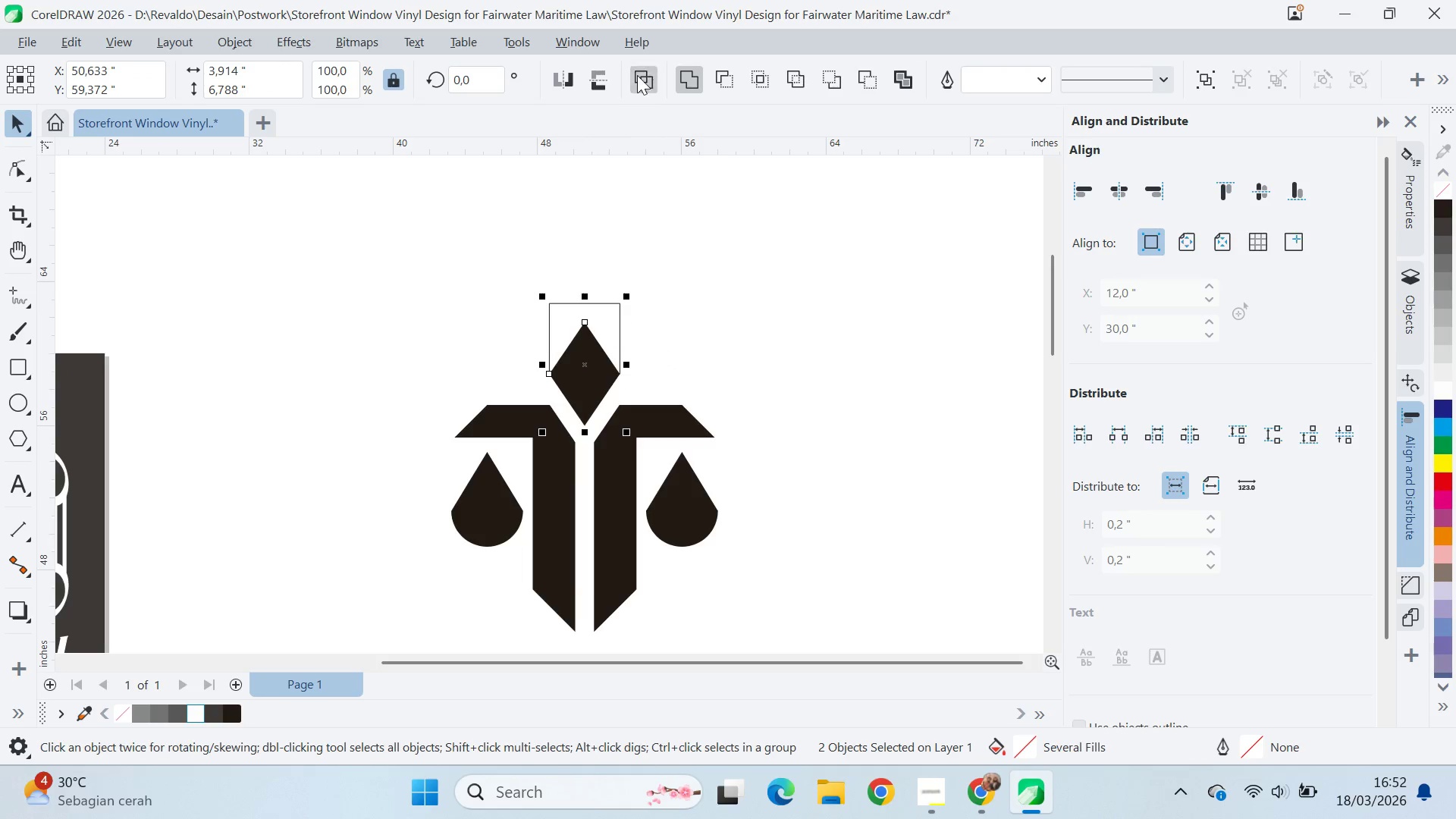 
left_click([641, 71])
 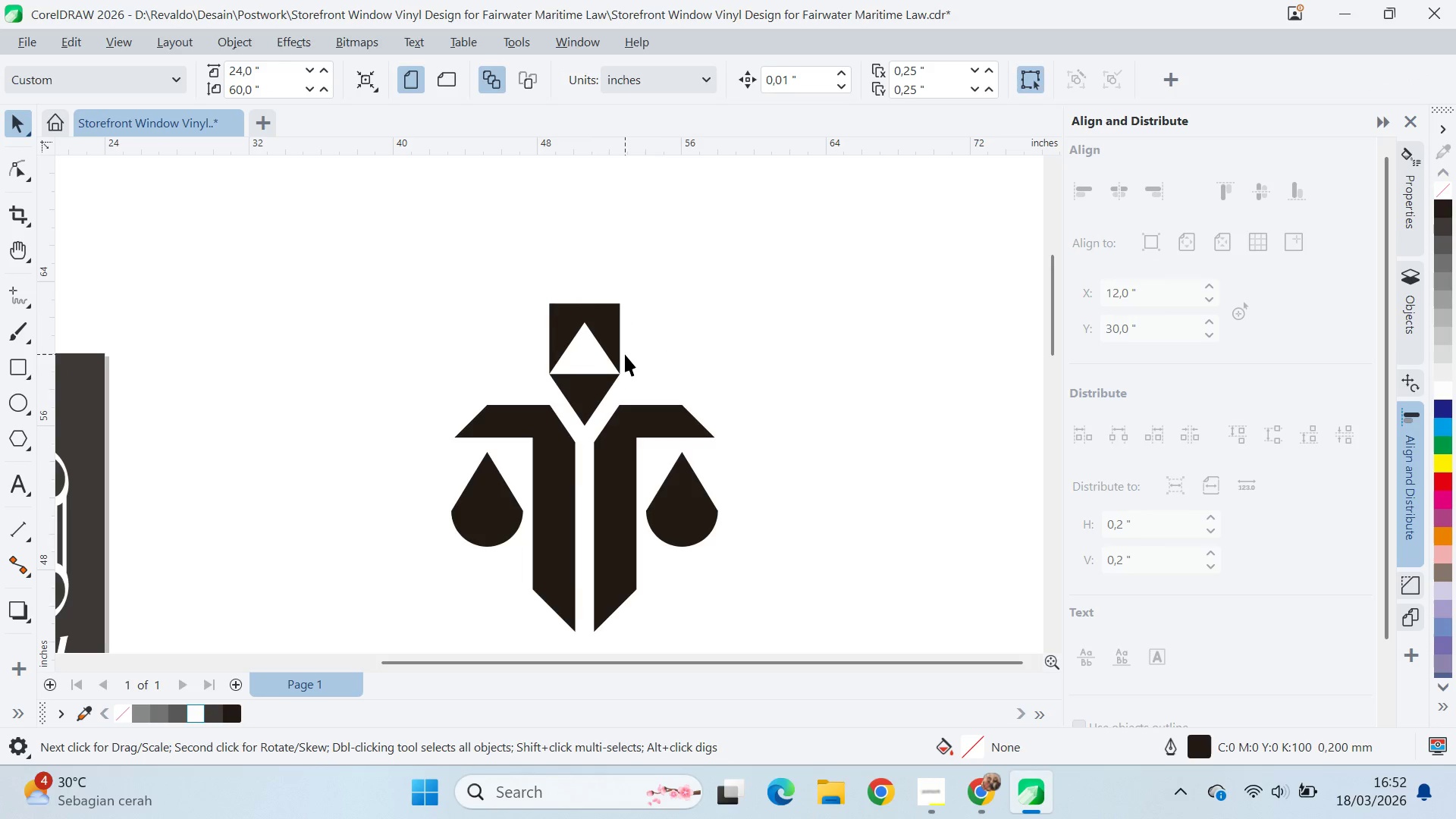 
key(Control+Z)
 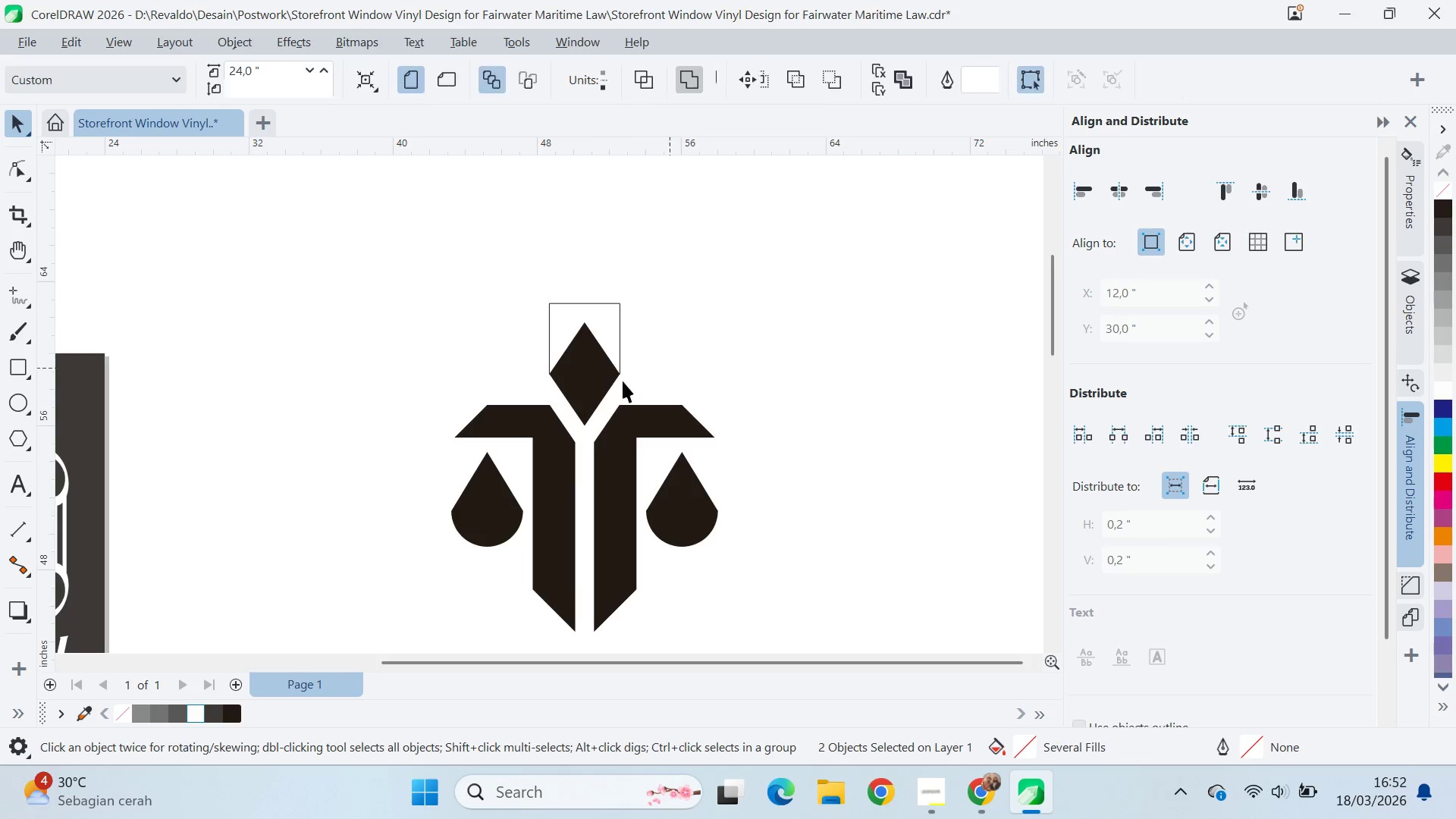 
double_click([598, 397])
 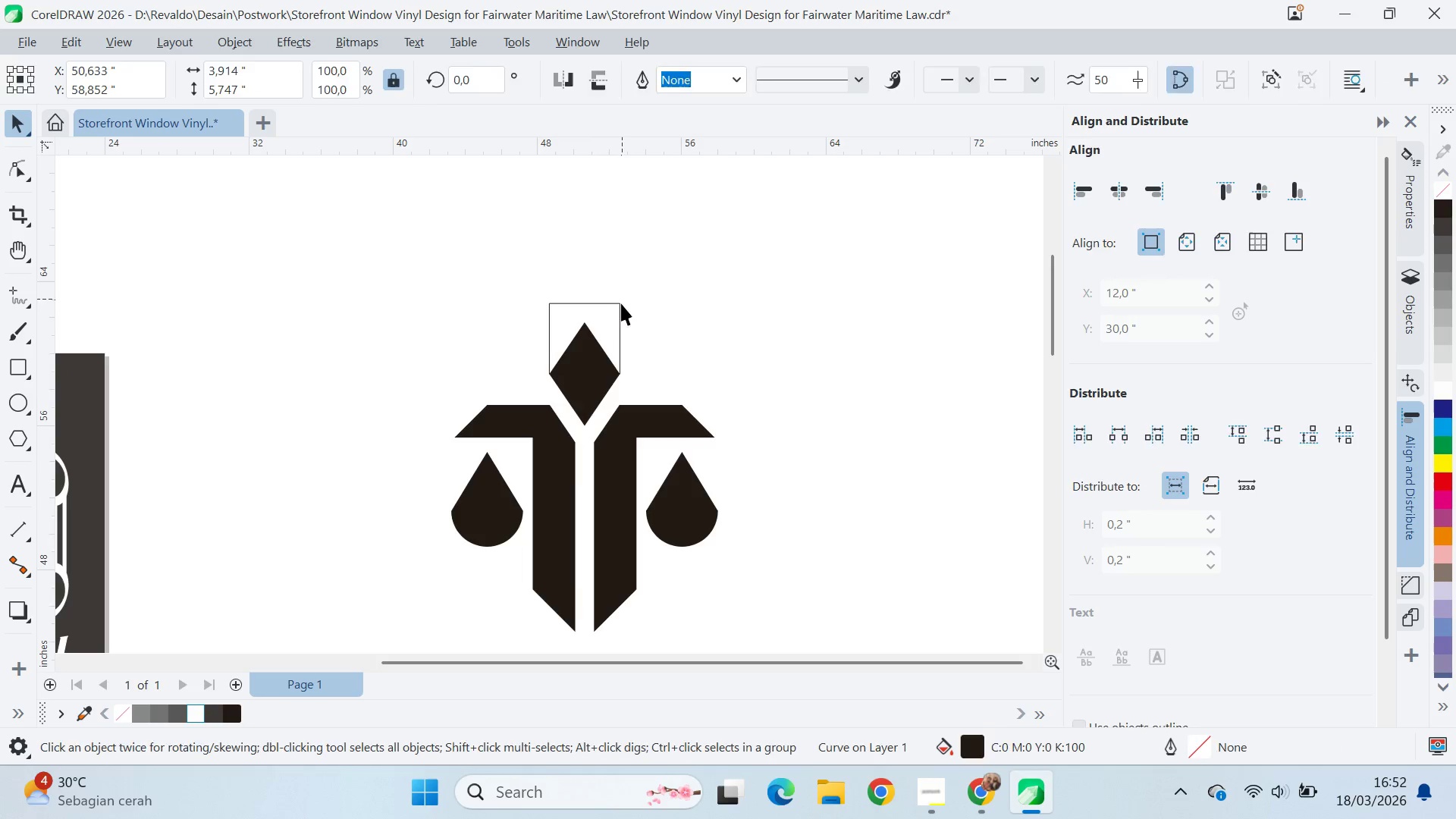 
double_click([612, 324])
 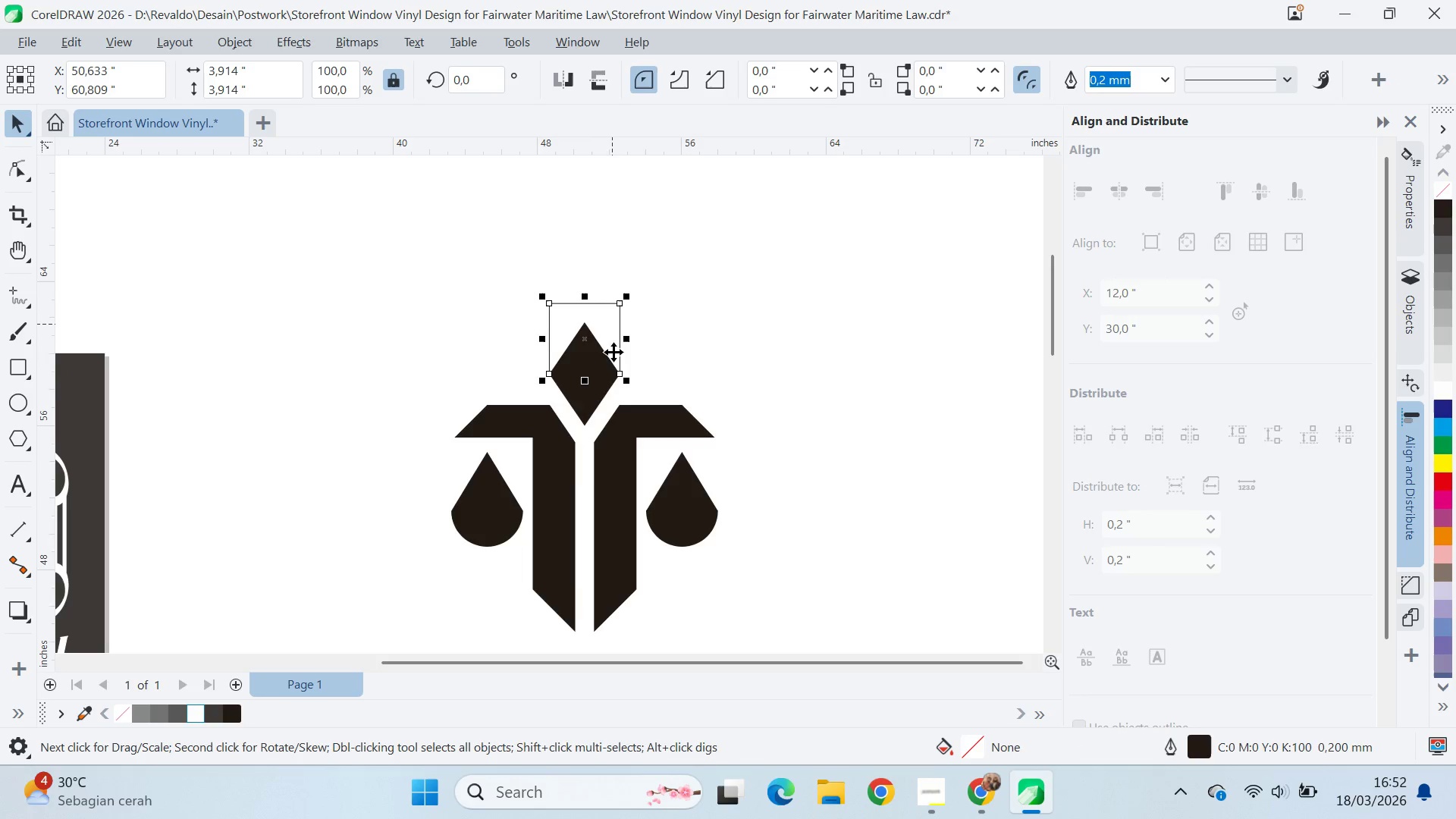 
hold_key(key=ShiftLeft, duration=0.39)
triple_click([585, 401])
 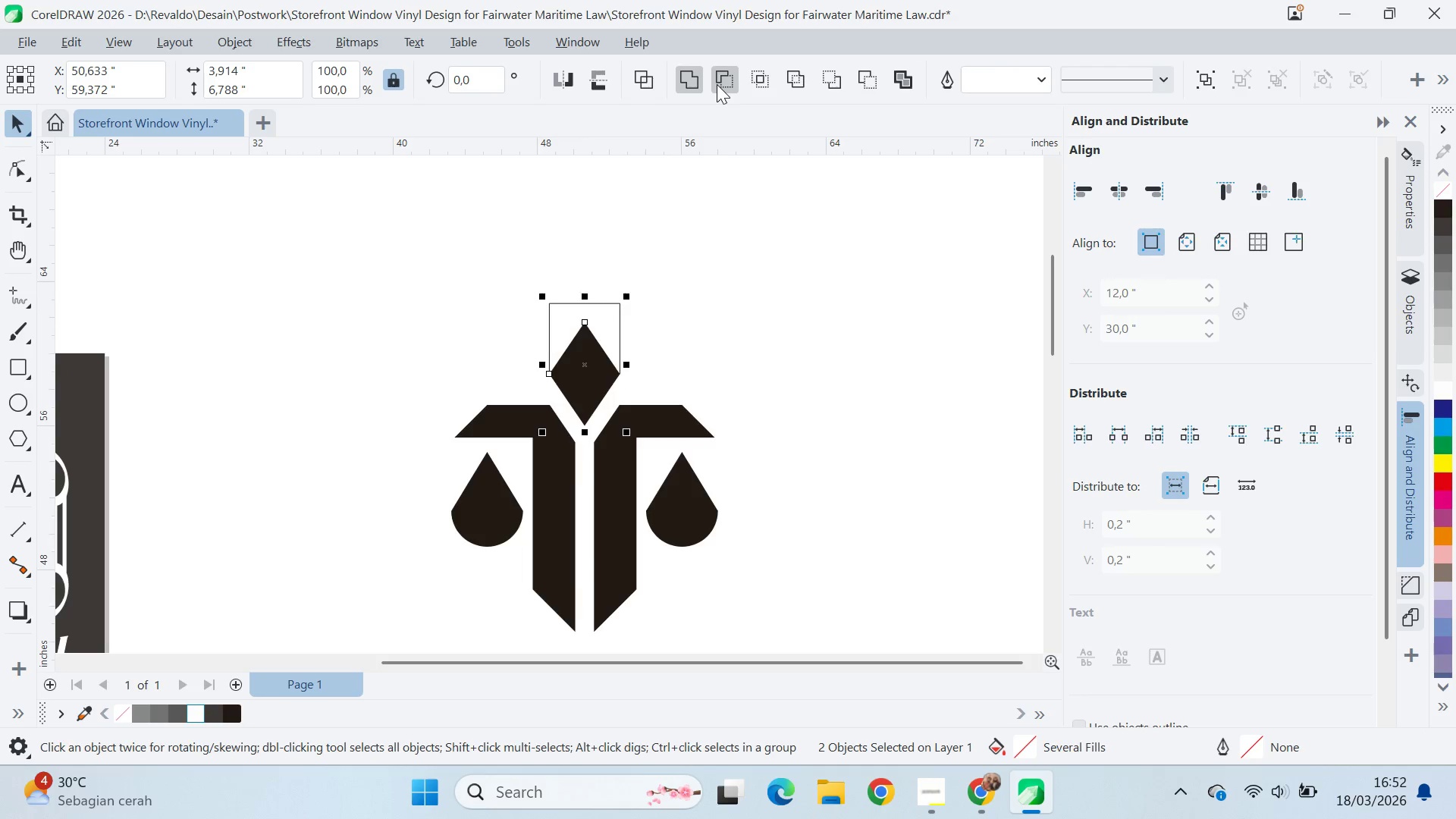 
double_click([755, 306])
 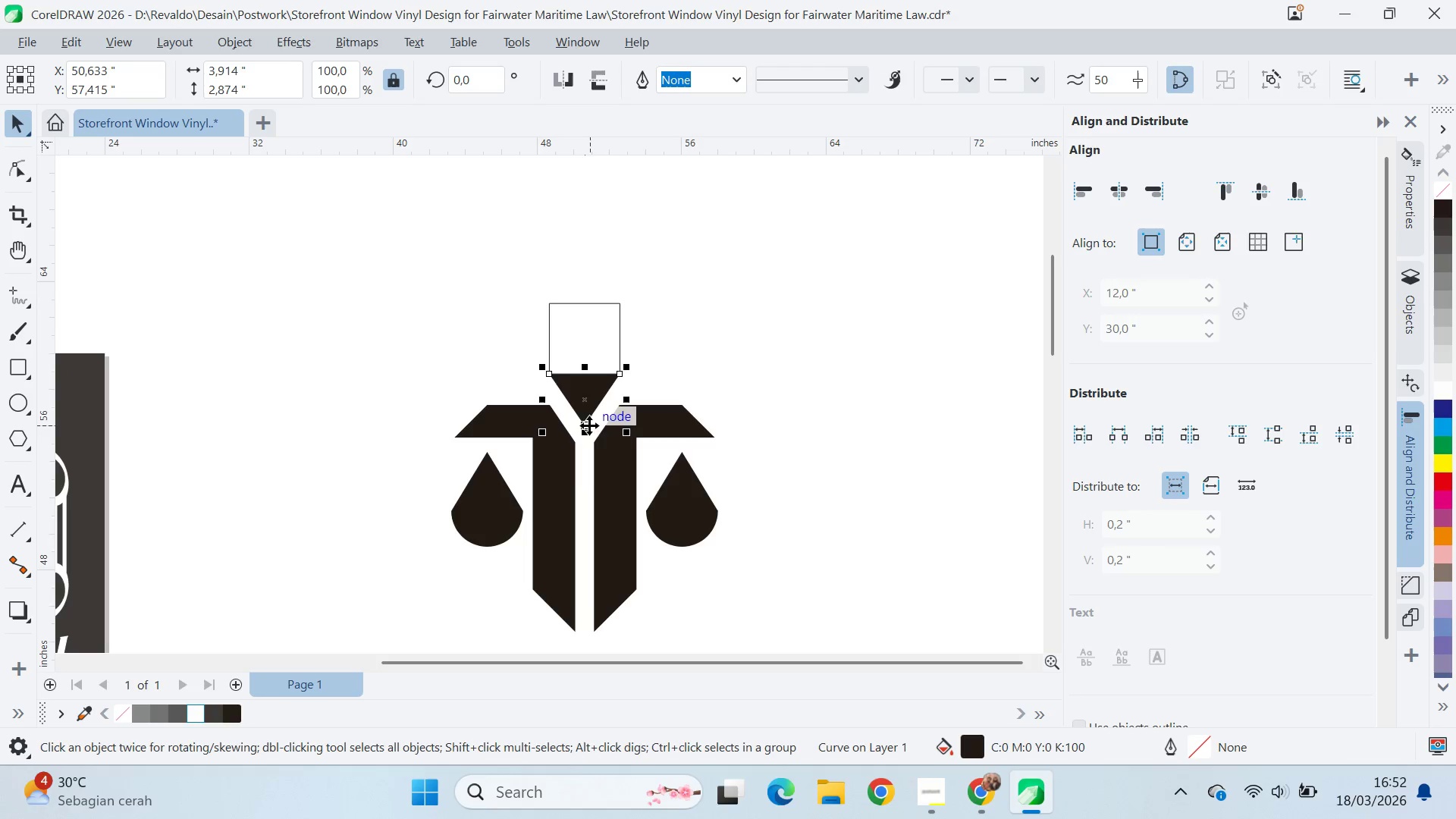 
hold_key(key=ControlLeft, duration=1.12)
left_click_drag(start_coordinate=[587, 434], to_coordinate=[610, 349])
 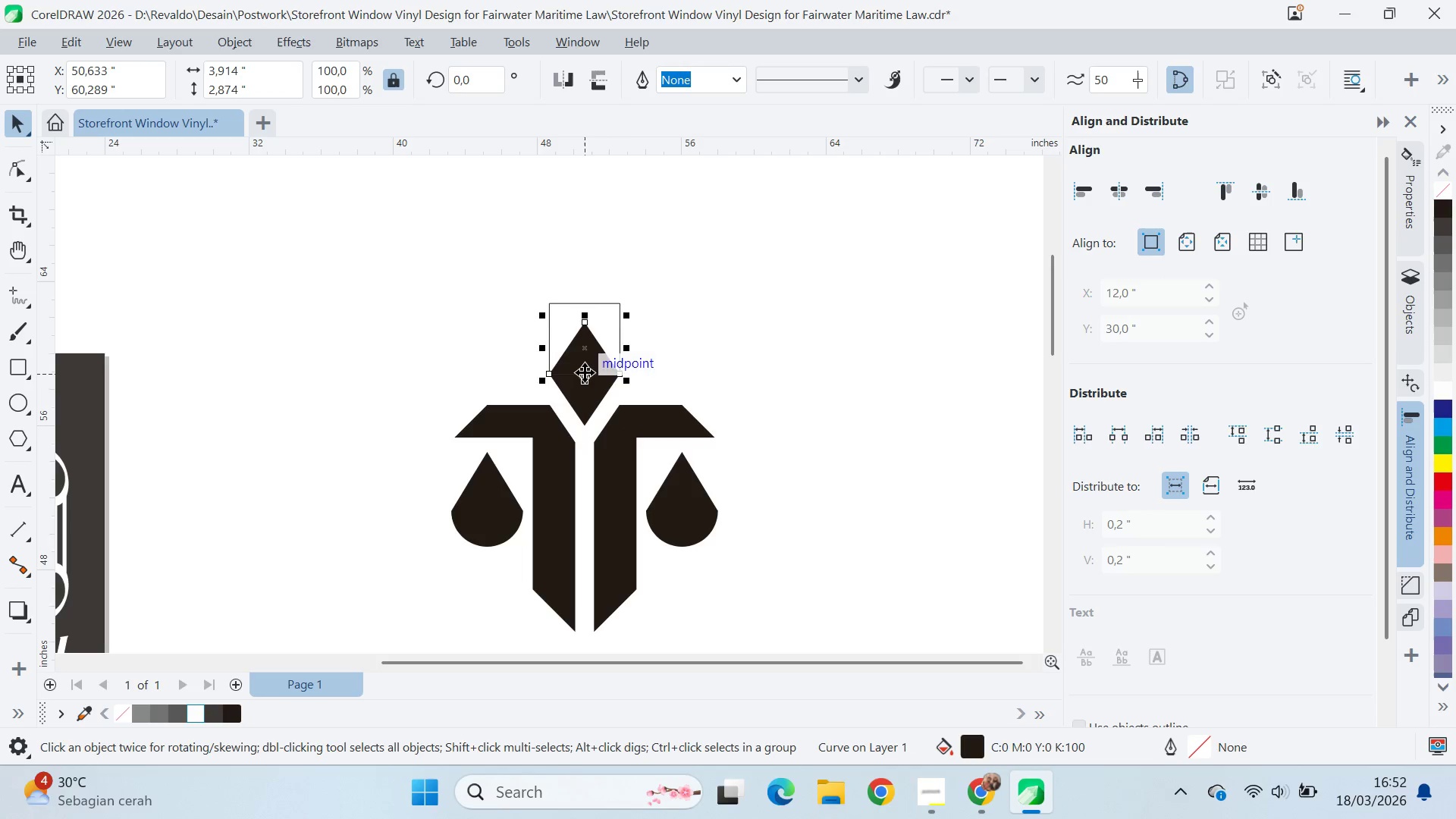 
left_click_drag(start_coordinate=[585, 372], to_coordinate=[584, 309])
 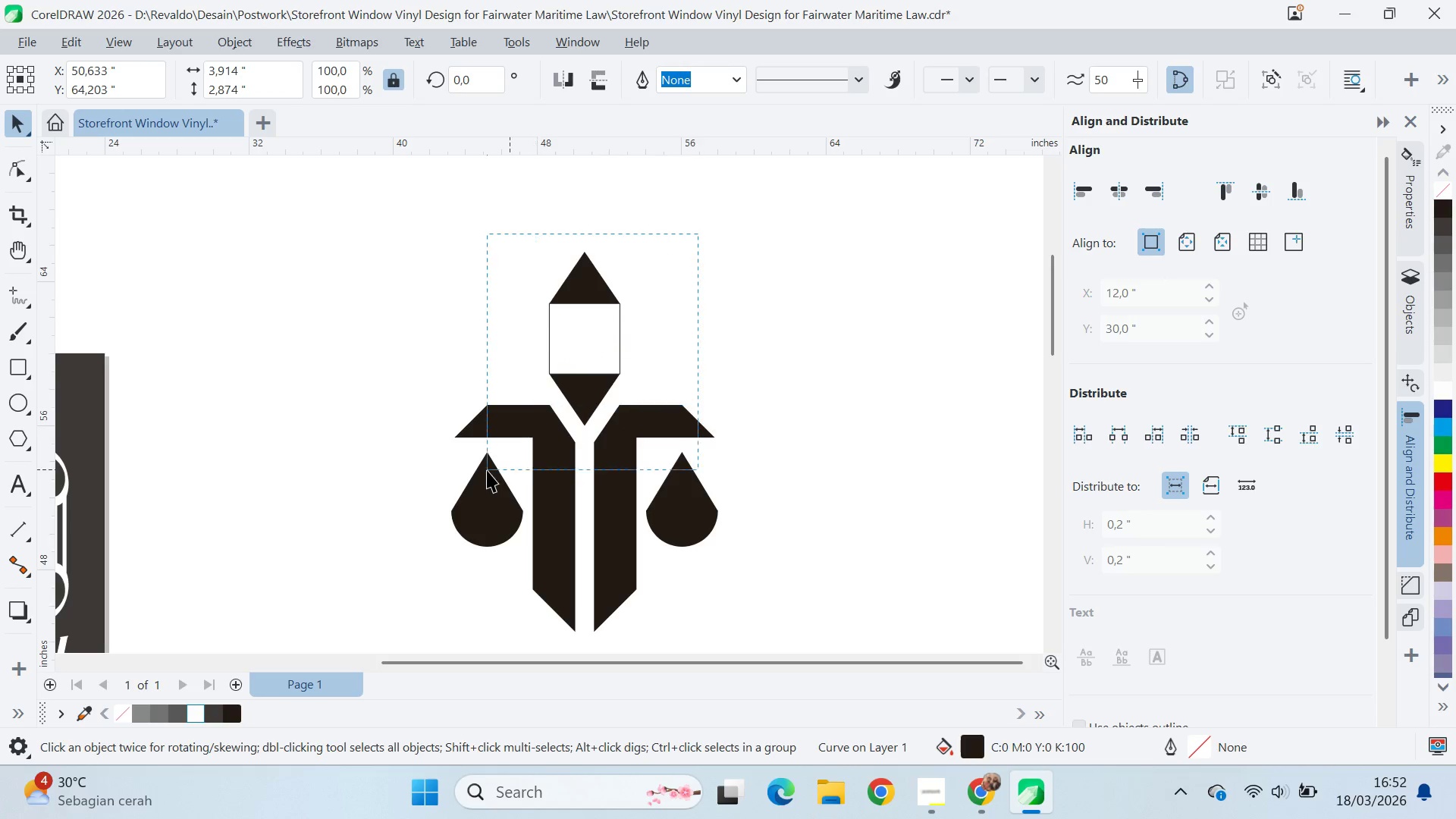 
hold_key(key=ShiftLeft, duration=0.84)
 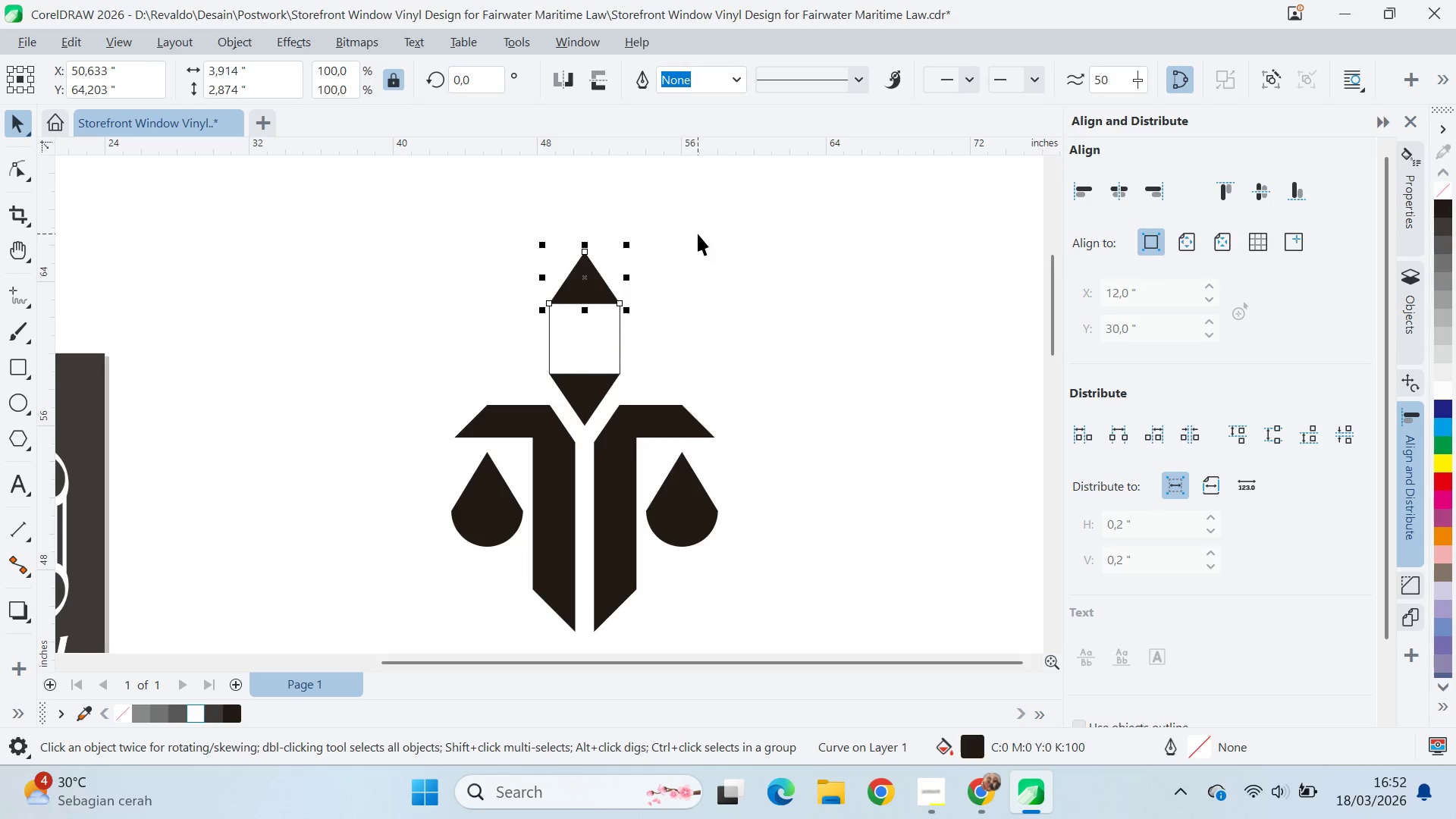 
left_click_drag(start_coordinate=[698, 234], to_coordinate=[487, 471])
 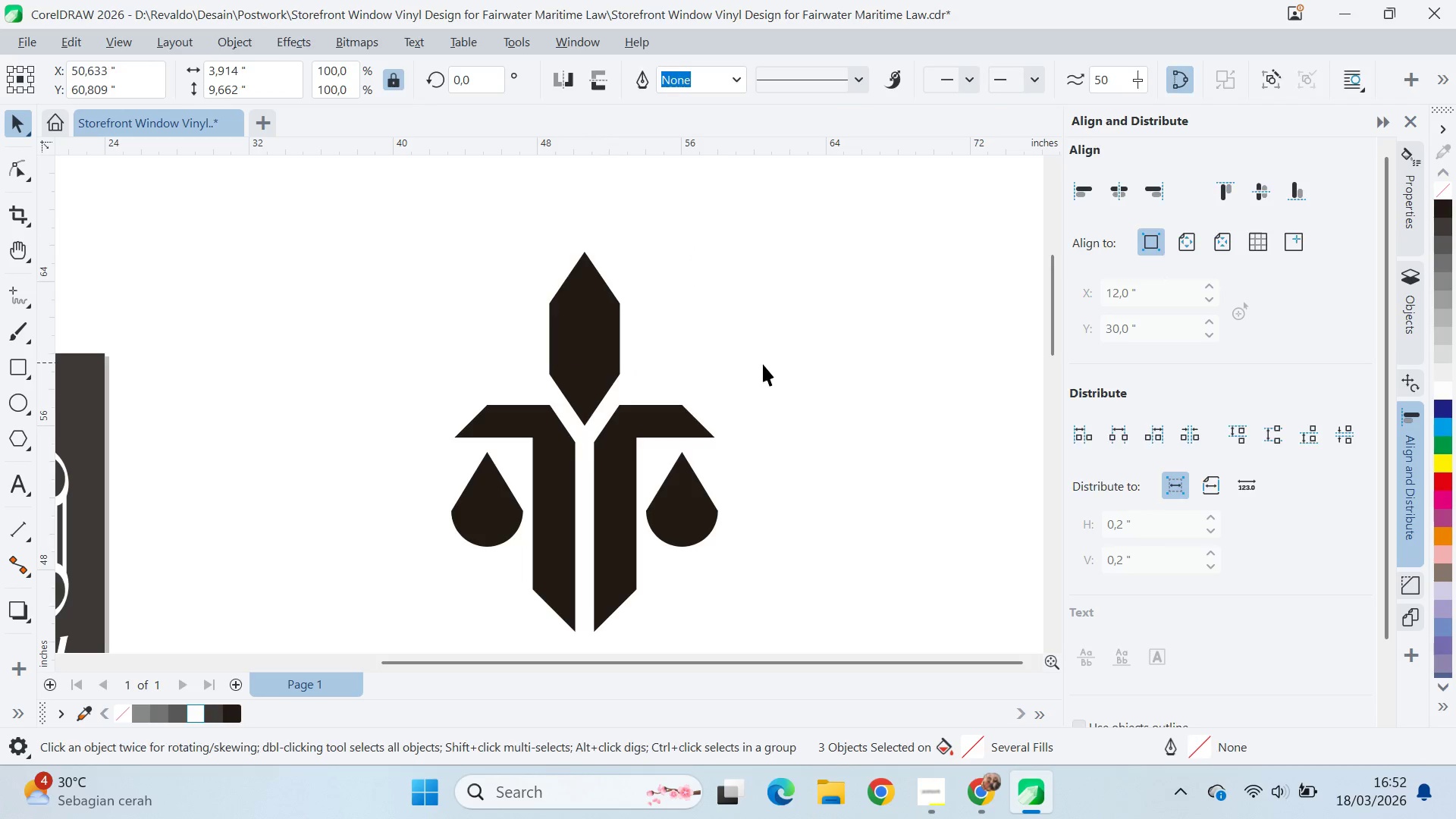 
scroll: coordinate [681, 440], scroll_direction: down, amount: 8.0
 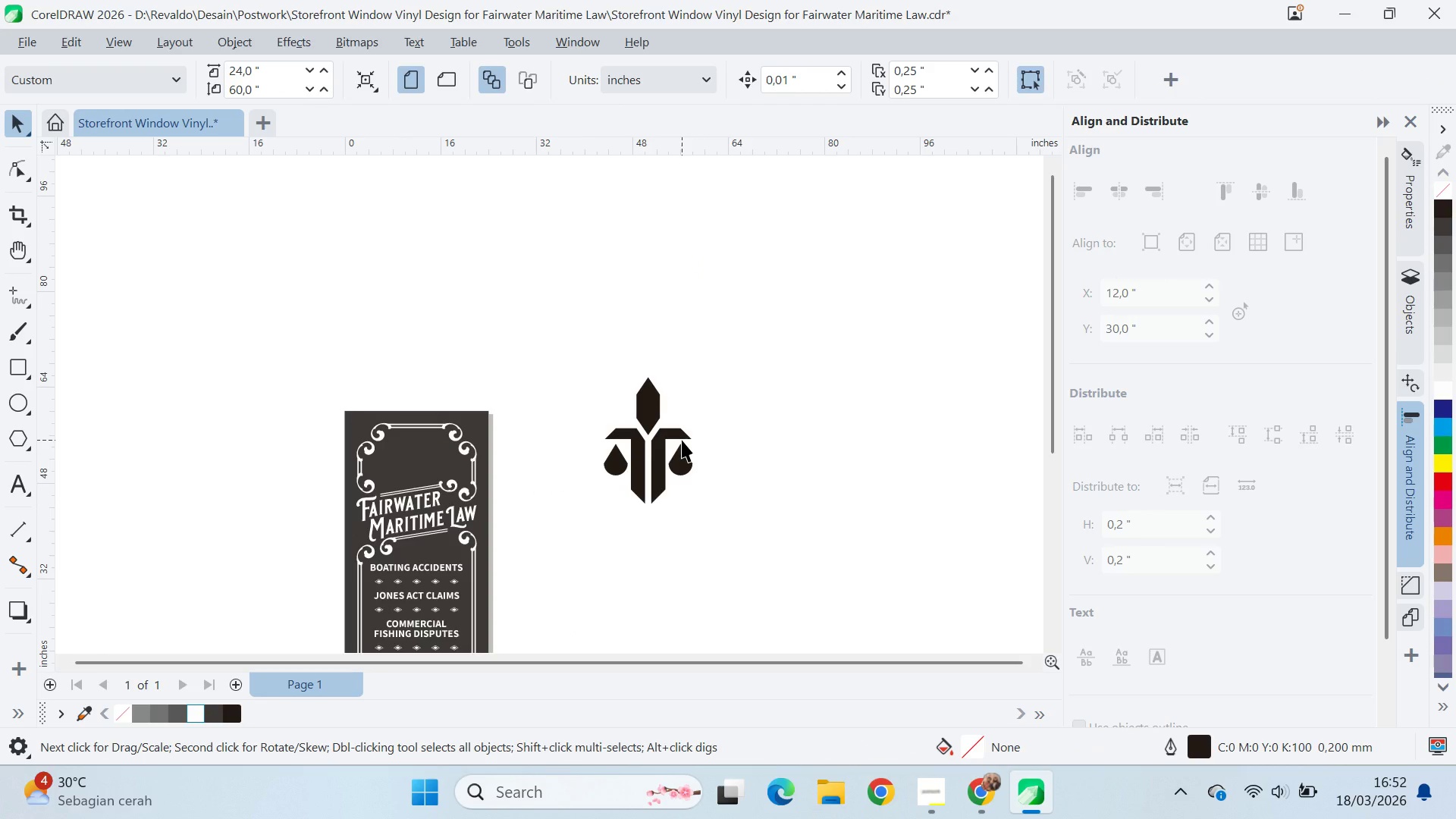 
key(Control+Z)
 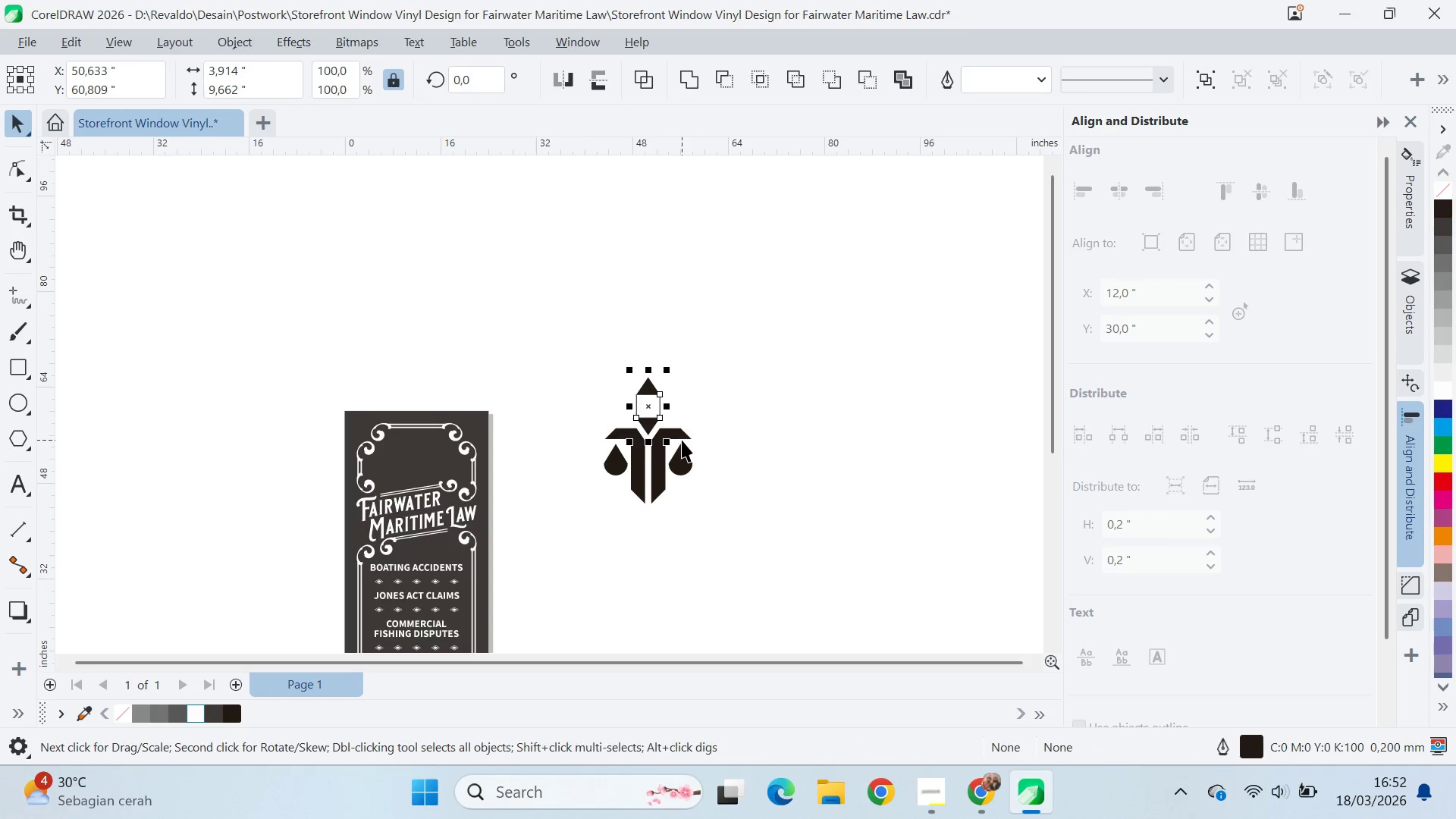 
key(Control+Z)
 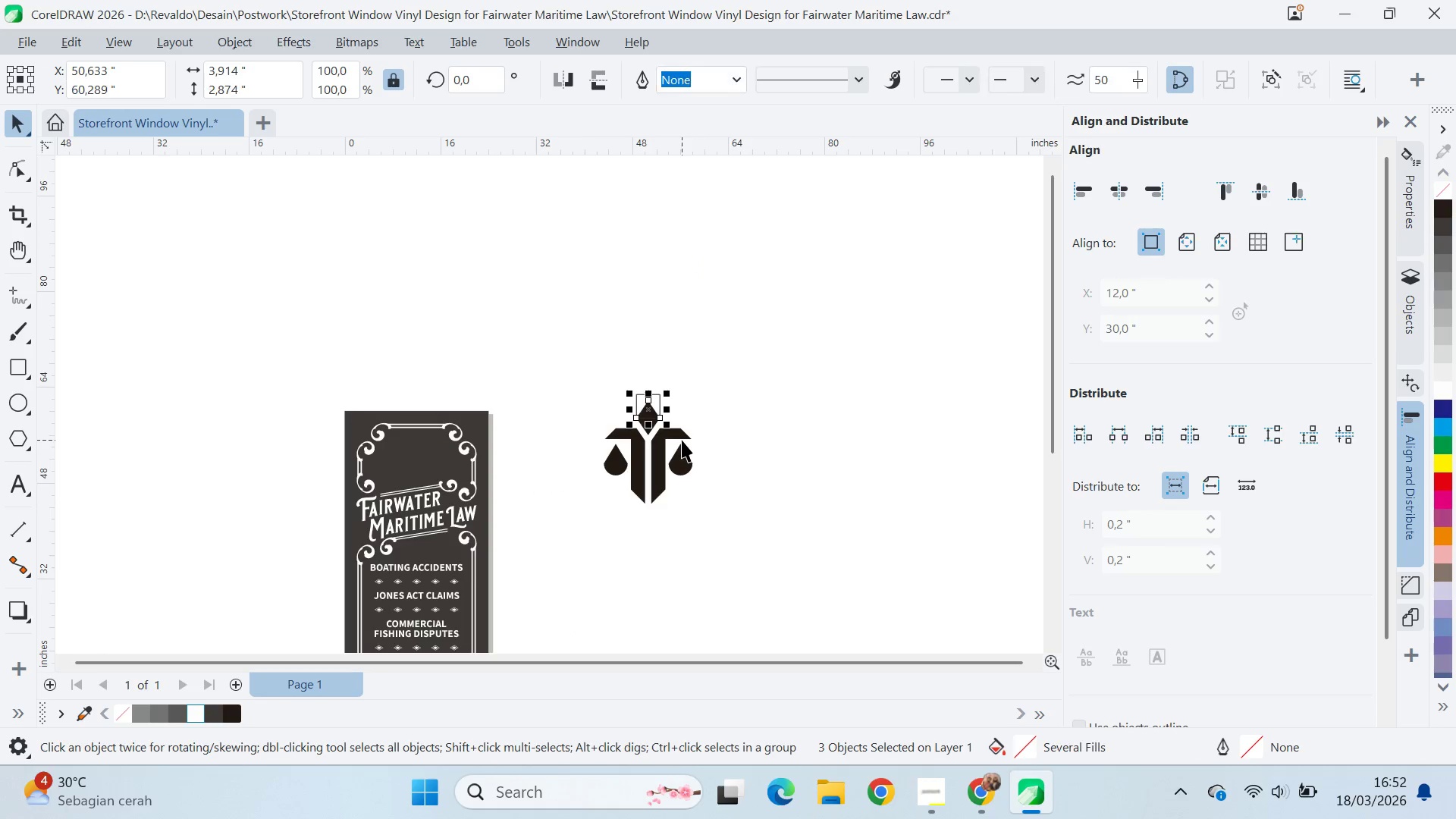 
key(Control+Z)
 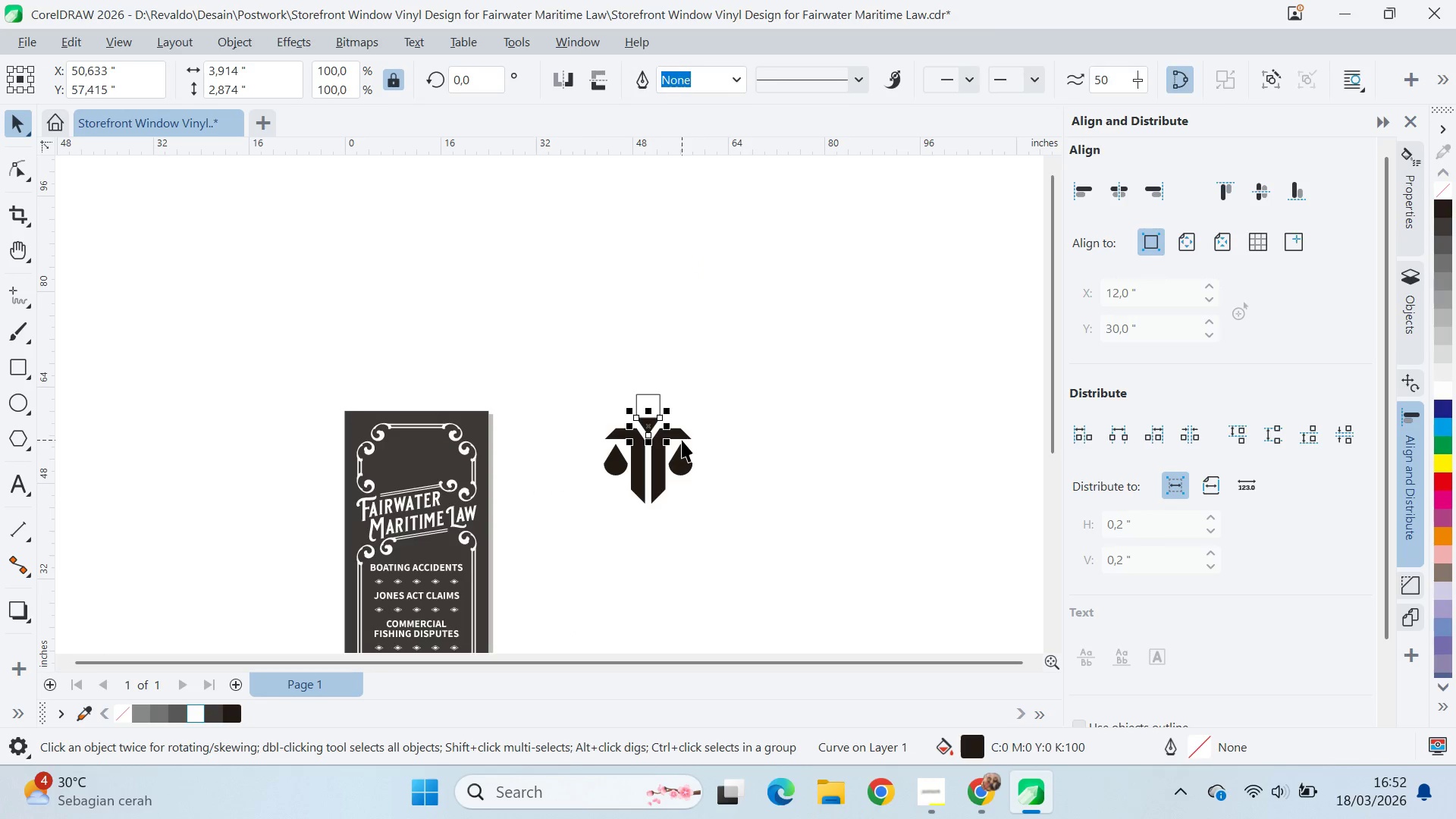 
key(Control+Z)
 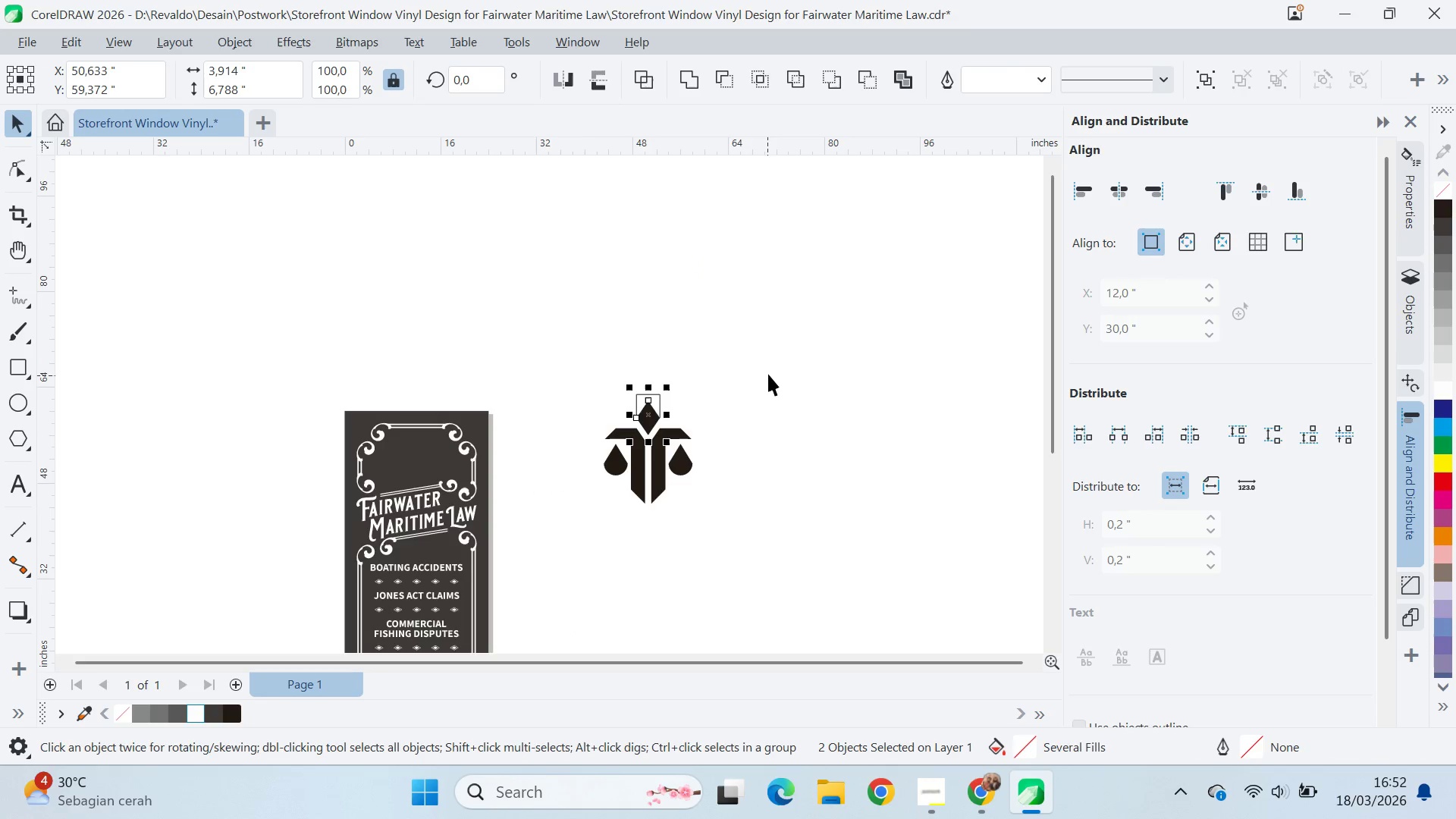 
left_click_drag(start_coordinate=[768, 372], to_coordinate=[739, 375])
 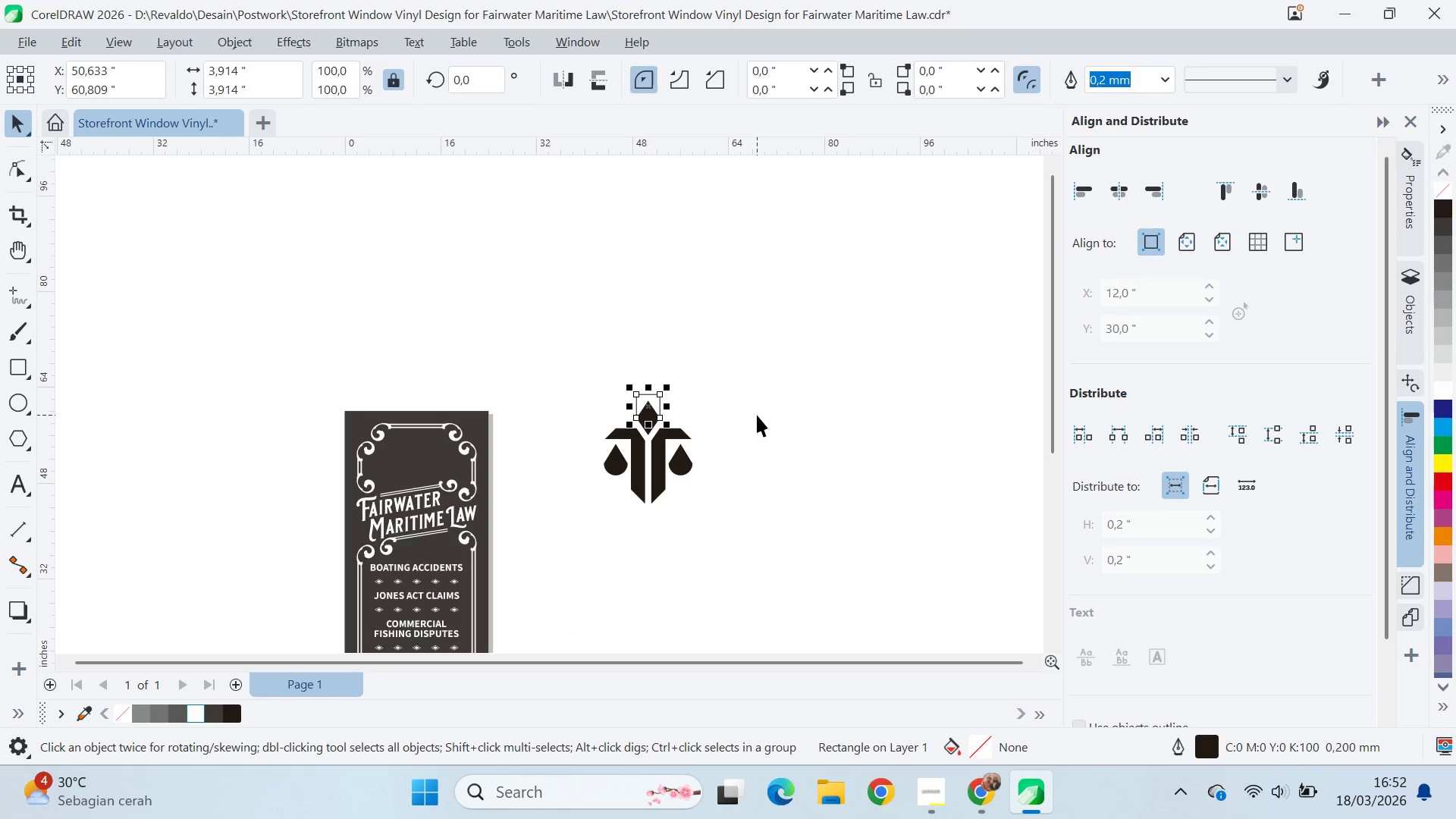 
key(Delete)
 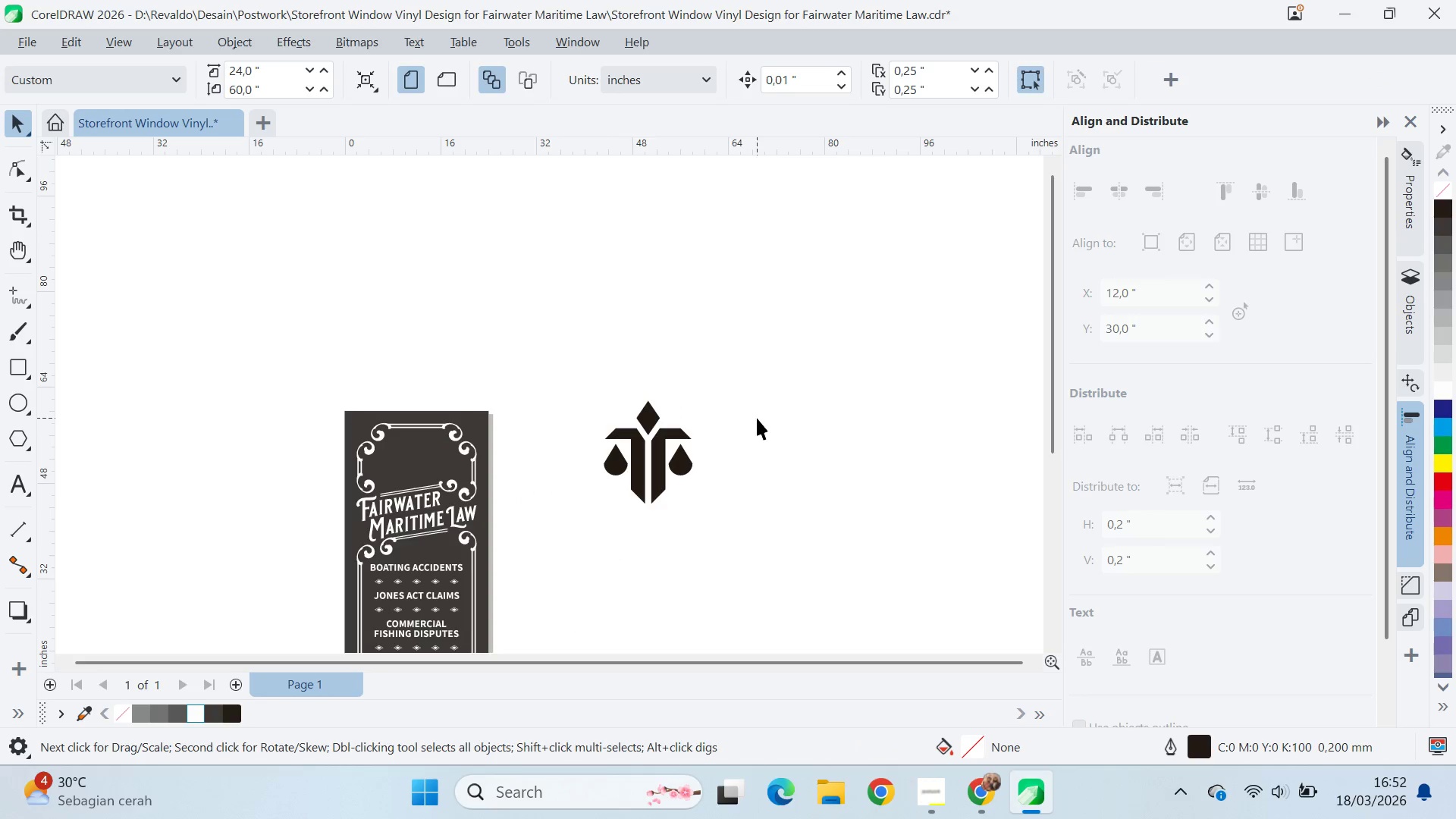 
scroll: coordinate [700, 460], scroll_direction: down, amount: 1.0
 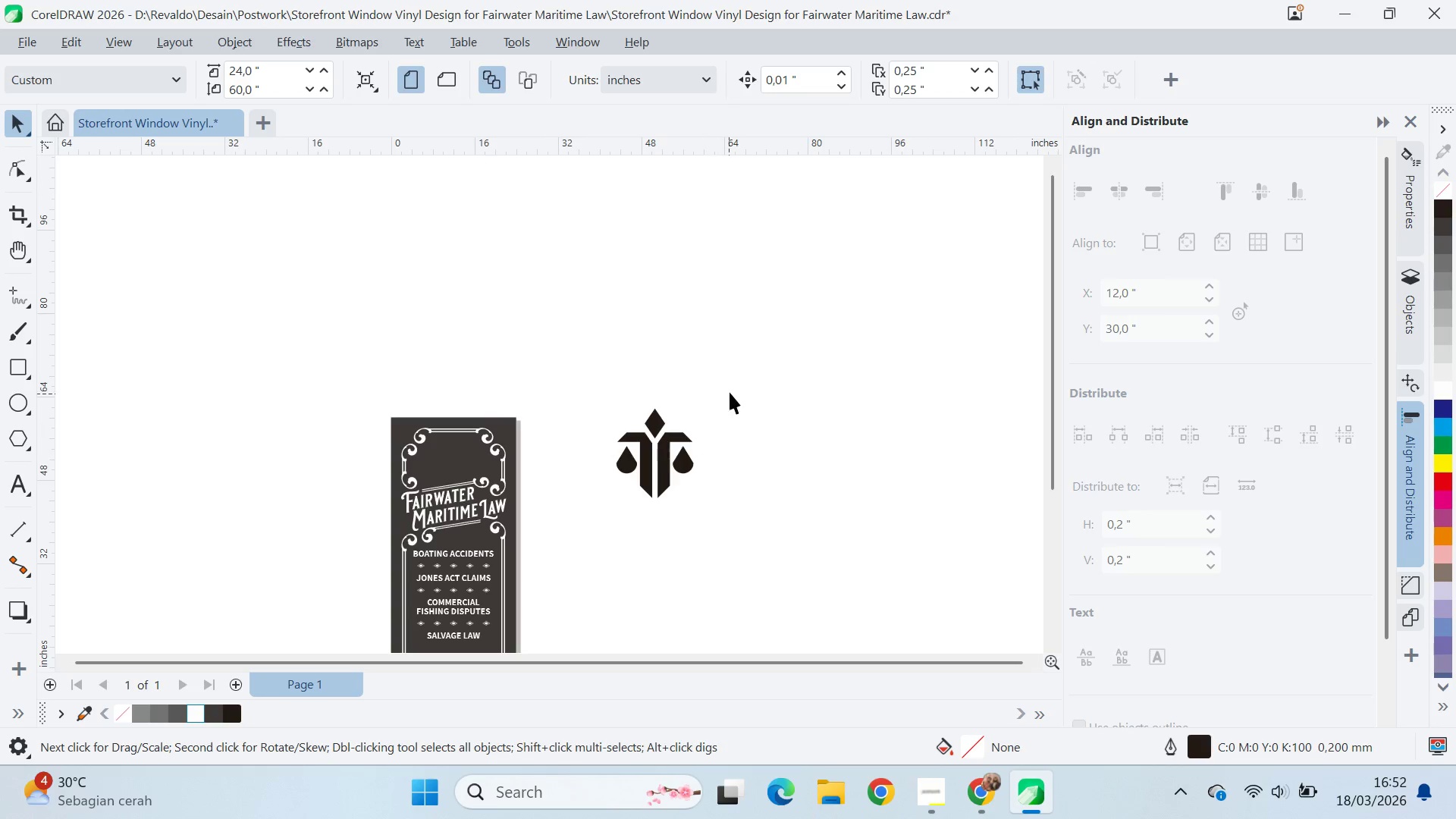 
left_click_drag(start_coordinate=[728, 386], to_coordinate=[572, 536])
 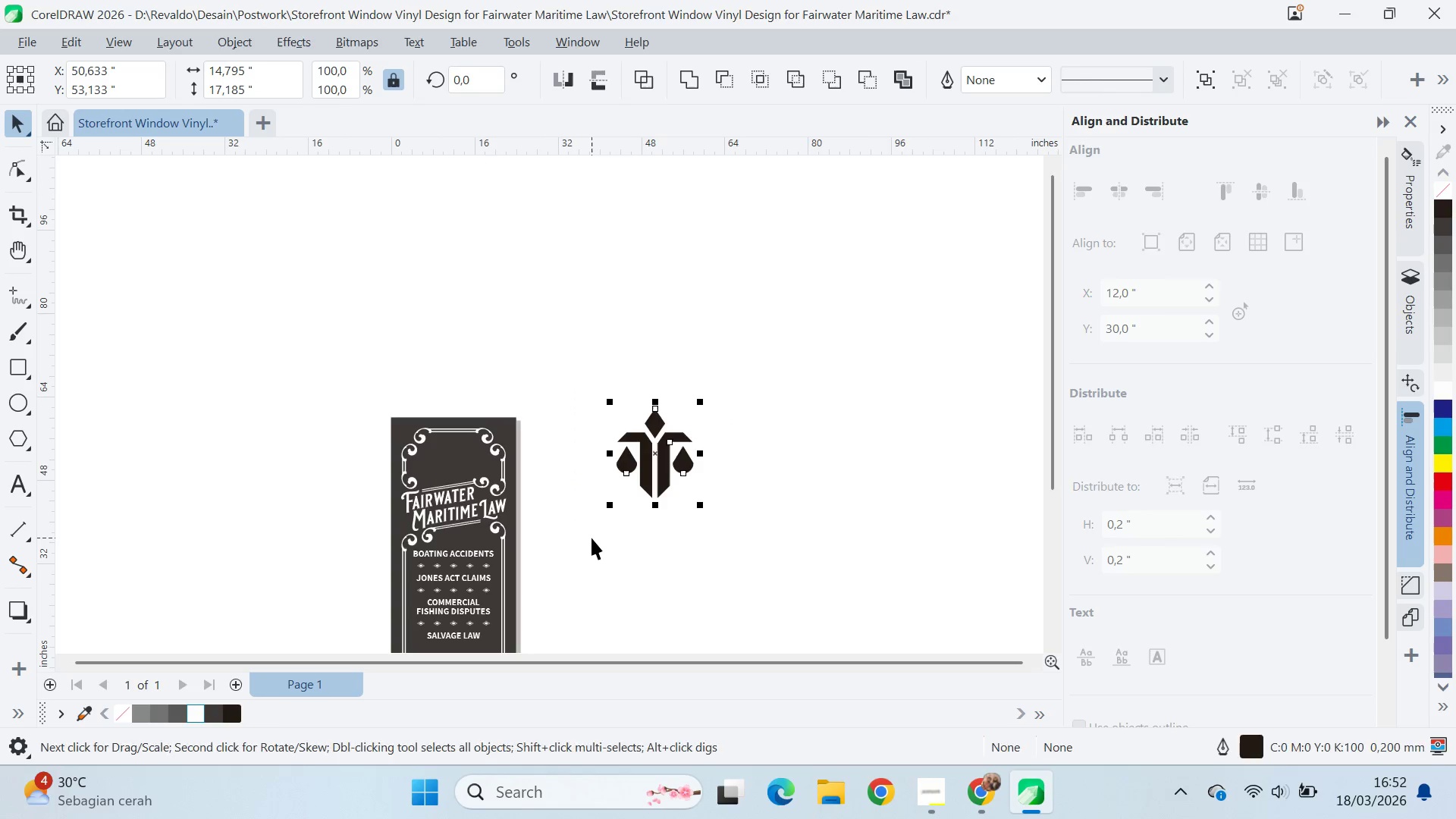 
hold_key(key=ControlLeft, duration=0.58)
 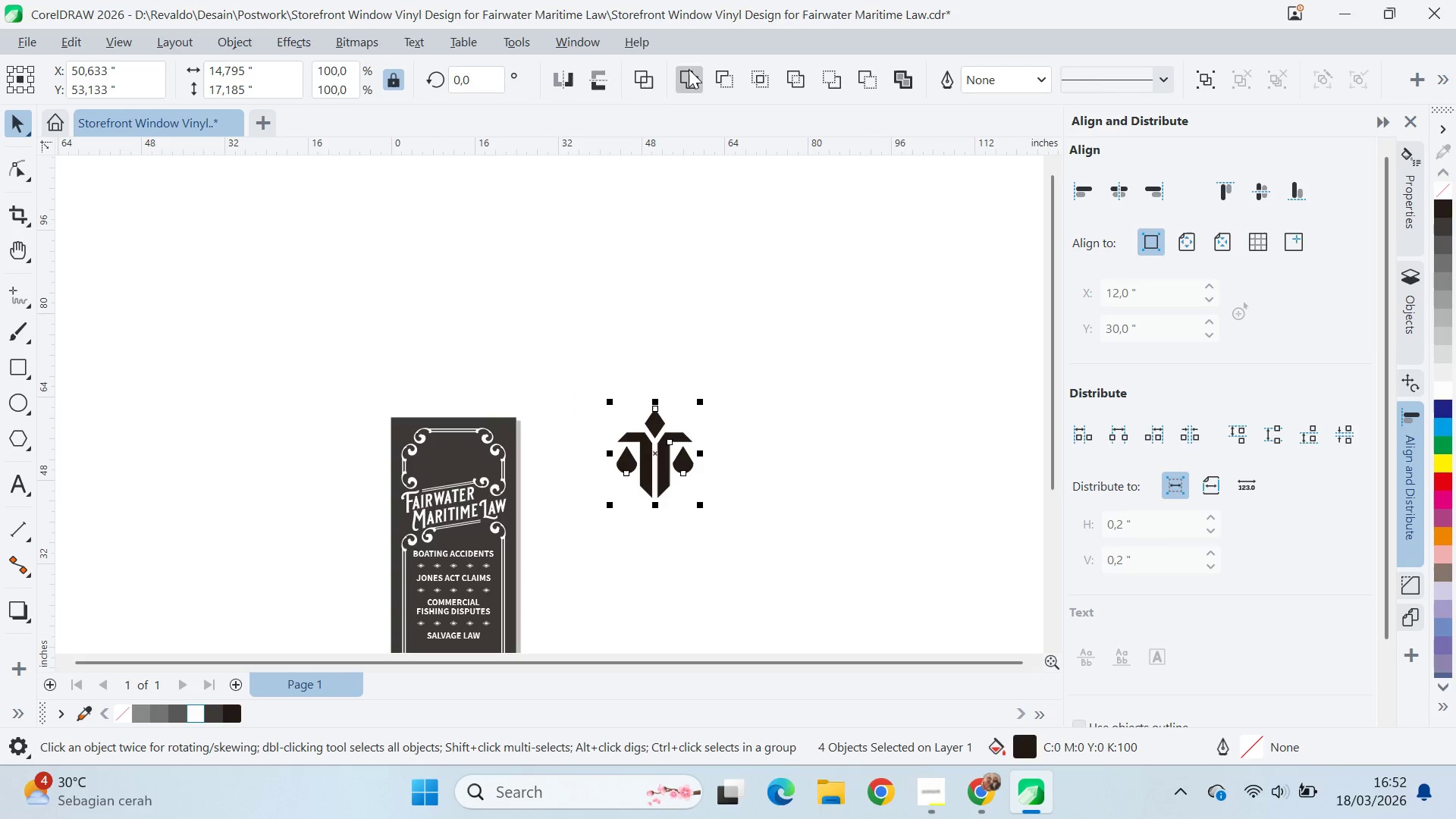 
left_click([689, 66])
 